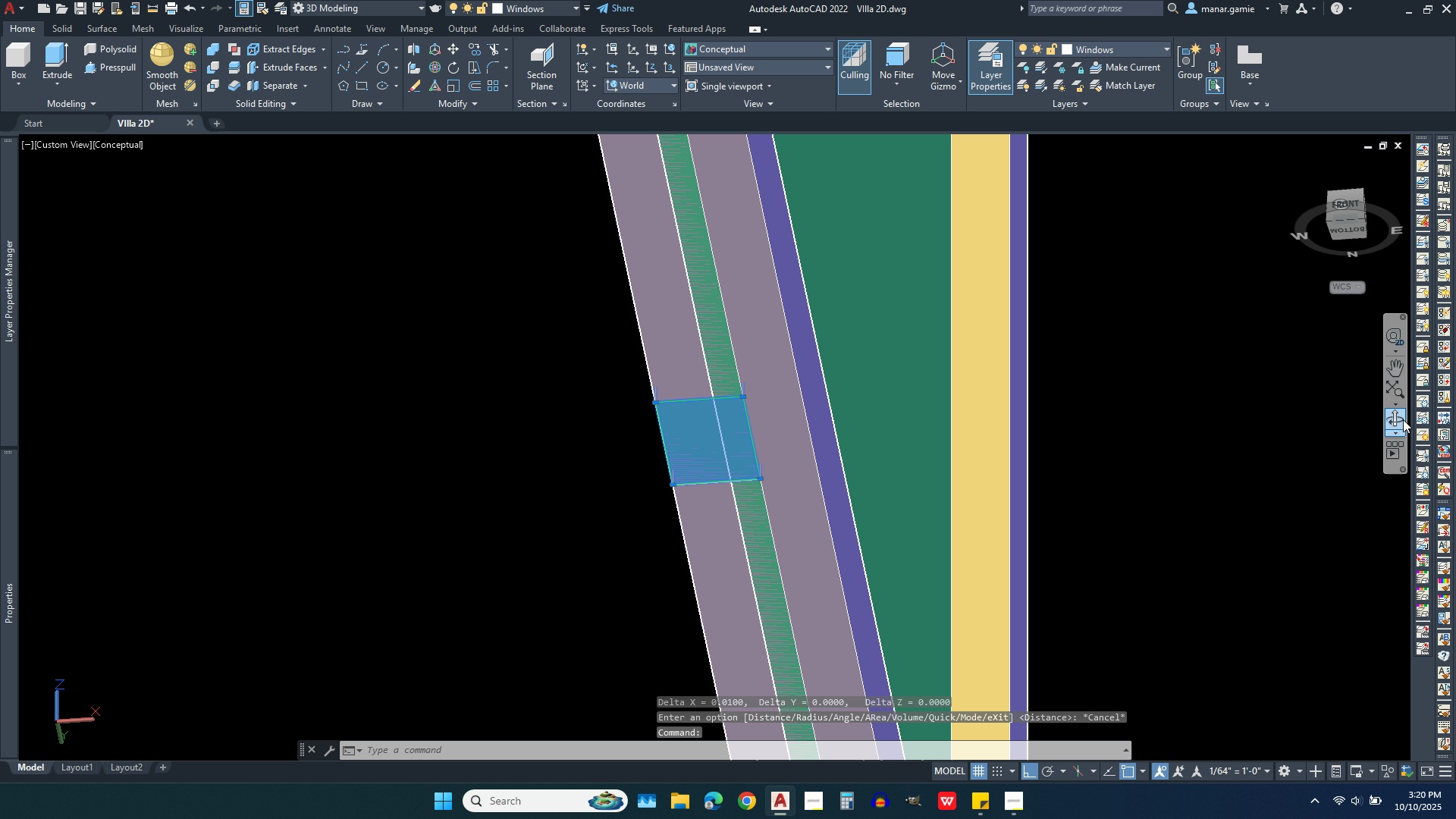 
left_click([1403, 419])
 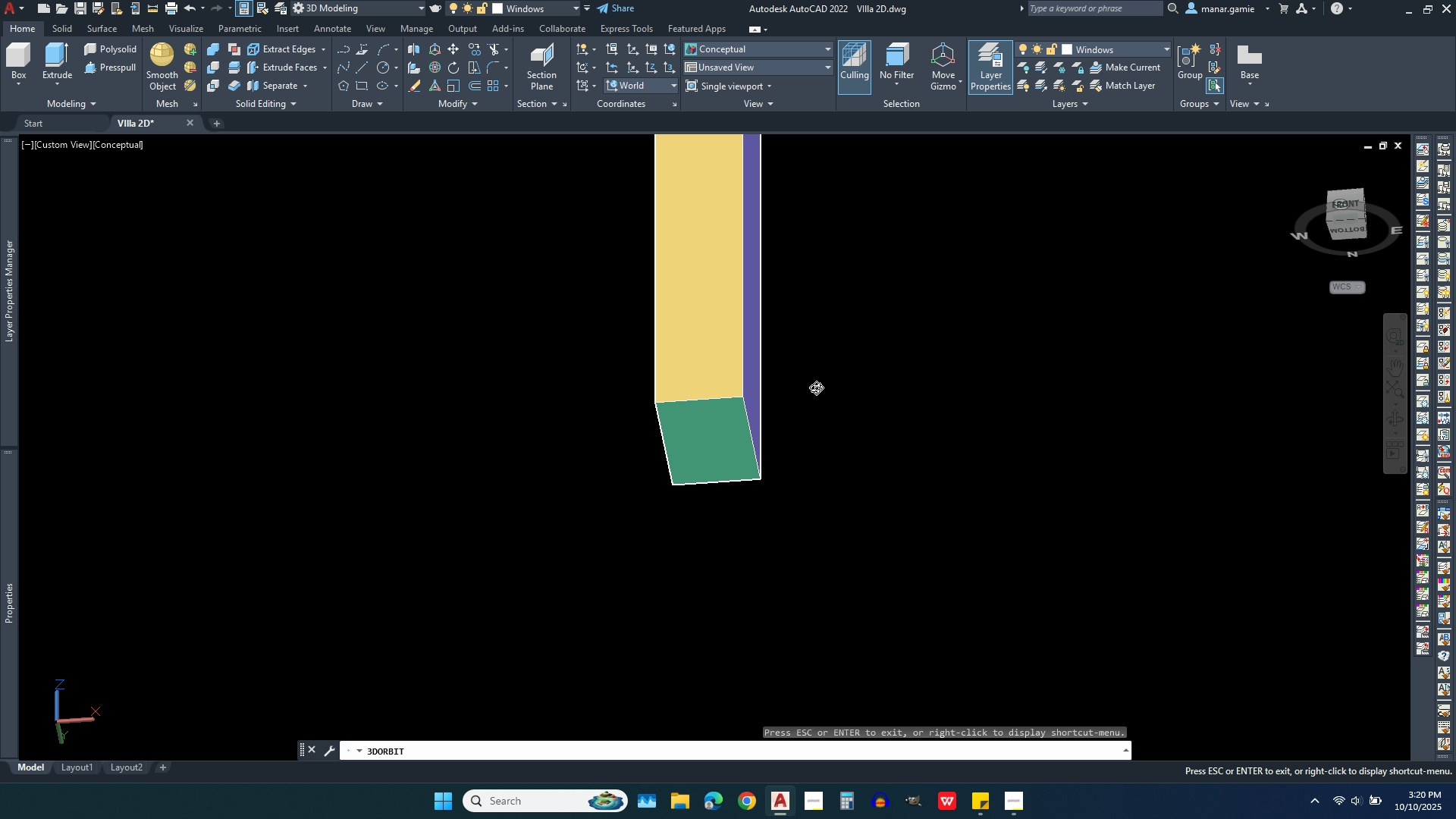 
left_click_drag(start_coordinate=[814, 388], to_coordinate=[959, 570])
 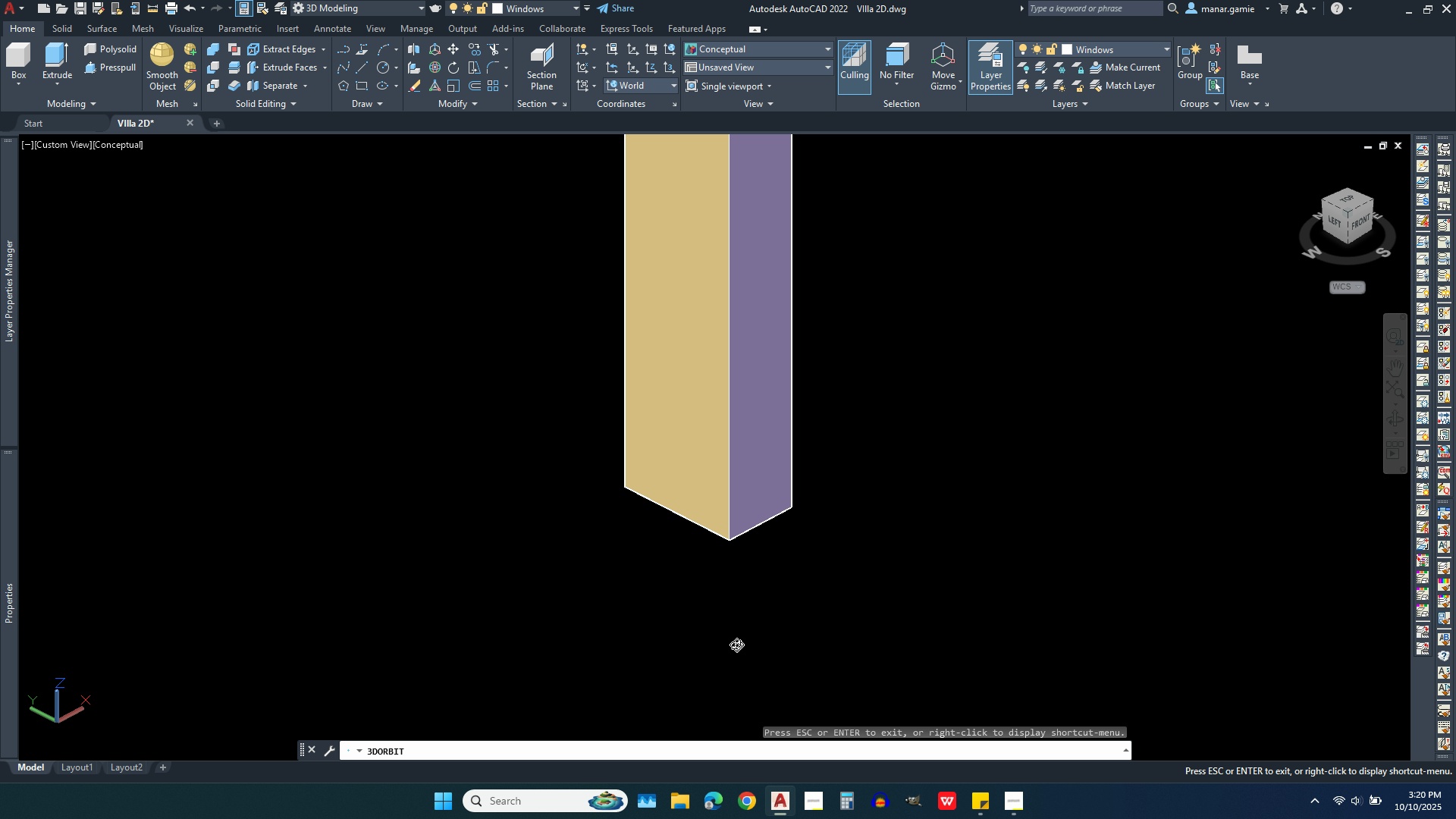 
scroll: coordinate [718, 666], scroll_direction: down, amount: 24.0
 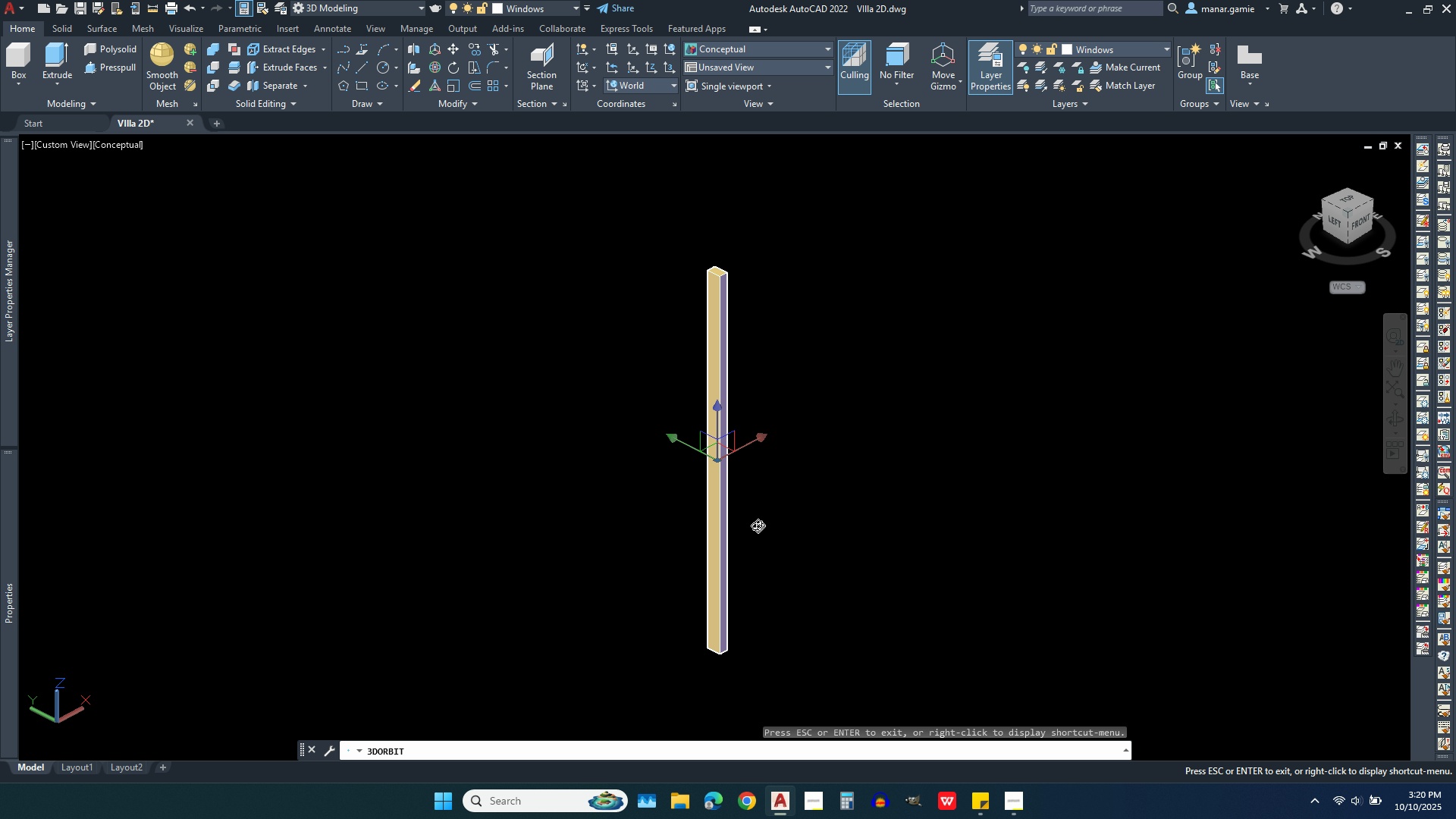 
key(Escape)
 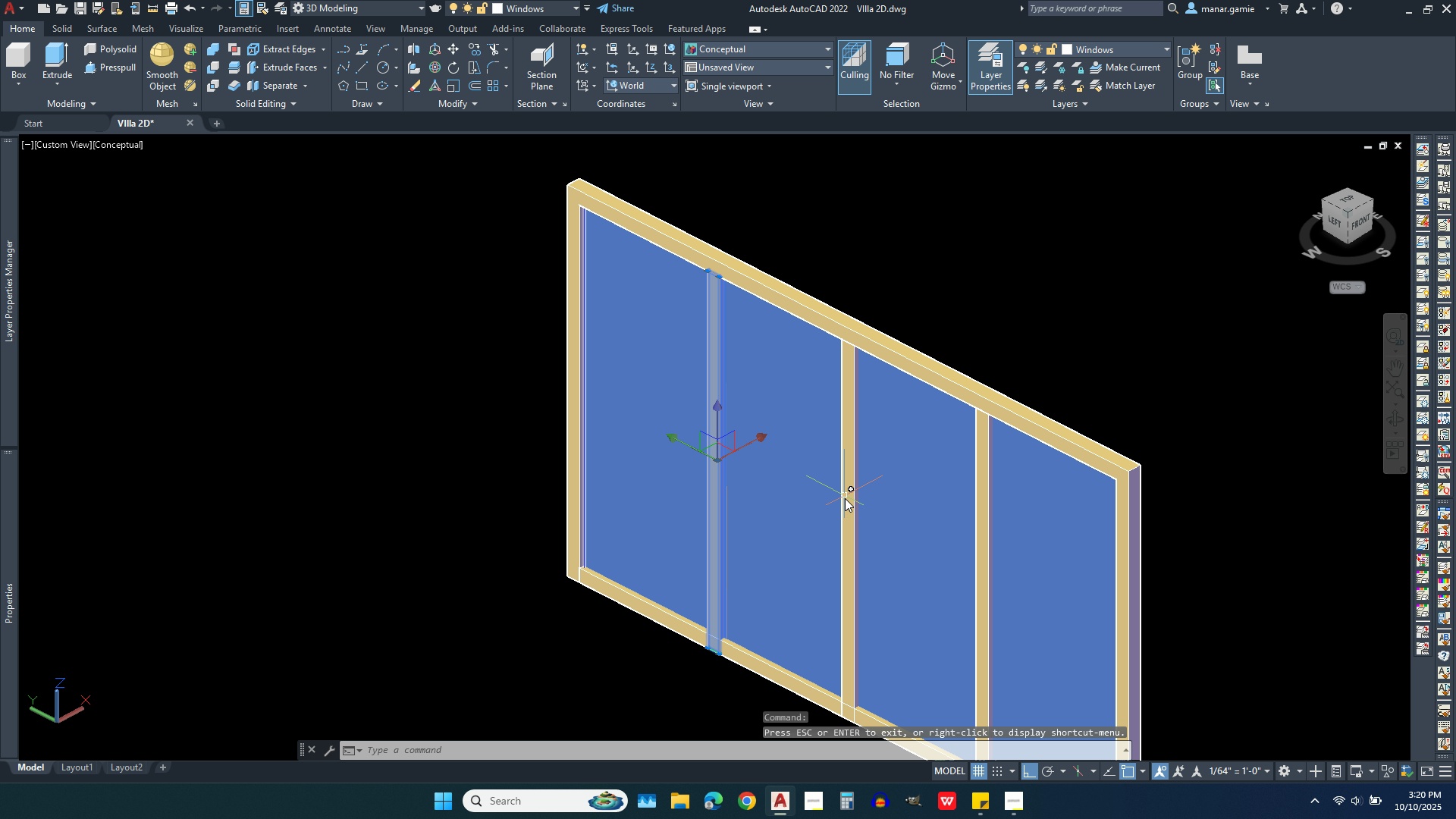 
left_click([845, 498])
 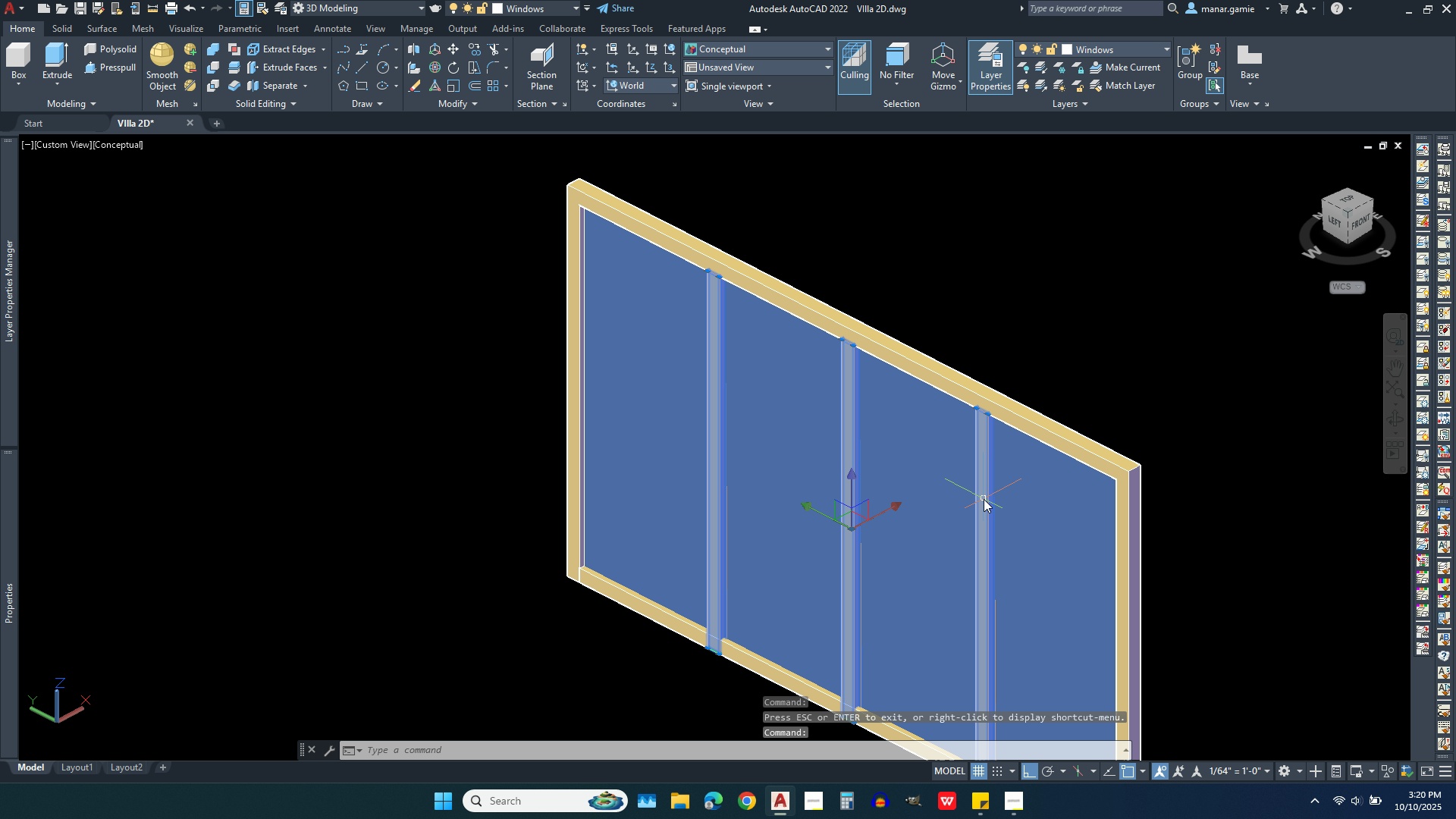 
left_click([984, 499])
 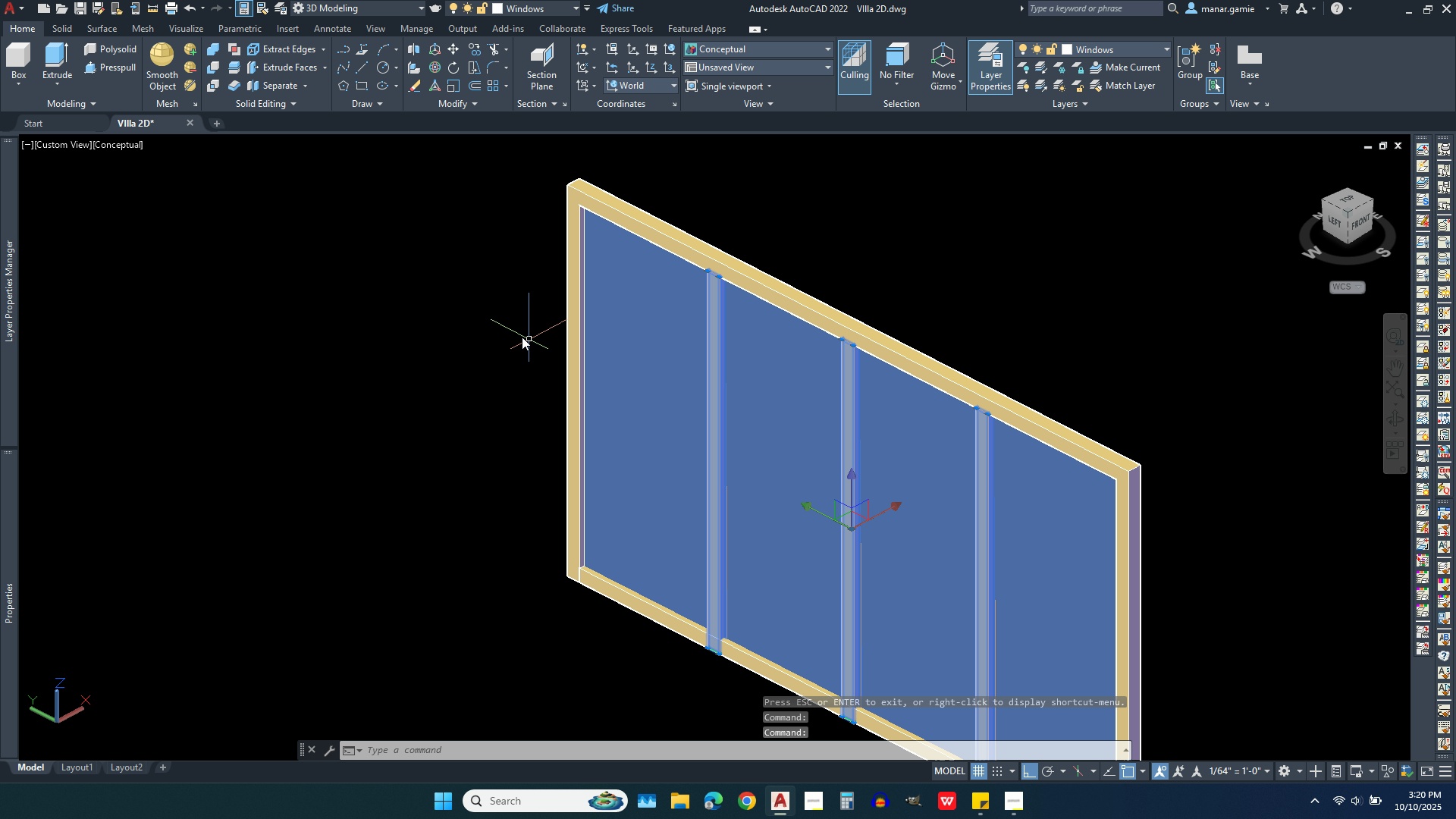 
scroll: coordinate [309, 281], scroll_direction: down, amount: 1.0
 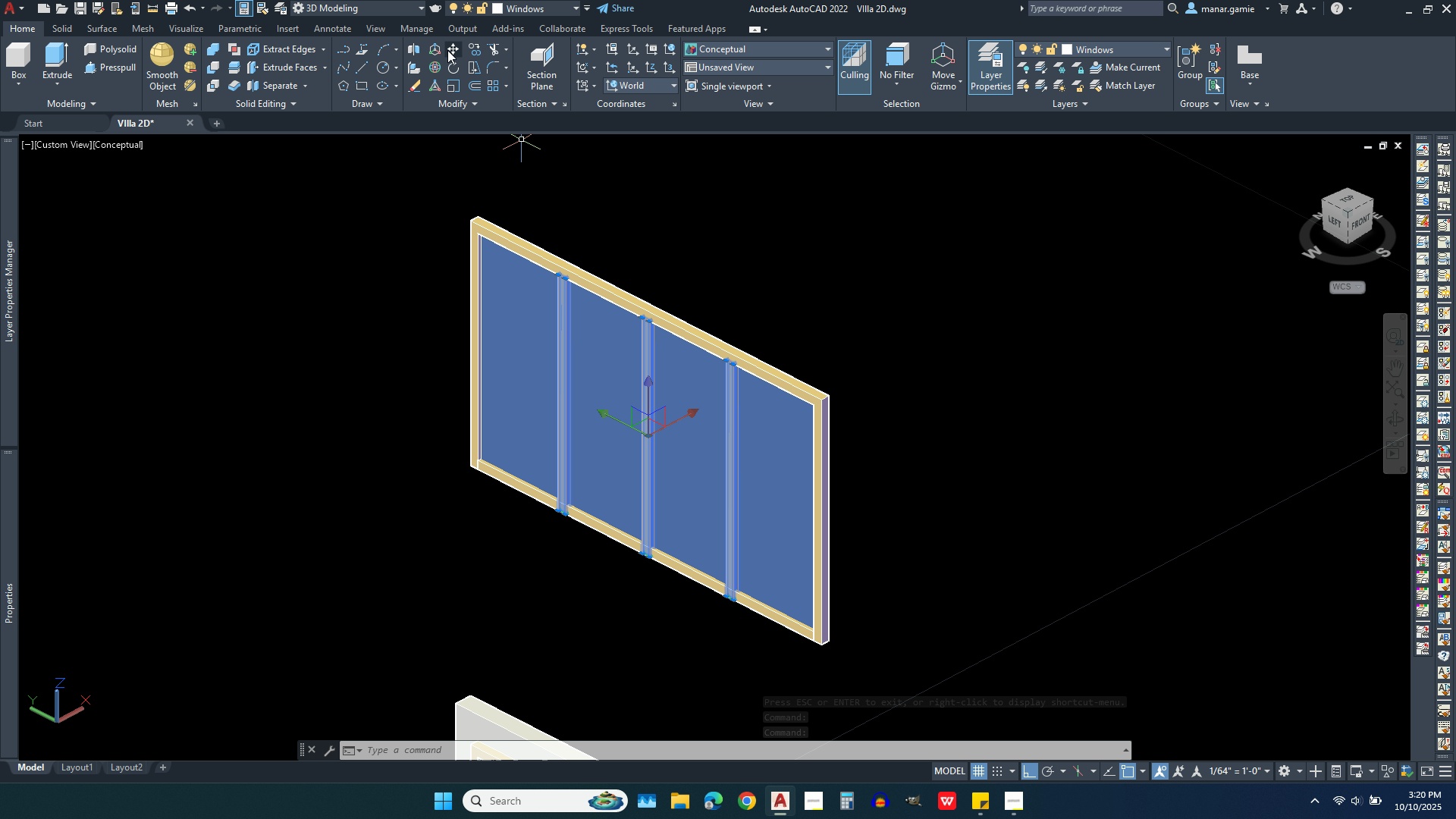 
left_click([452, 50])
 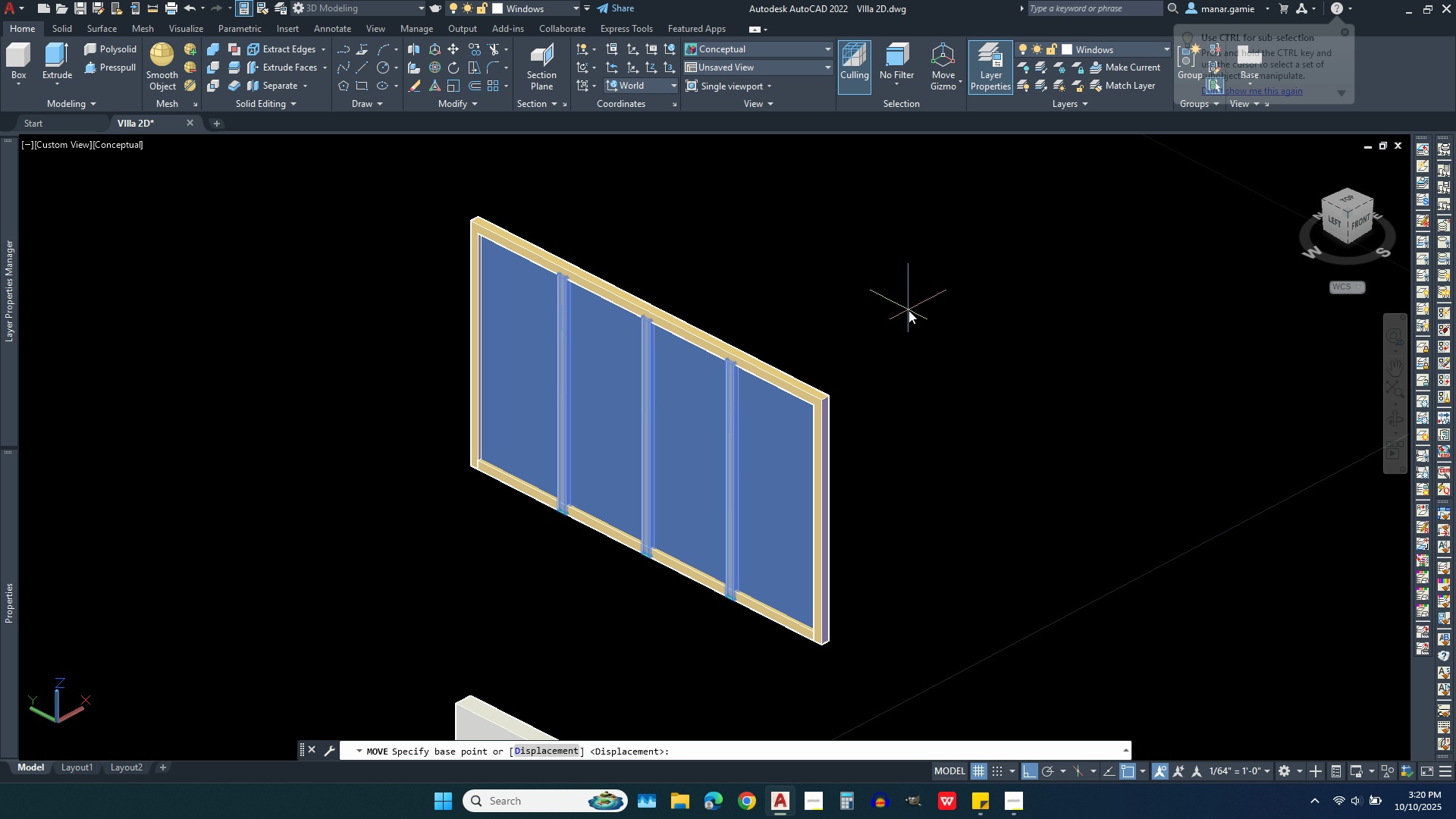 
left_click([908, 310])
 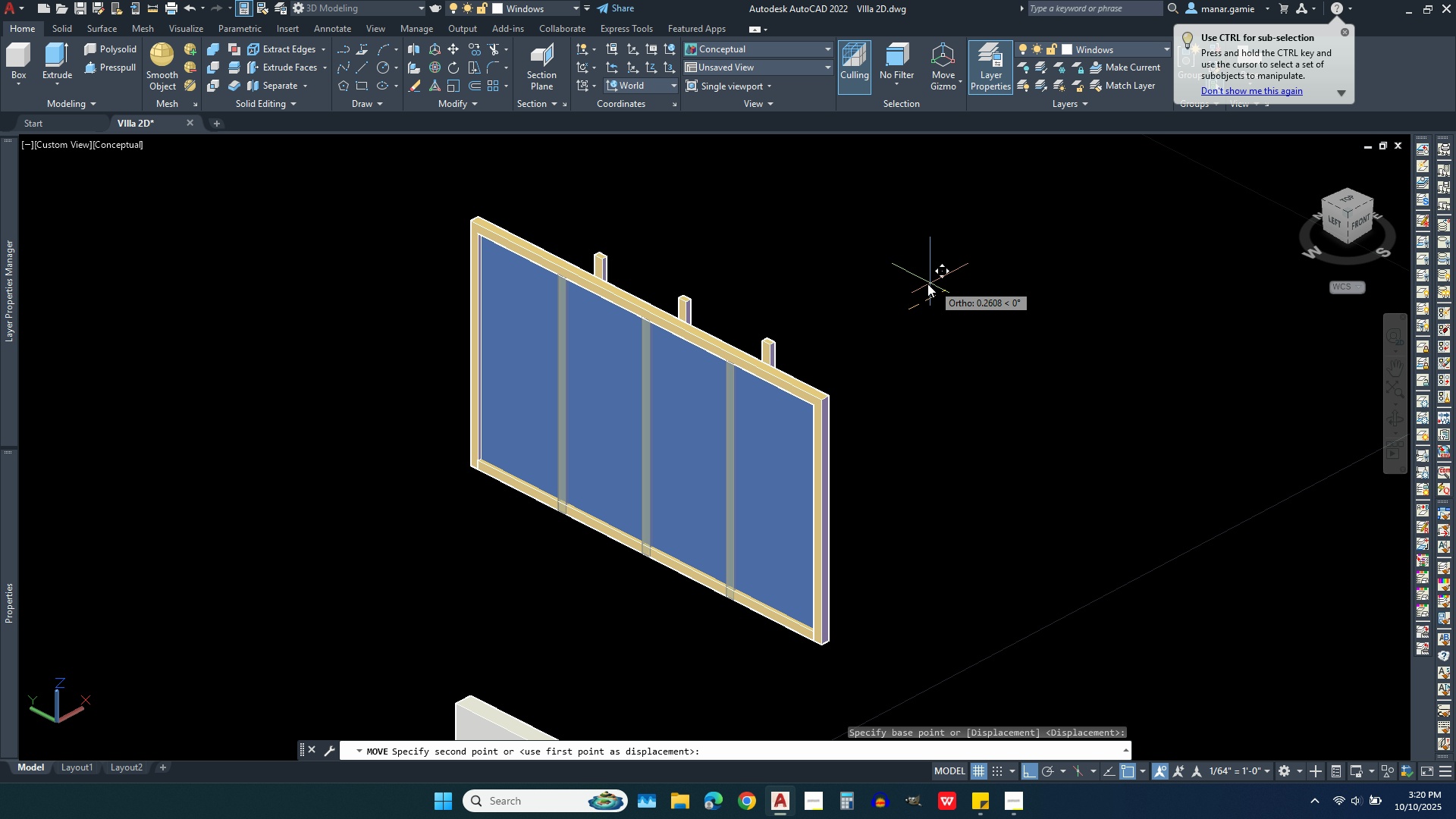 
type(.01)
 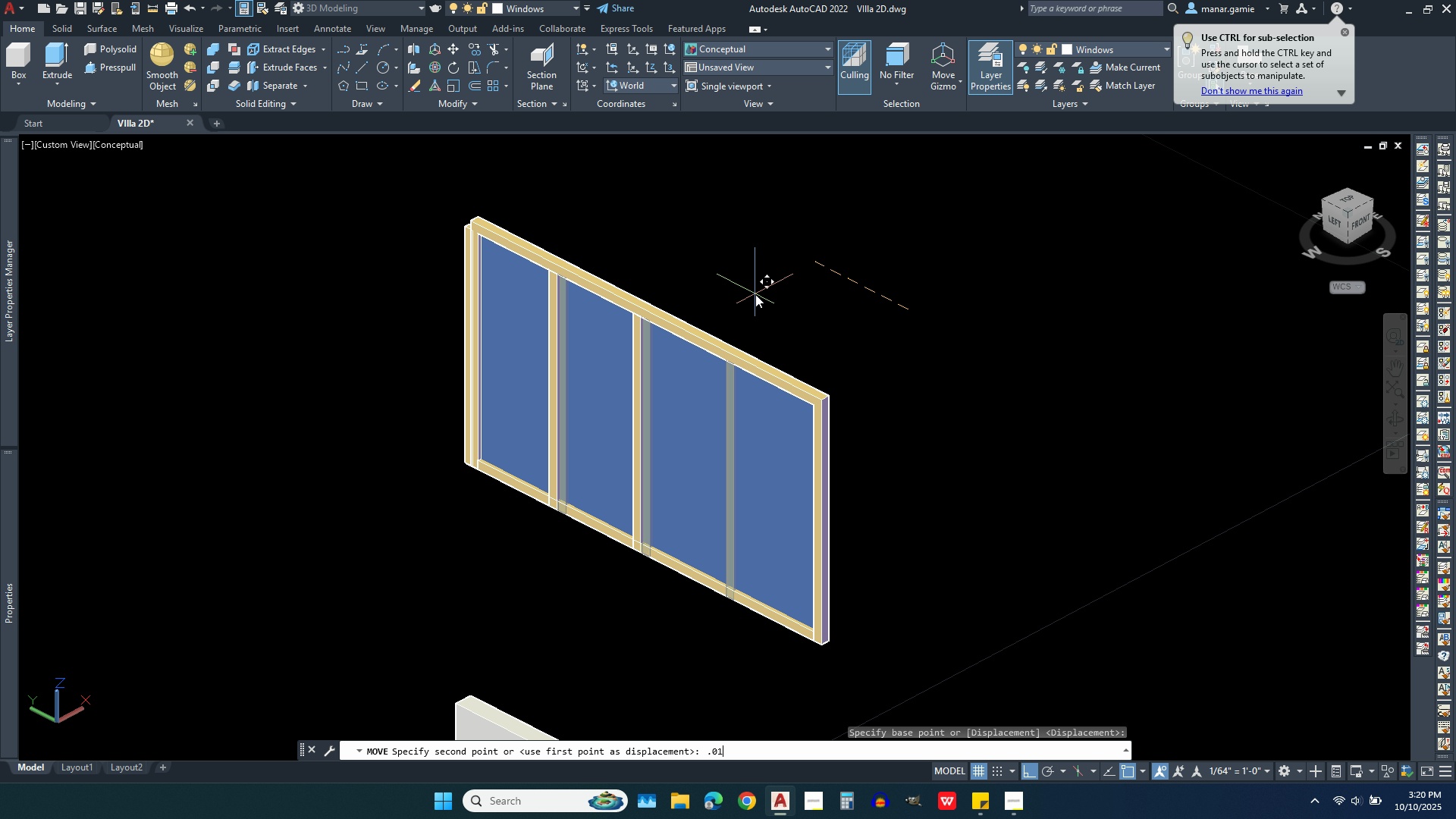 
key(Enter)
 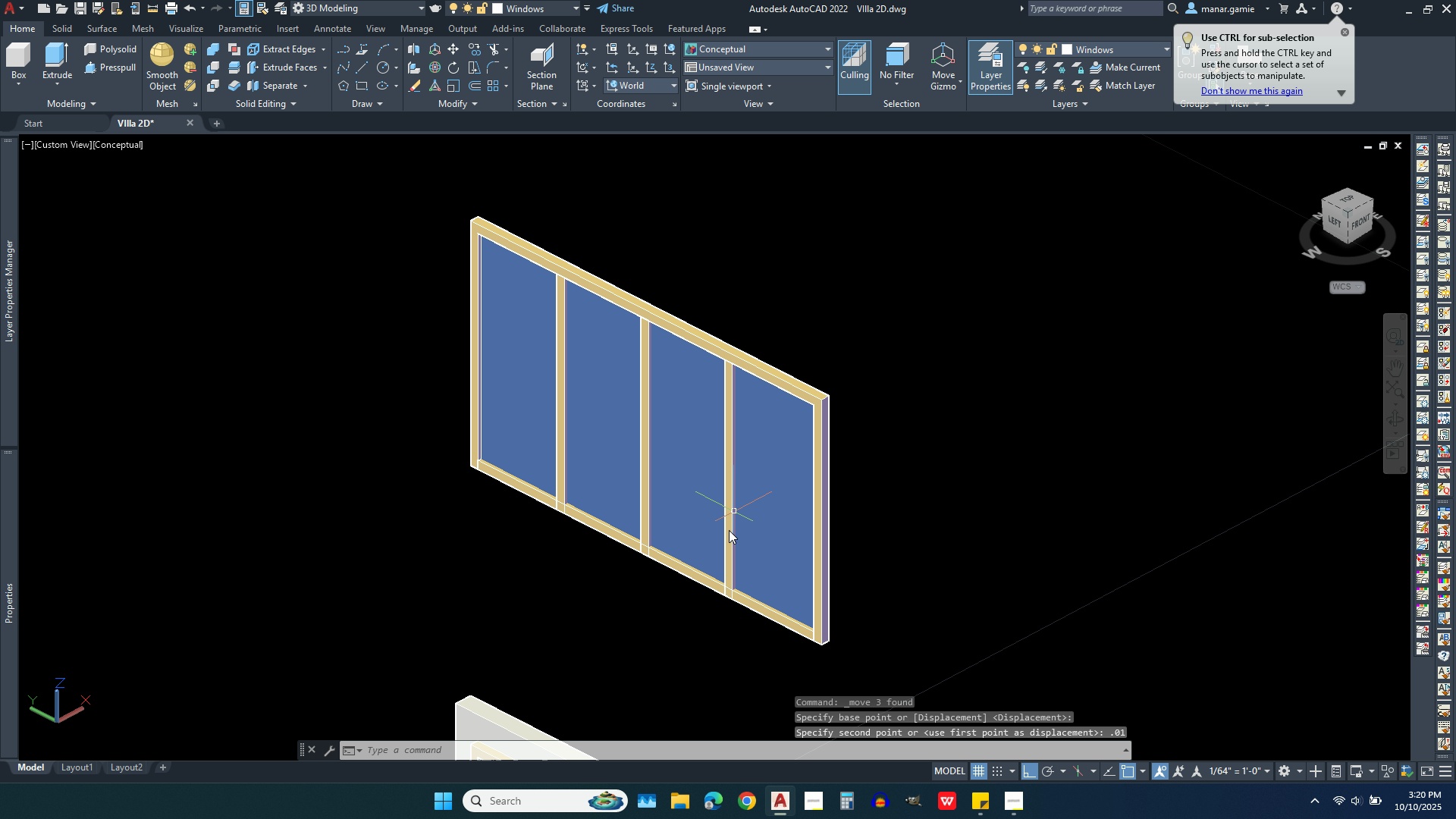 
scroll: coordinate [715, 581], scroll_direction: up, amount: 5.0
 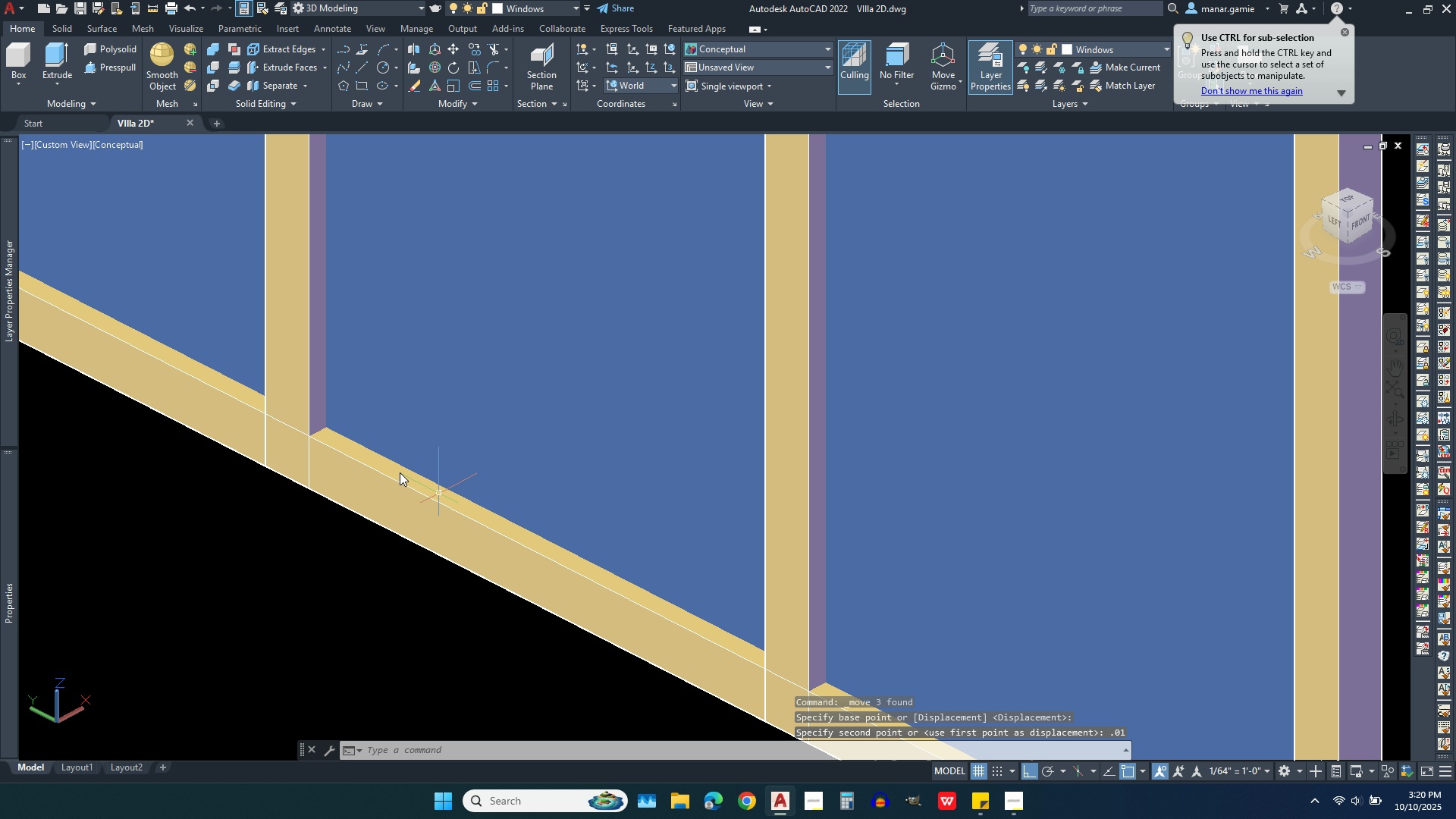 
scroll: coordinate [357, 462], scroll_direction: down, amount: 2.0
 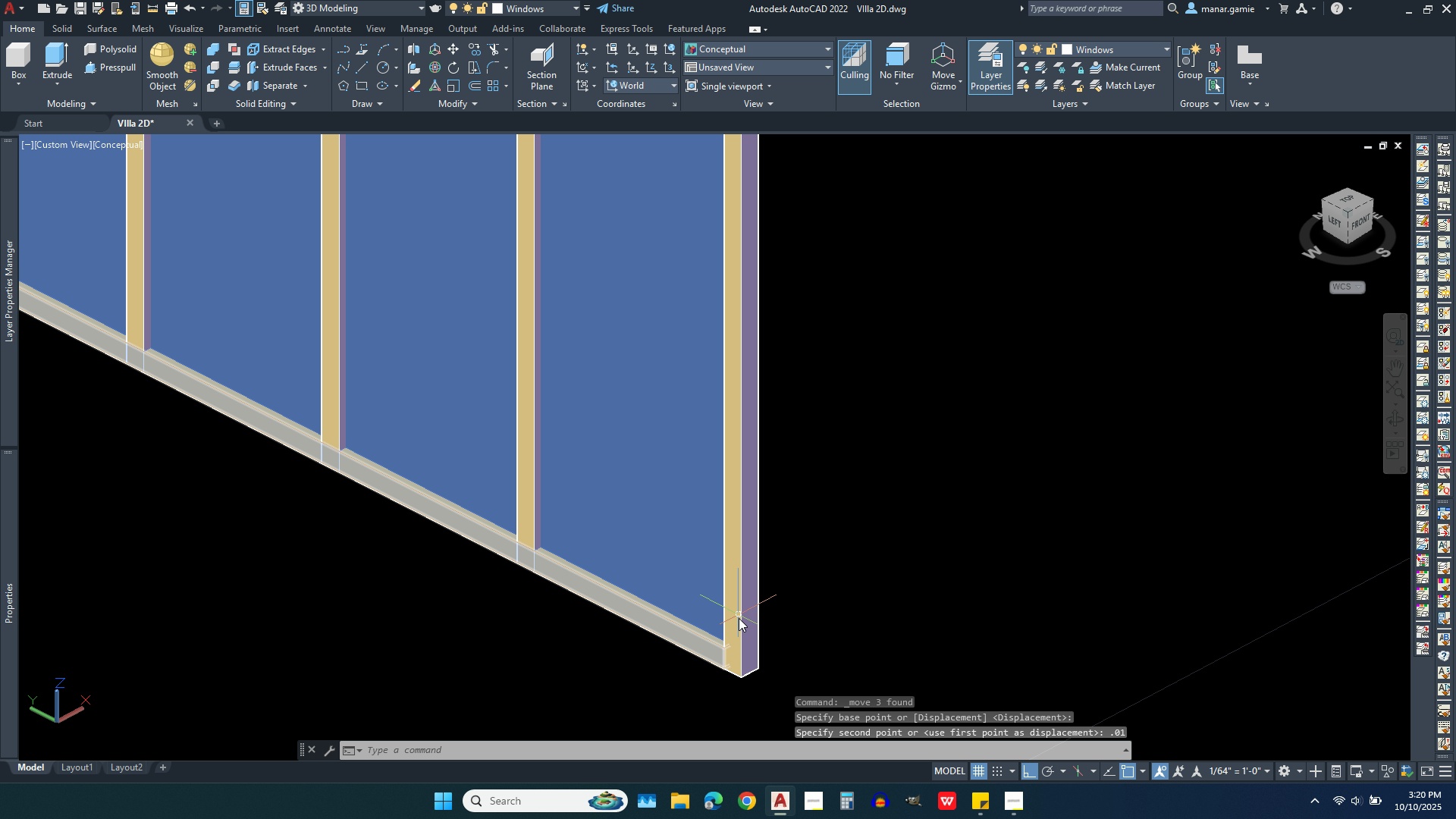 
scroll: coordinate [731, 661], scroll_direction: up, amount: 3.0
 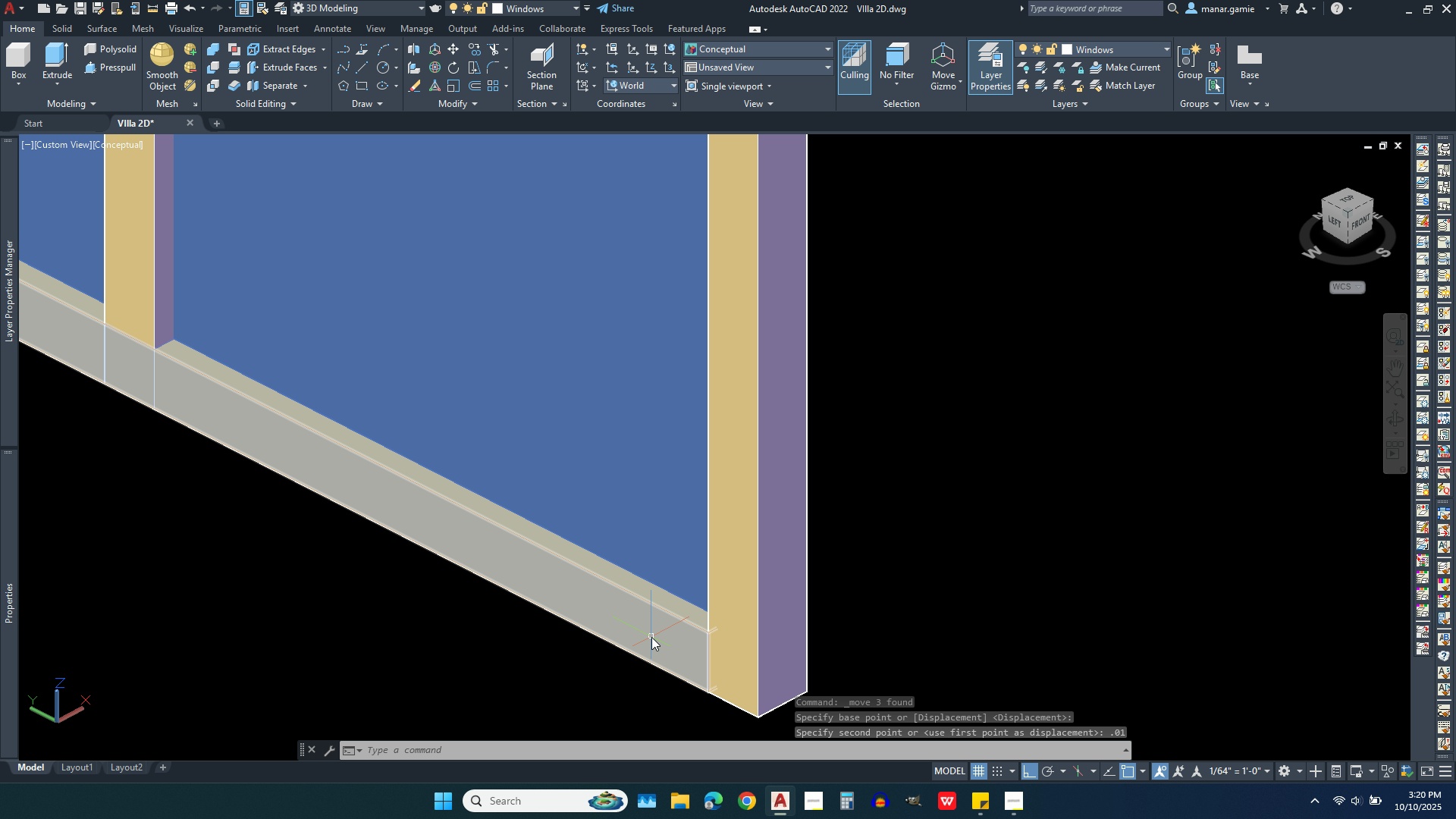 
scroll: coordinate [680, 652], scroll_direction: down, amount: 3.0
 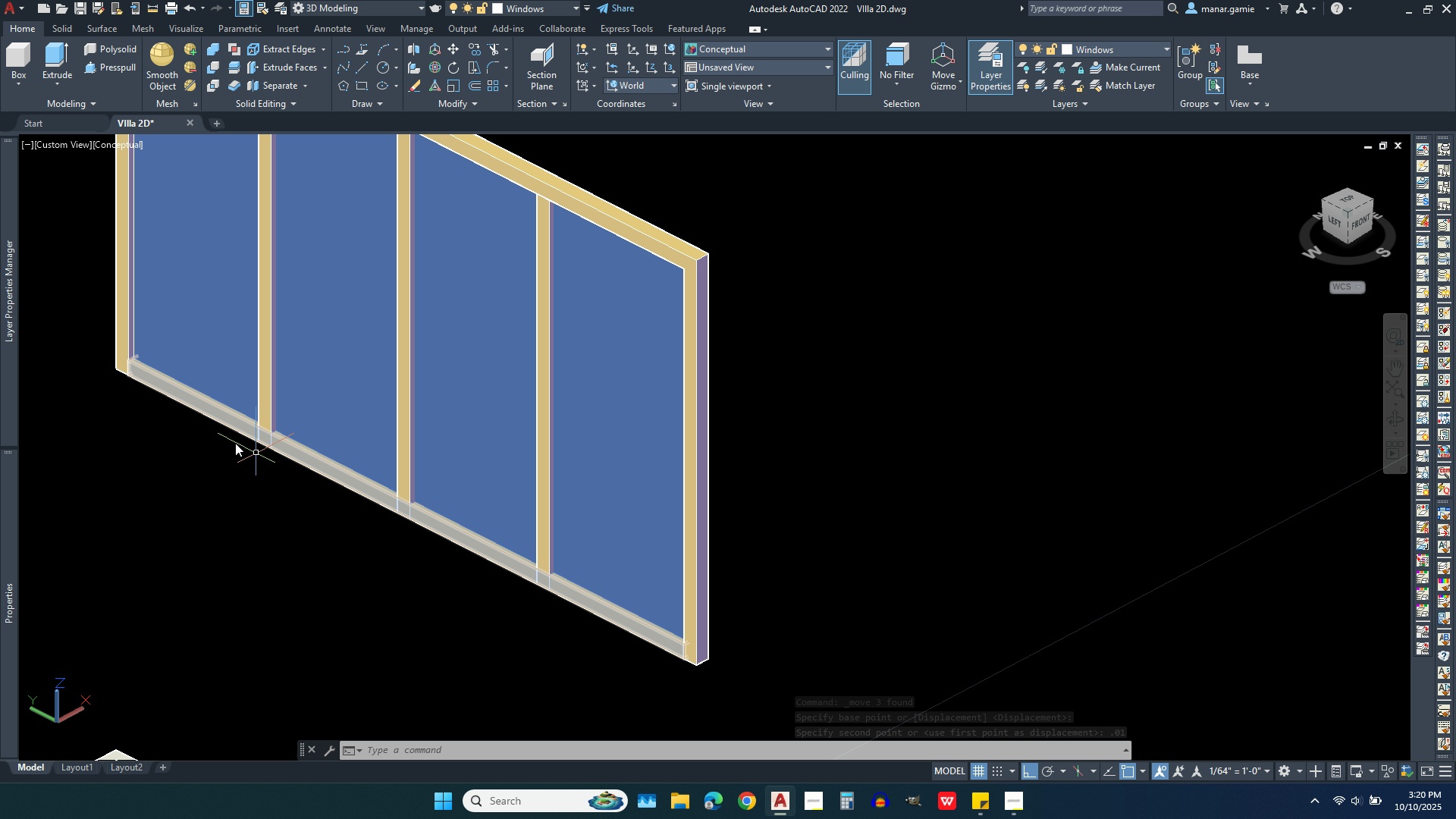 
scroll: coordinate [219, 519], scroll_direction: up, amount: 6.0
 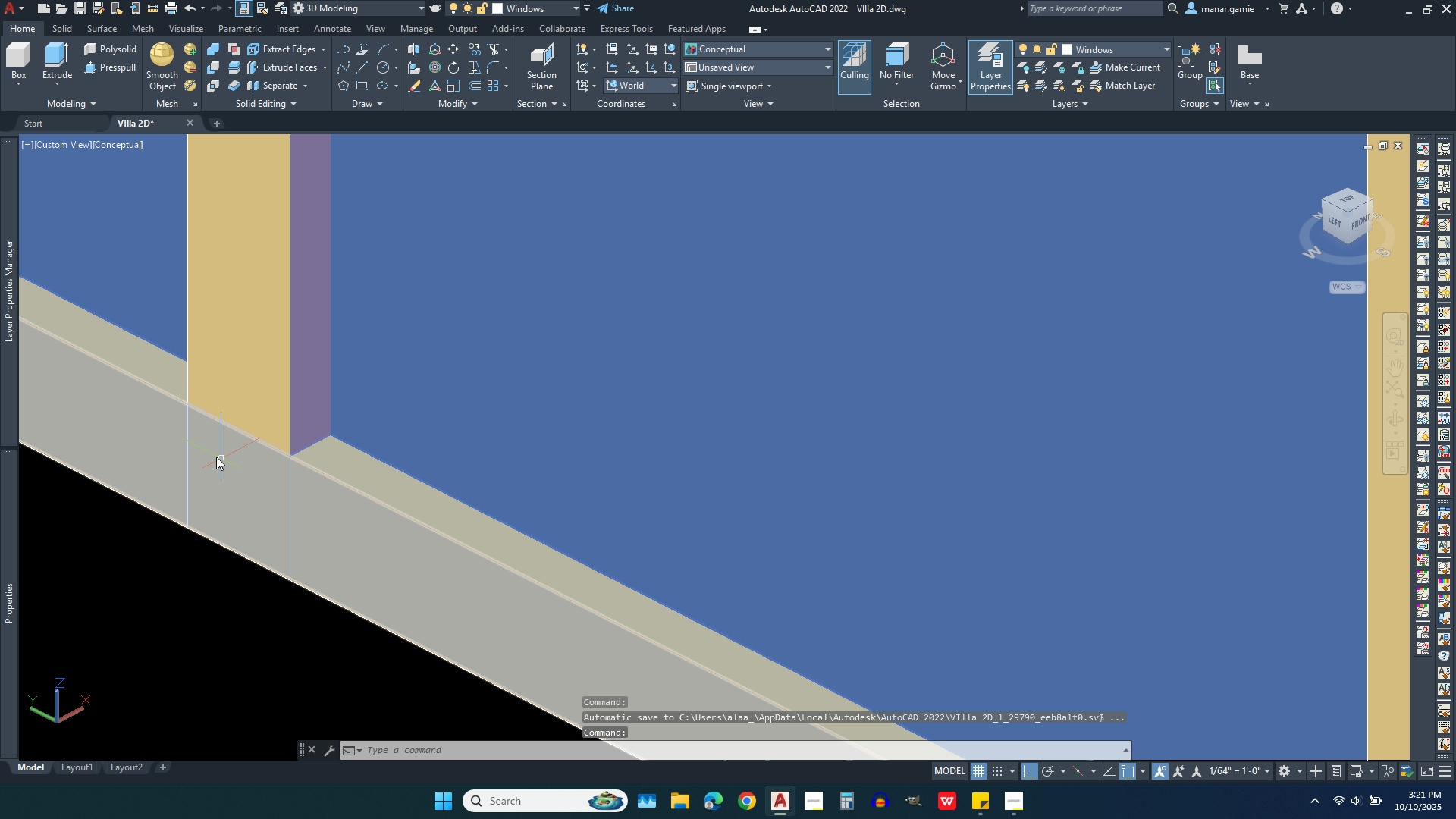 
scroll: coordinate [216, 374], scroll_direction: down, amount: 5.0
 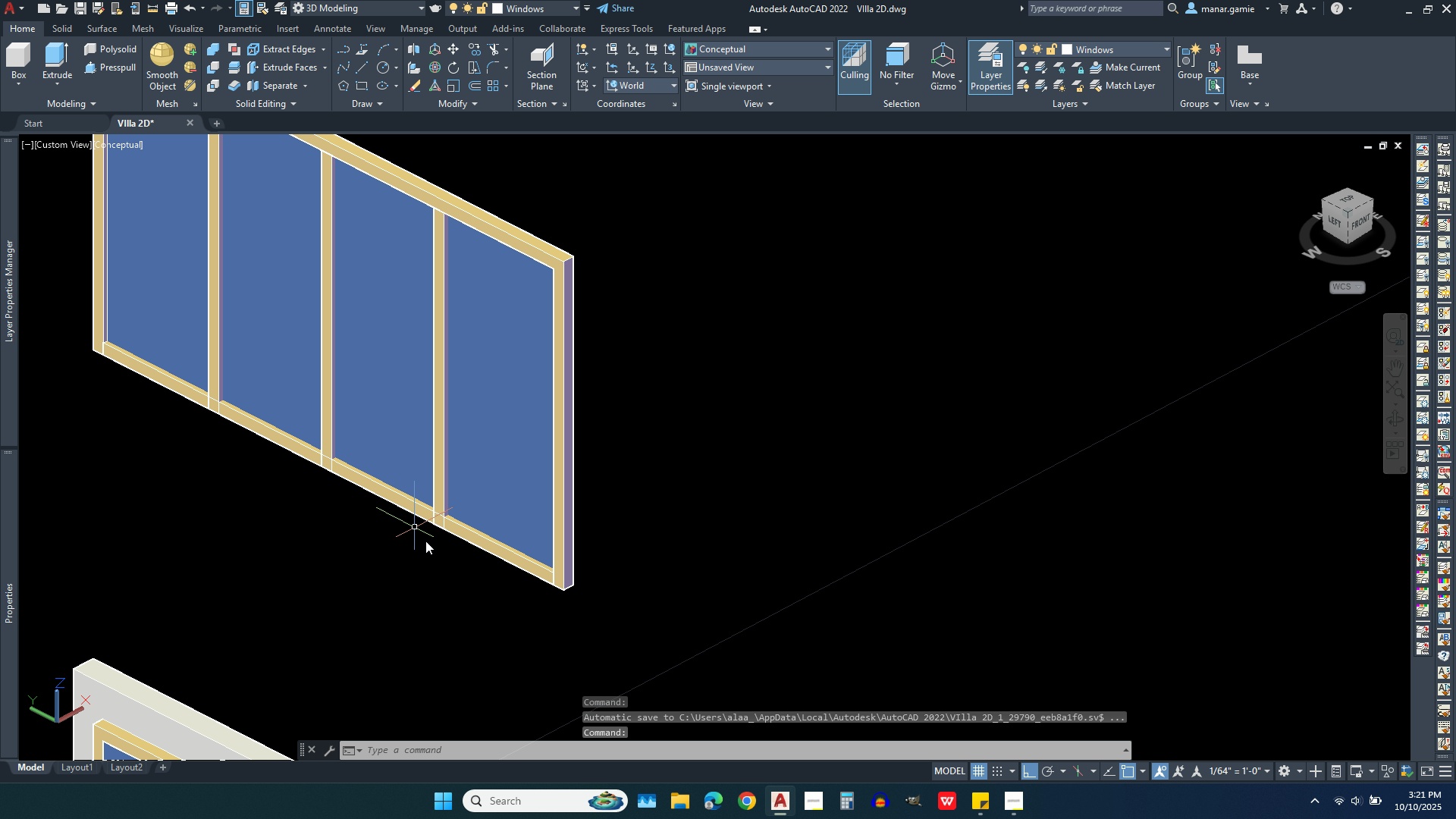 
scroll: coordinate [638, 533], scroll_direction: up, amount: 5.0
 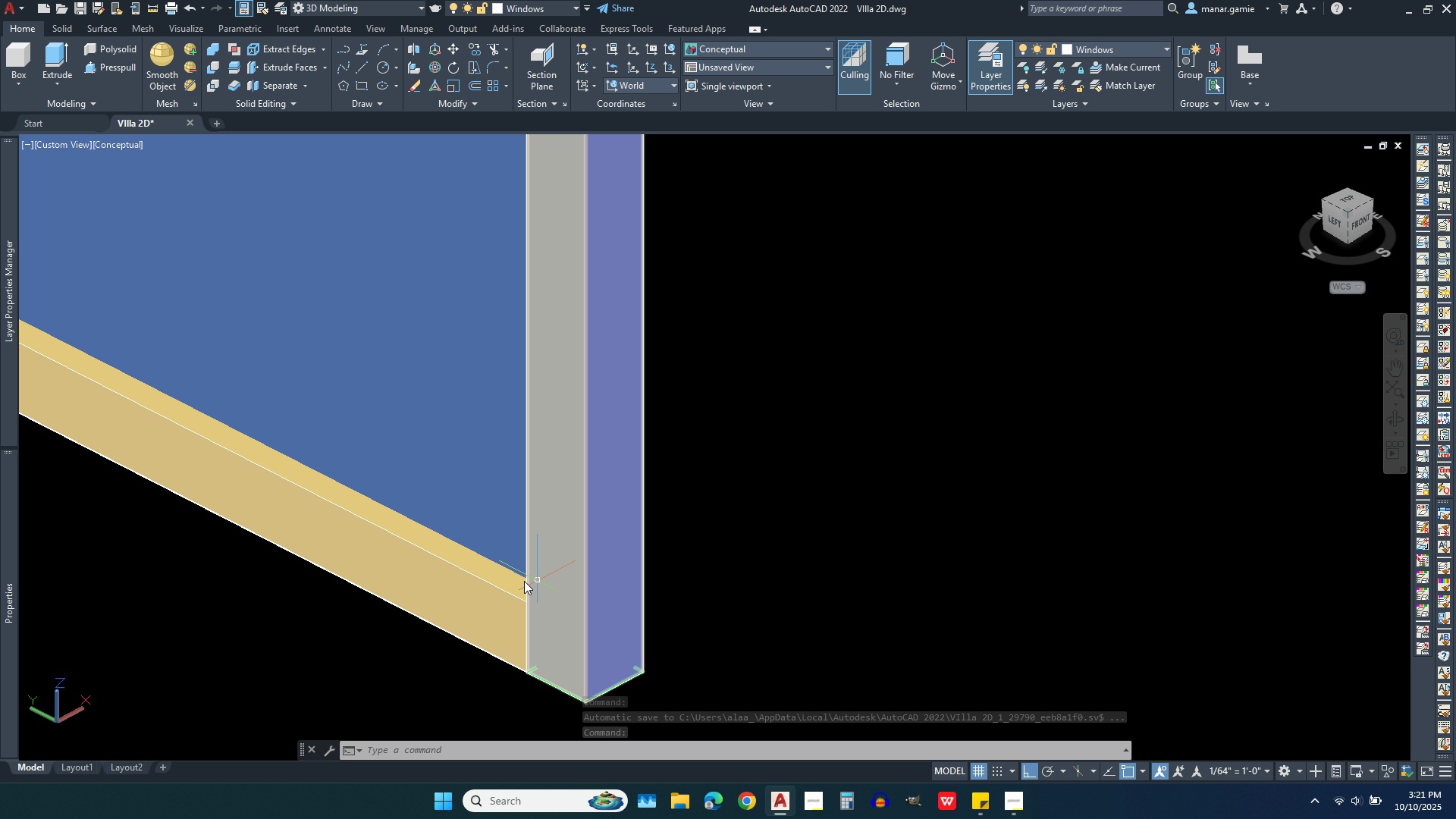 
scroll: coordinate [492, 583], scroll_direction: down, amount: 2.0
 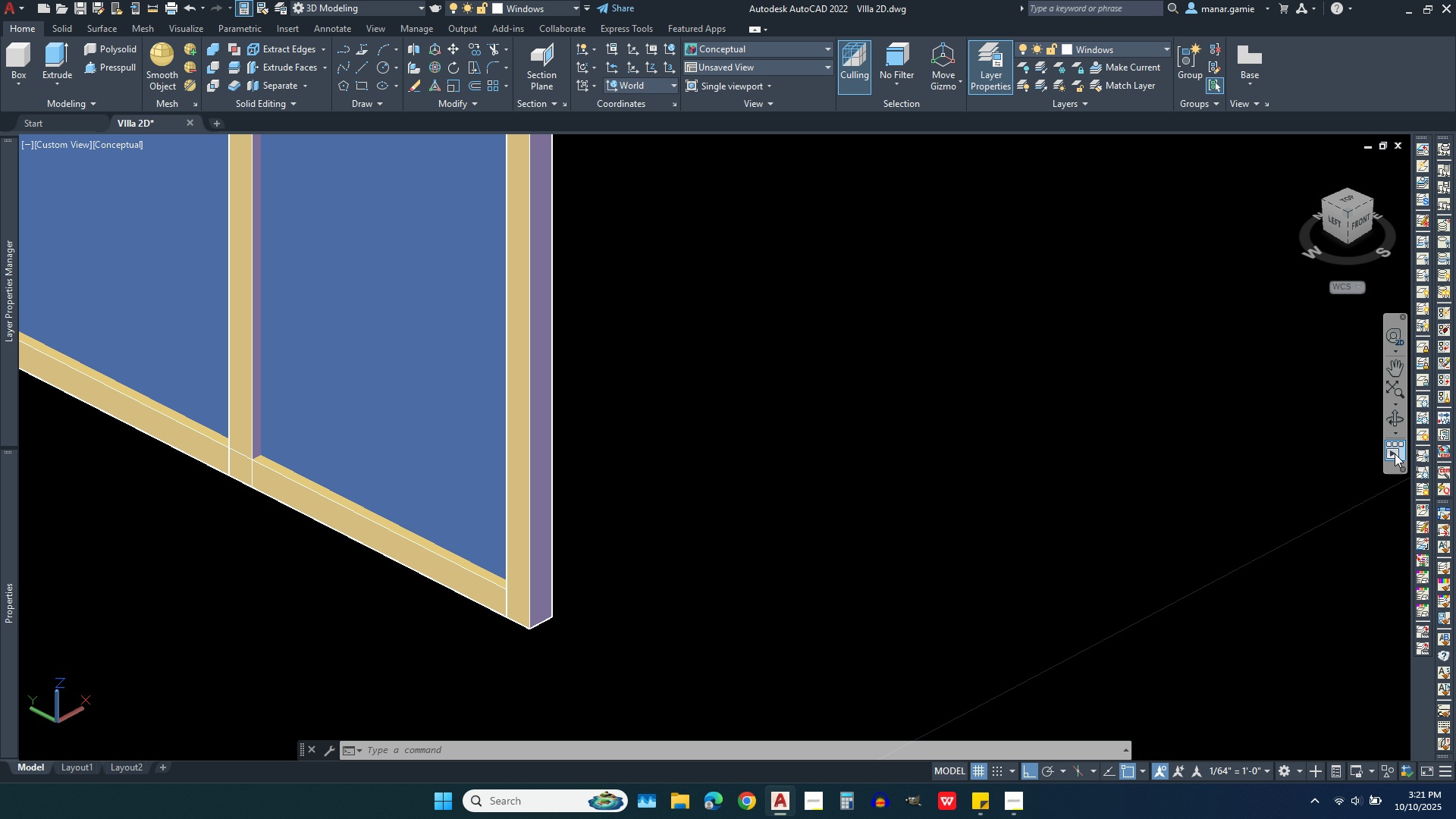 
left_click([1400, 419])
 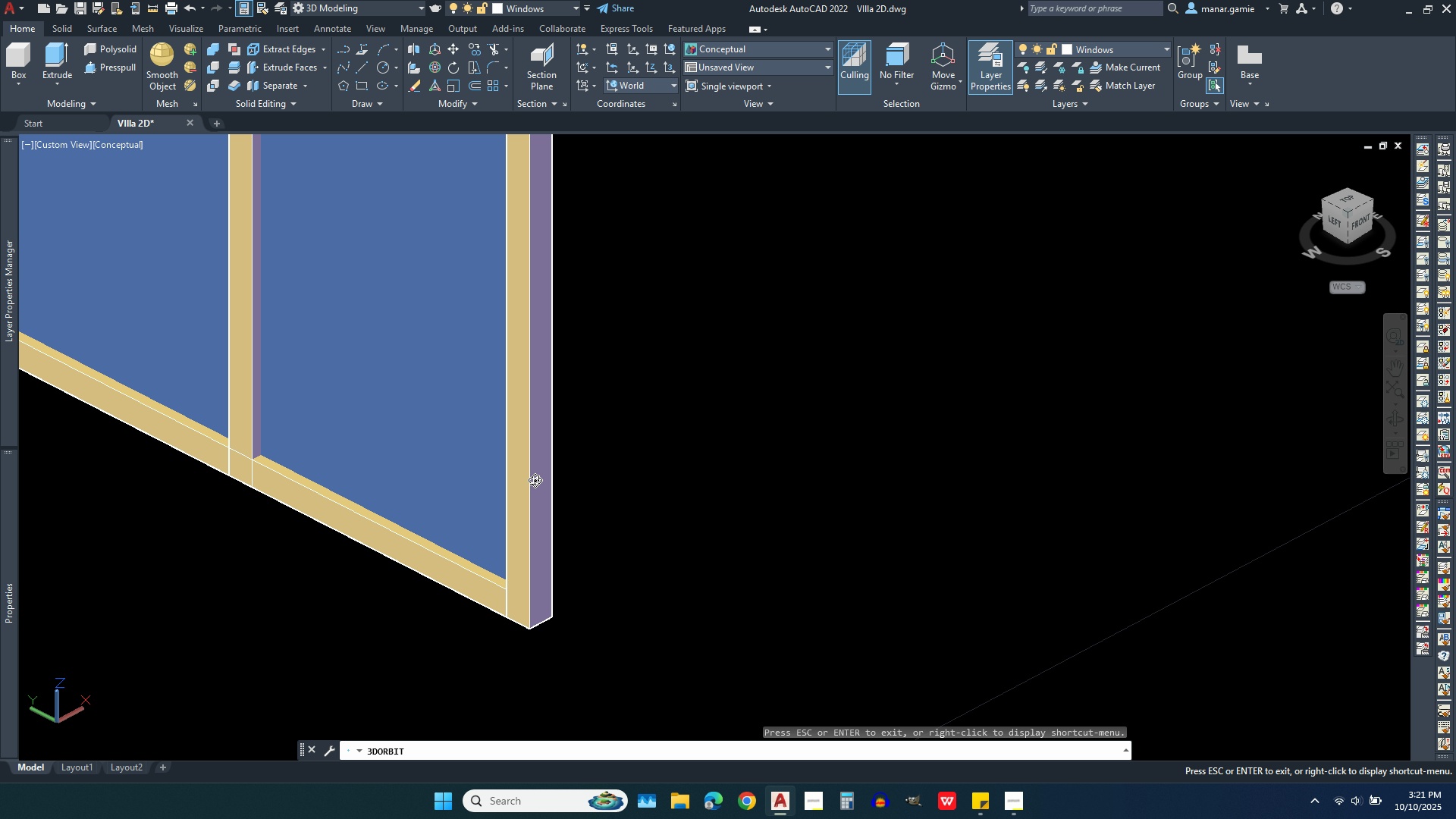 
left_click_drag(start_coordinate=[535, 480], to_coordinate=[524, 478])
 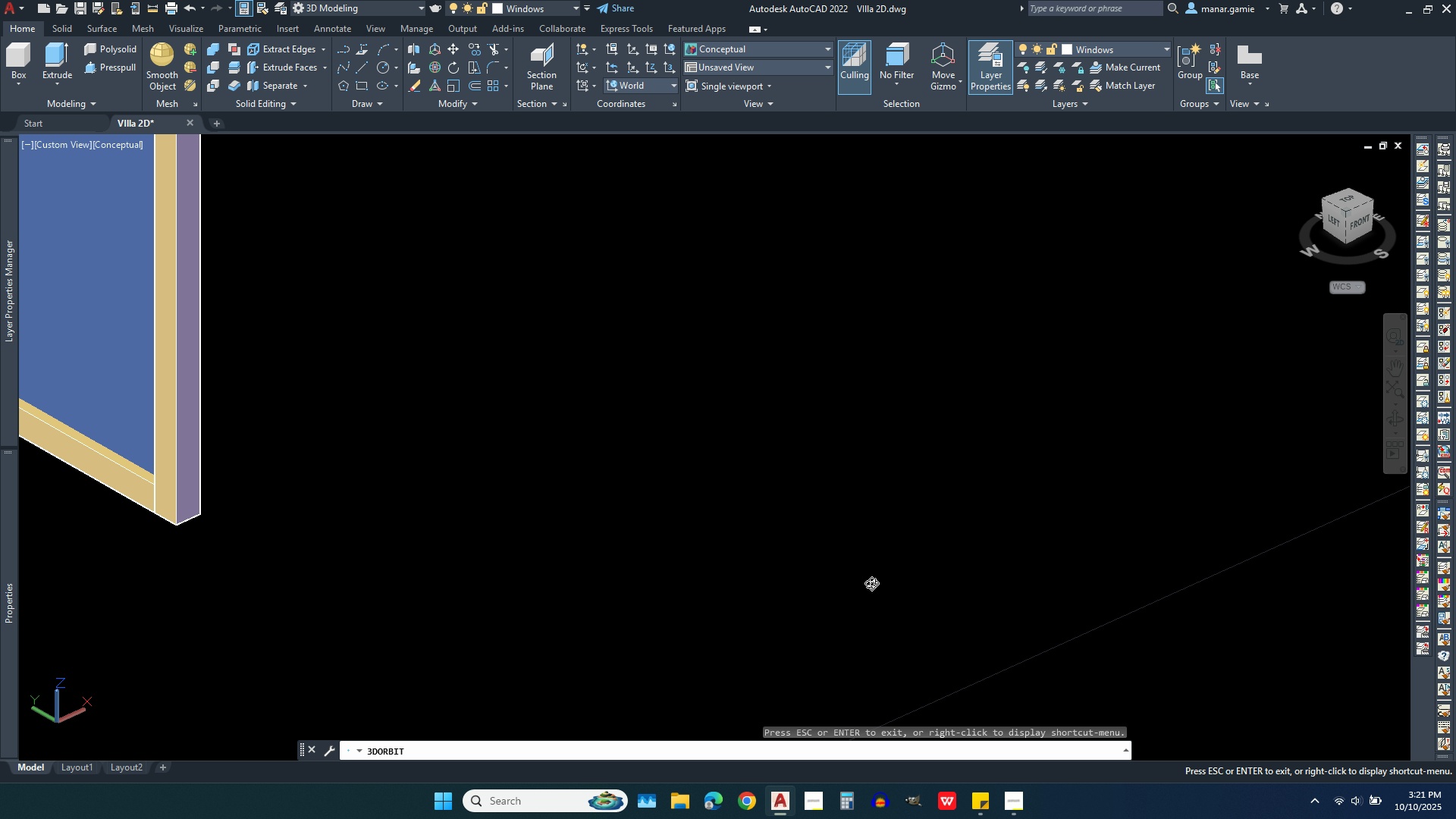 
scroll: coordinate [933, 642], scroll_direction: down, amount: 11.0
 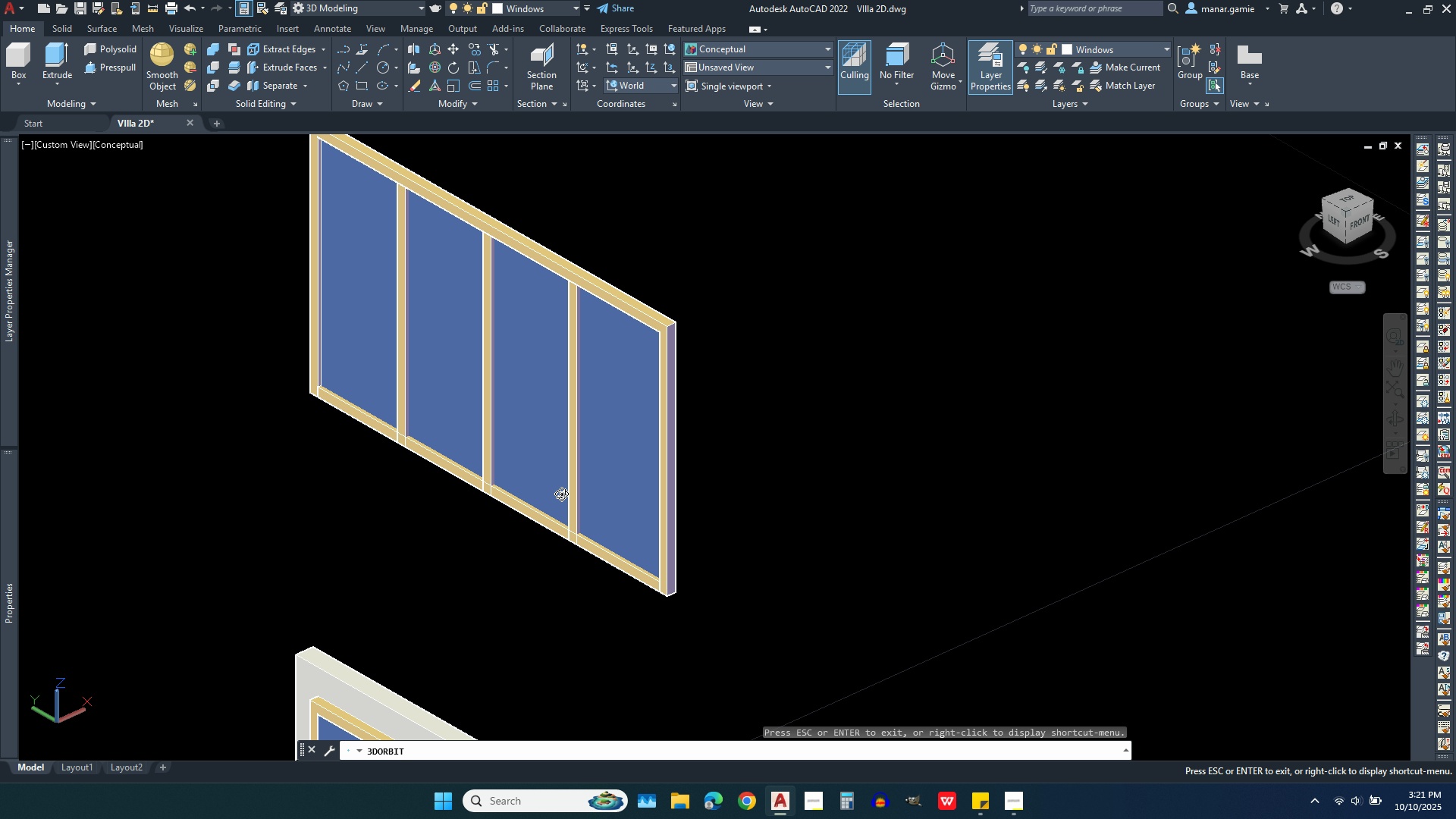 
left_click_drag(start_coordinate=[564, 494], to_coordinate=[524, 514])
 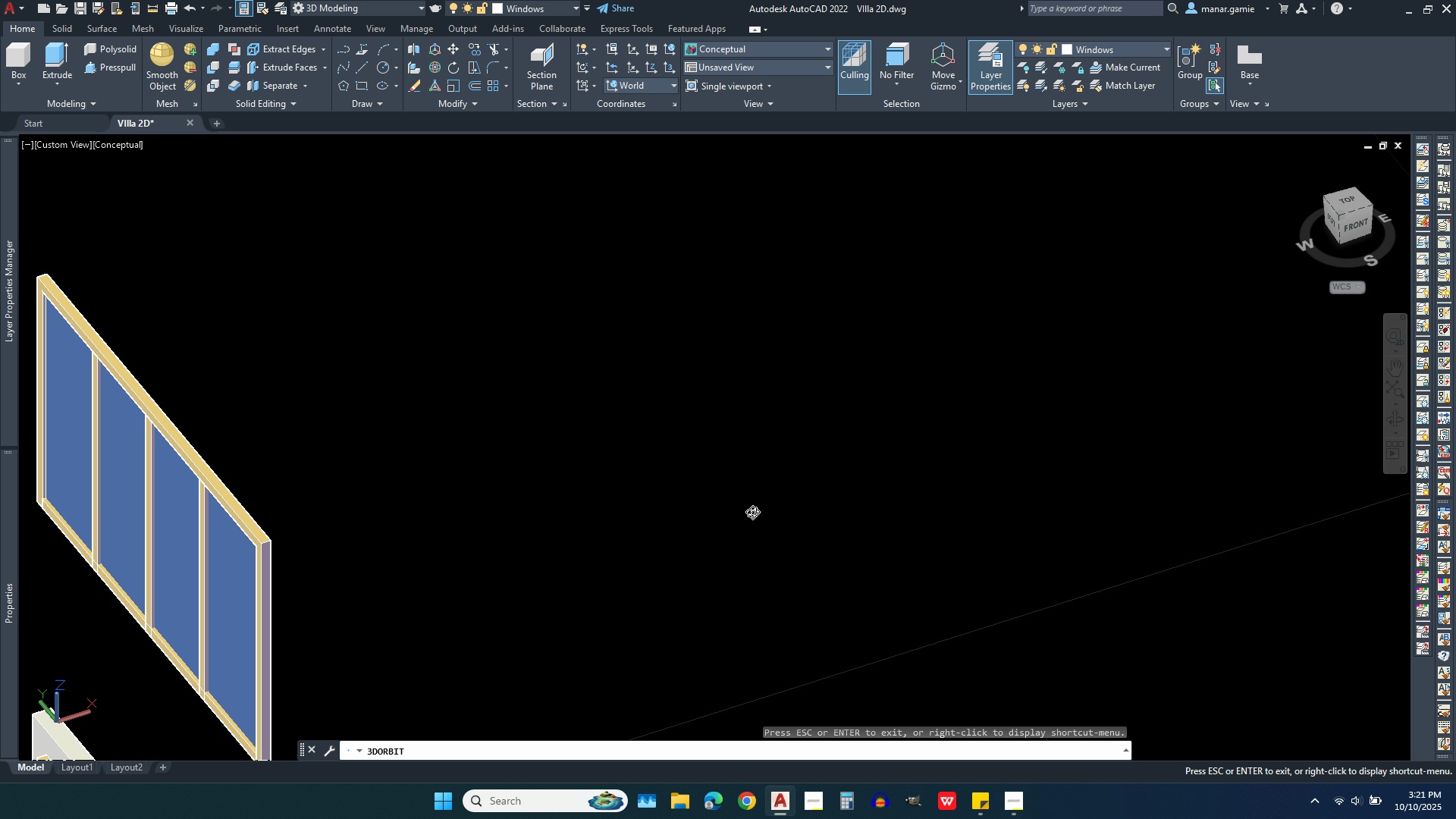 
scroll: coordinate [708, 533], scroll_direction: down, amount: 13.0
 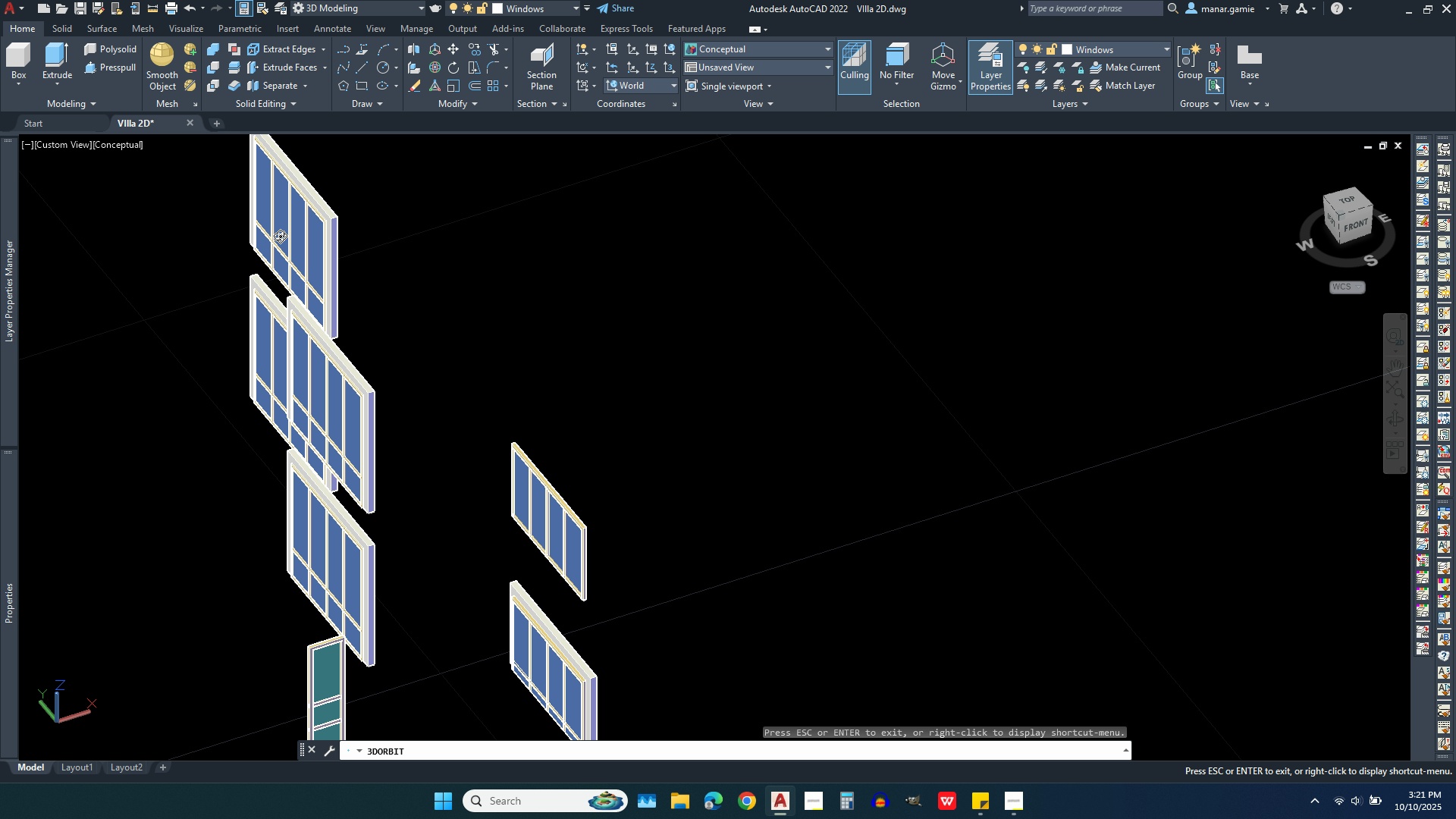 
scroll: coordinate [320, 342], scroll_direction: up, amount: 23.0
 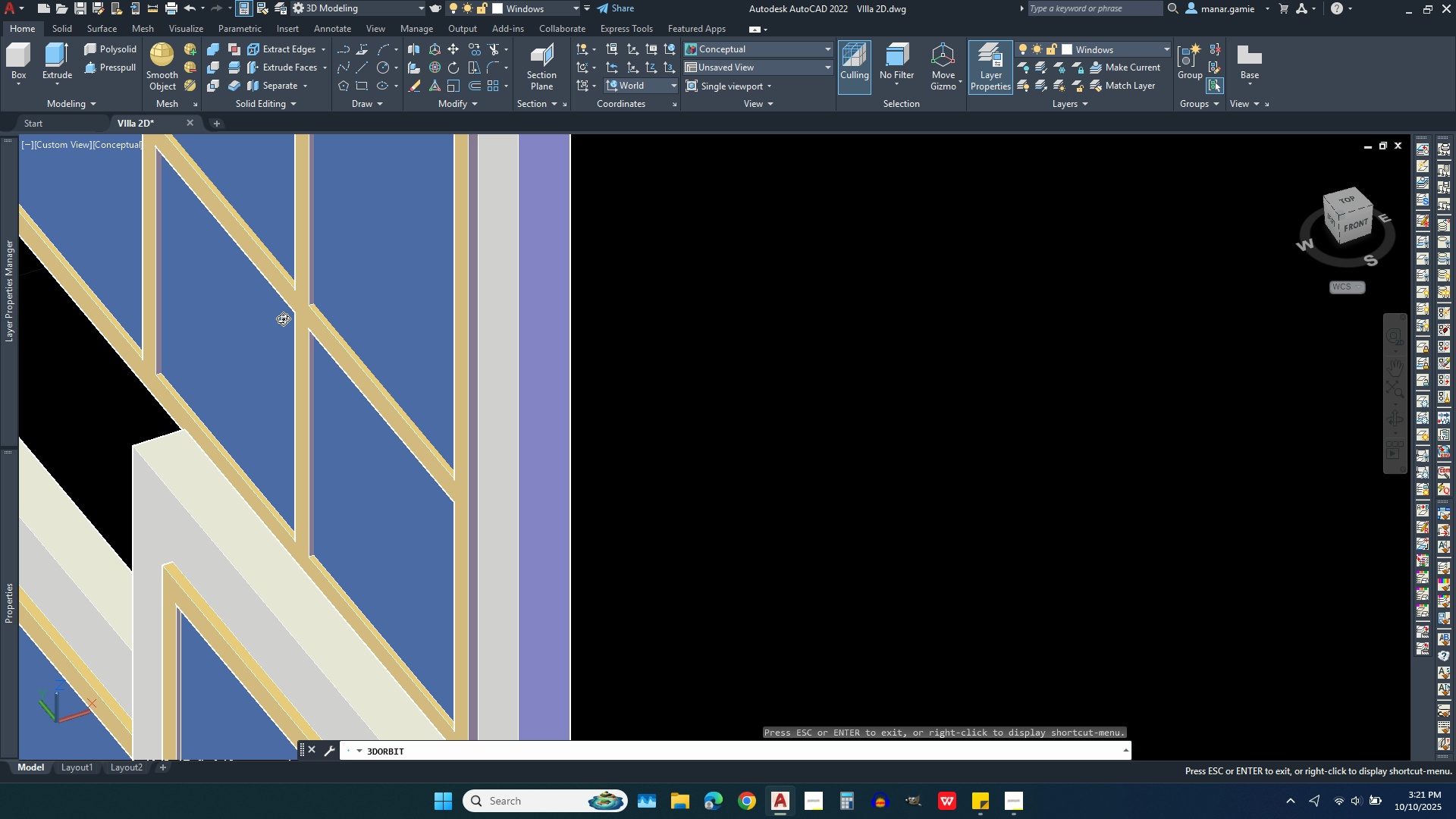 
scroll: coordinate [287, 360], scroll_direction: down, amount: 18.0
 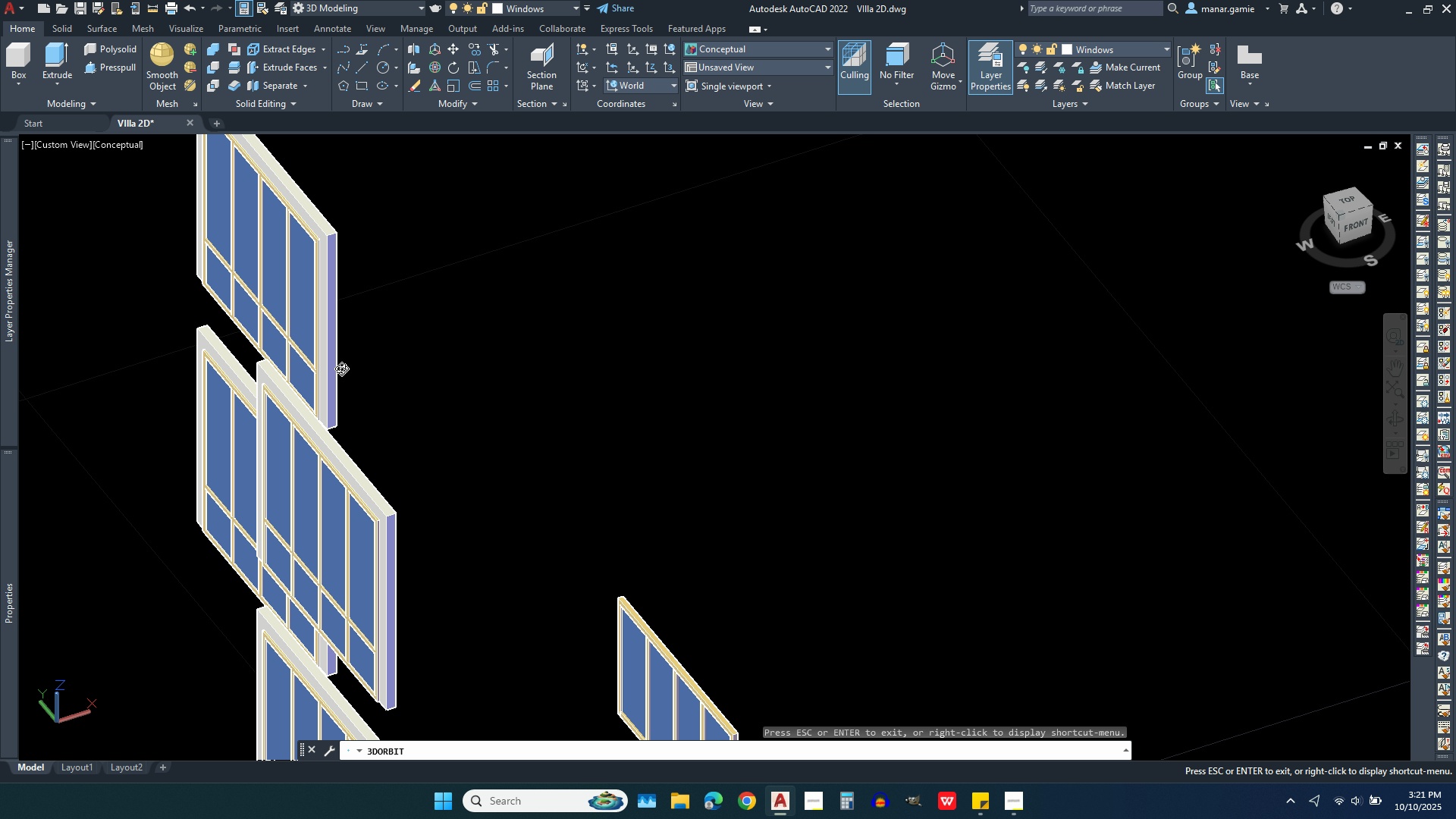 
left_click_drag(start_coordinate=[306, 358], to_coordinate=[152, 363])
 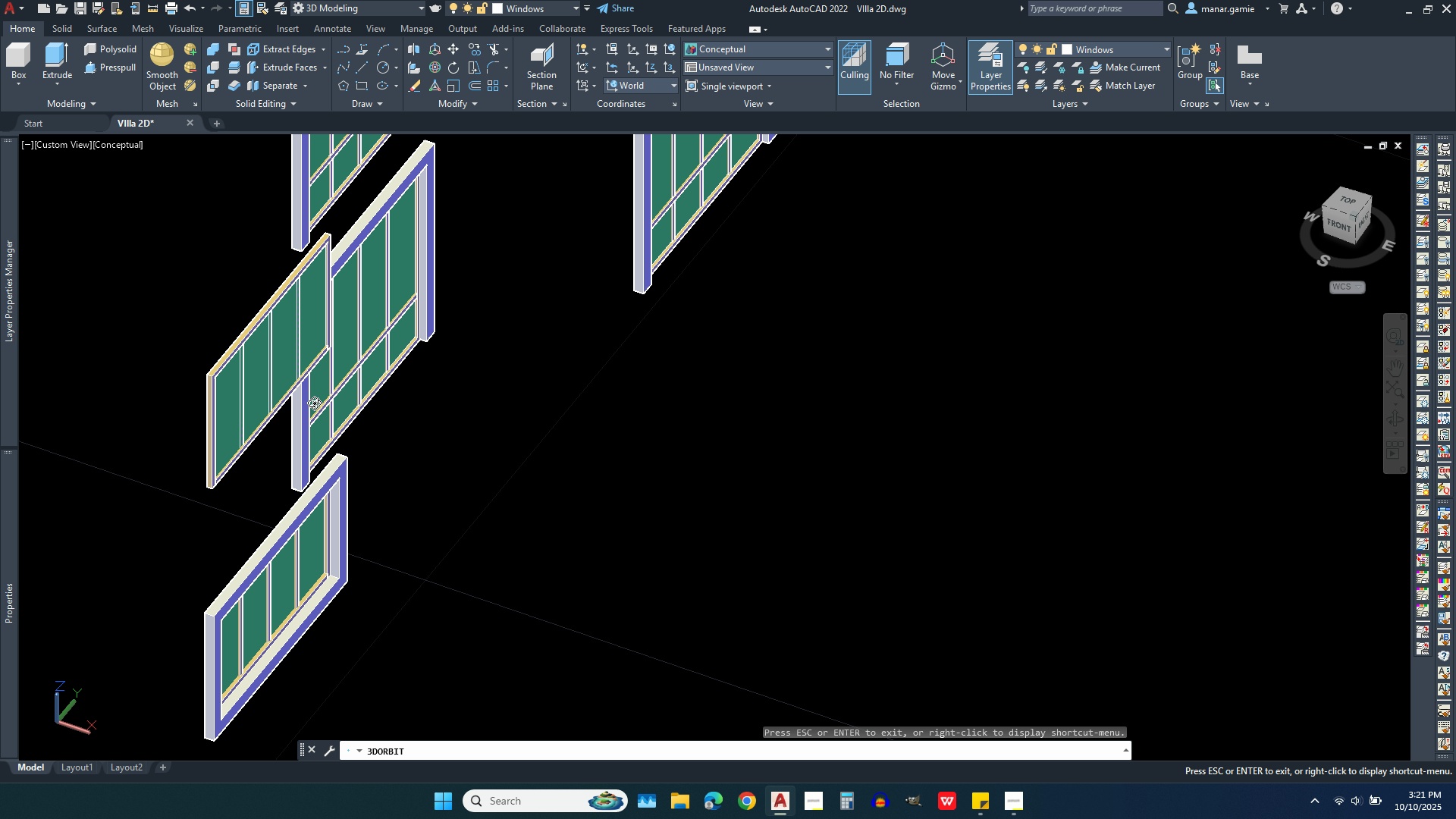 
scroll: coordinate [354, 392], scroll_direction: up, amount: 11.0
 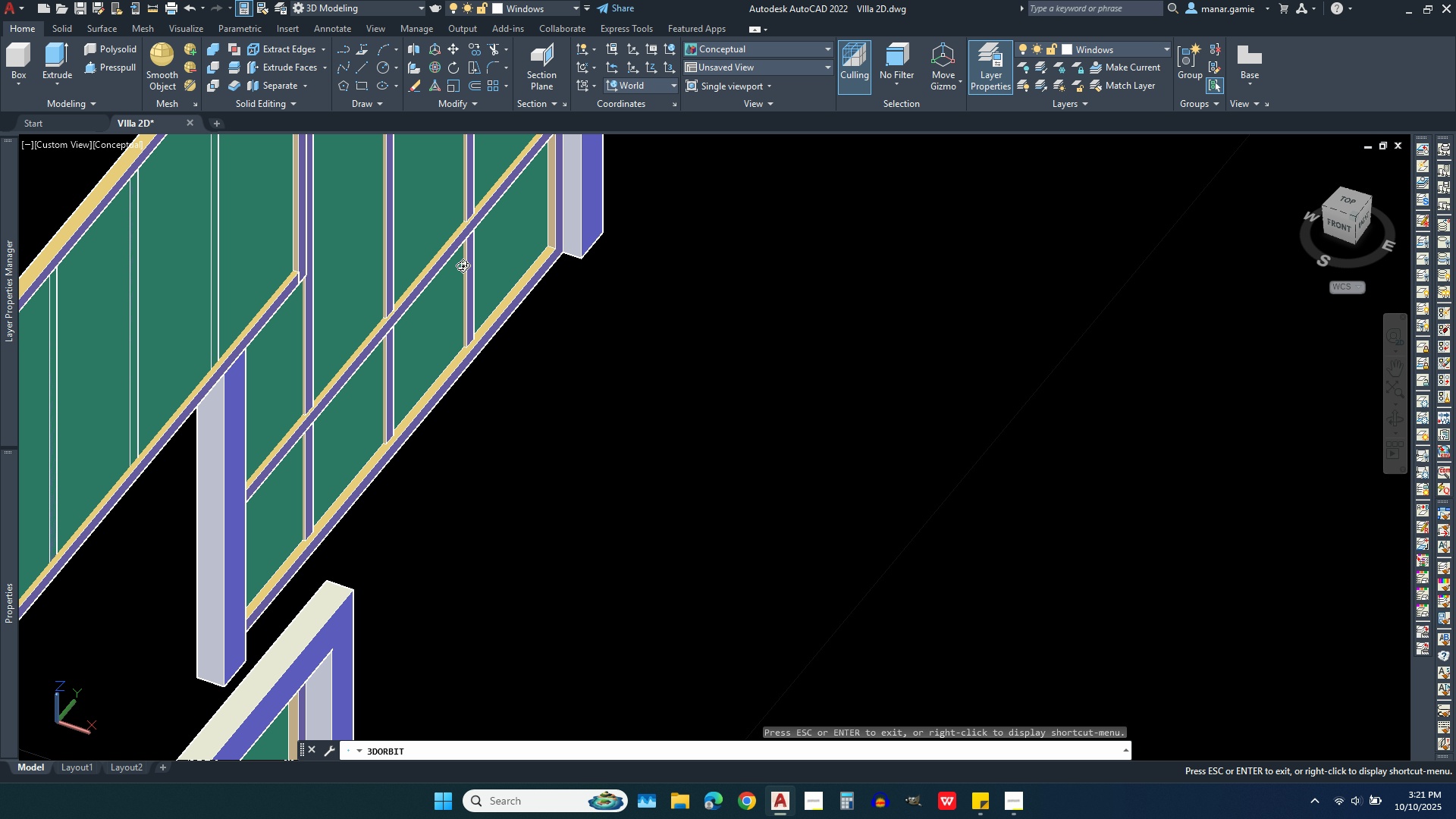 
scroll: coordinate [426, 360], scroll_direction: down, amount: 9.0
 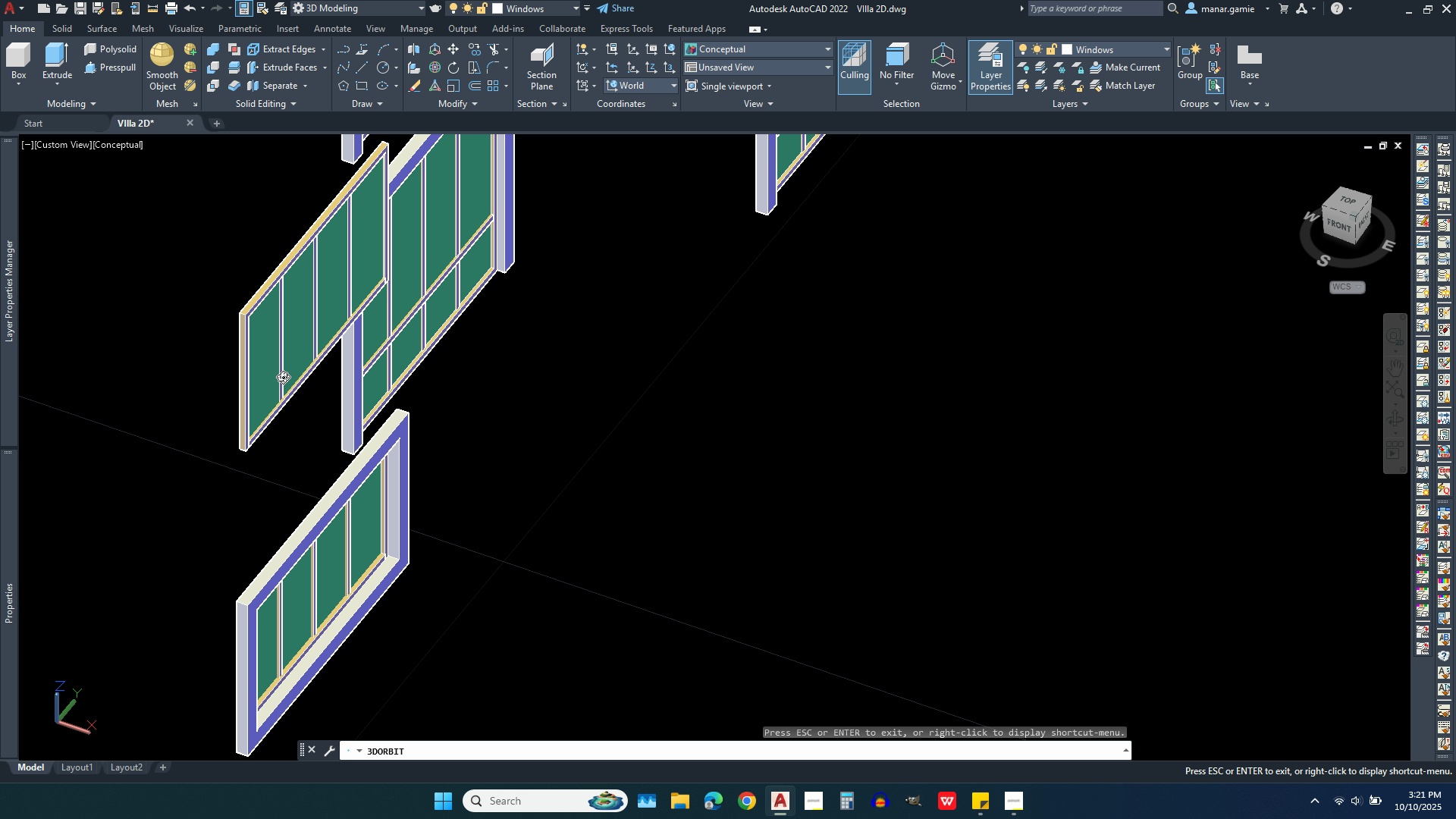 
scroll: coordinate [325, 337], scroll_direction: up, amount: 20.0
 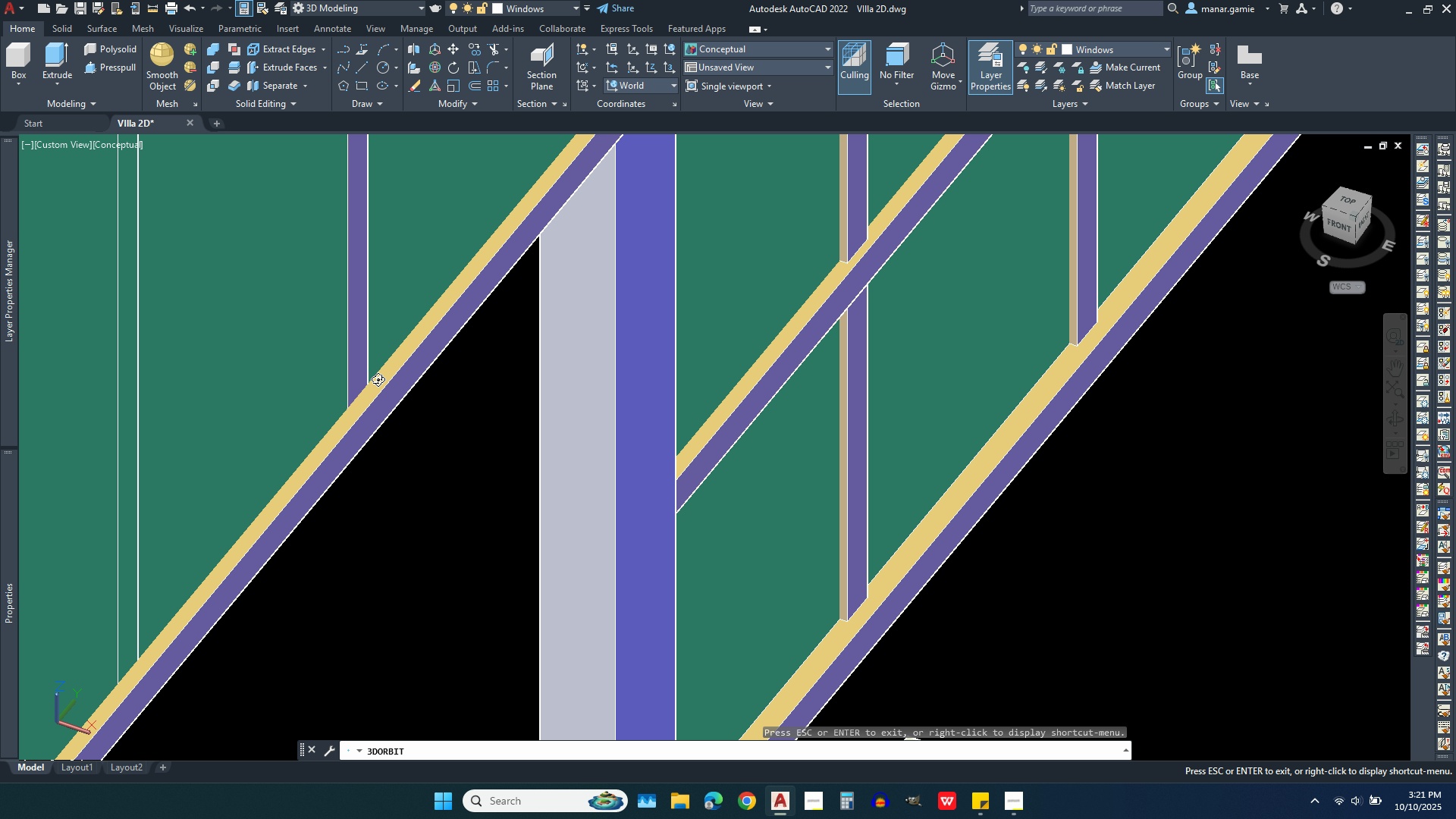 
left_click_drag(start_coordinate=[381, 379], to_coordinate=[397, 379])
 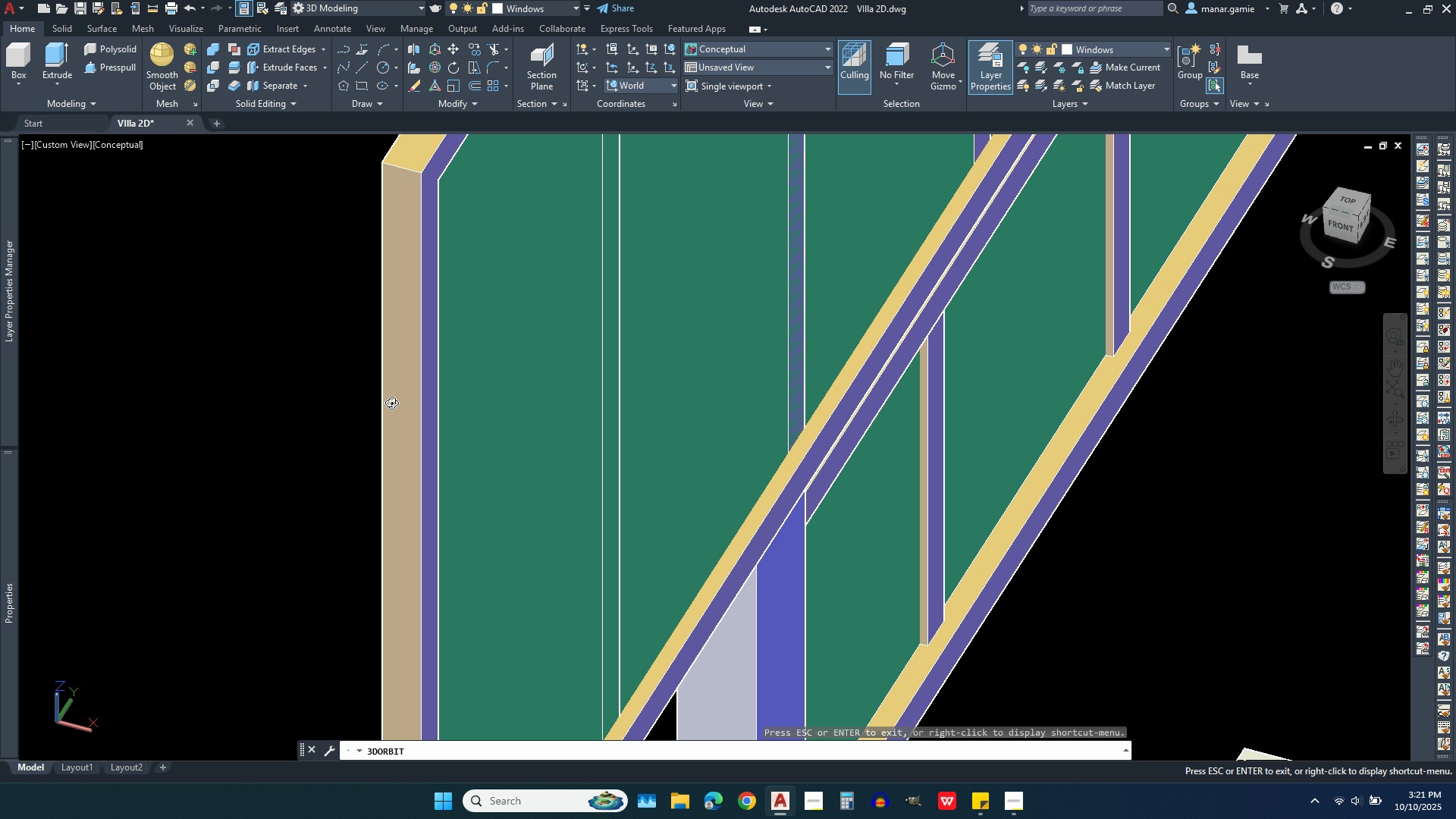 
scroll: coordinate [384, 408], scroll_direction: down, amount: 11.0
 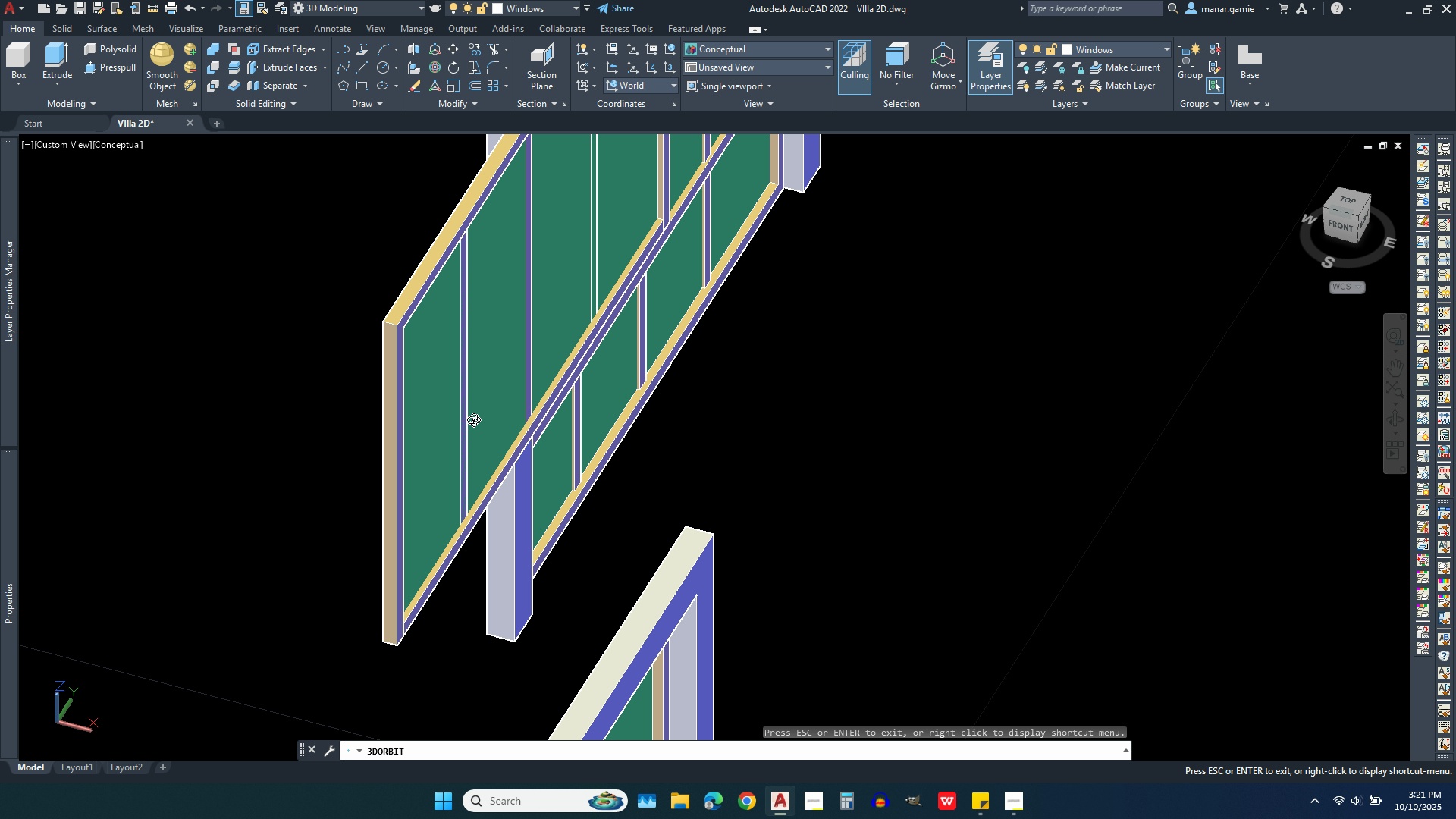 
left_click_drag(start_coordinate=[473, 419], to_coordinate=[590, 408])
 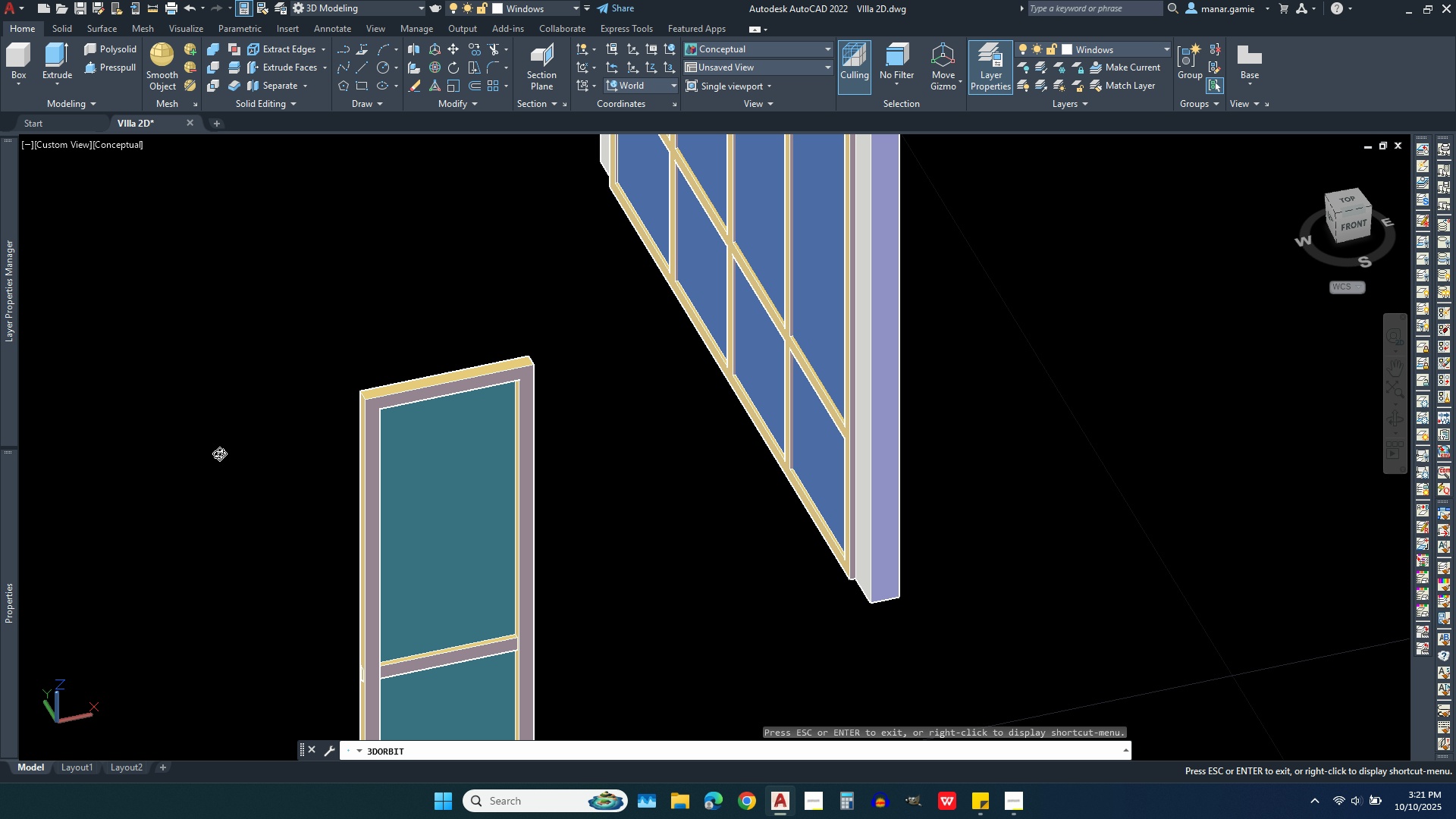 
scroll: coordinate [627, 416], scroll_direction: up, amount: 16.0
 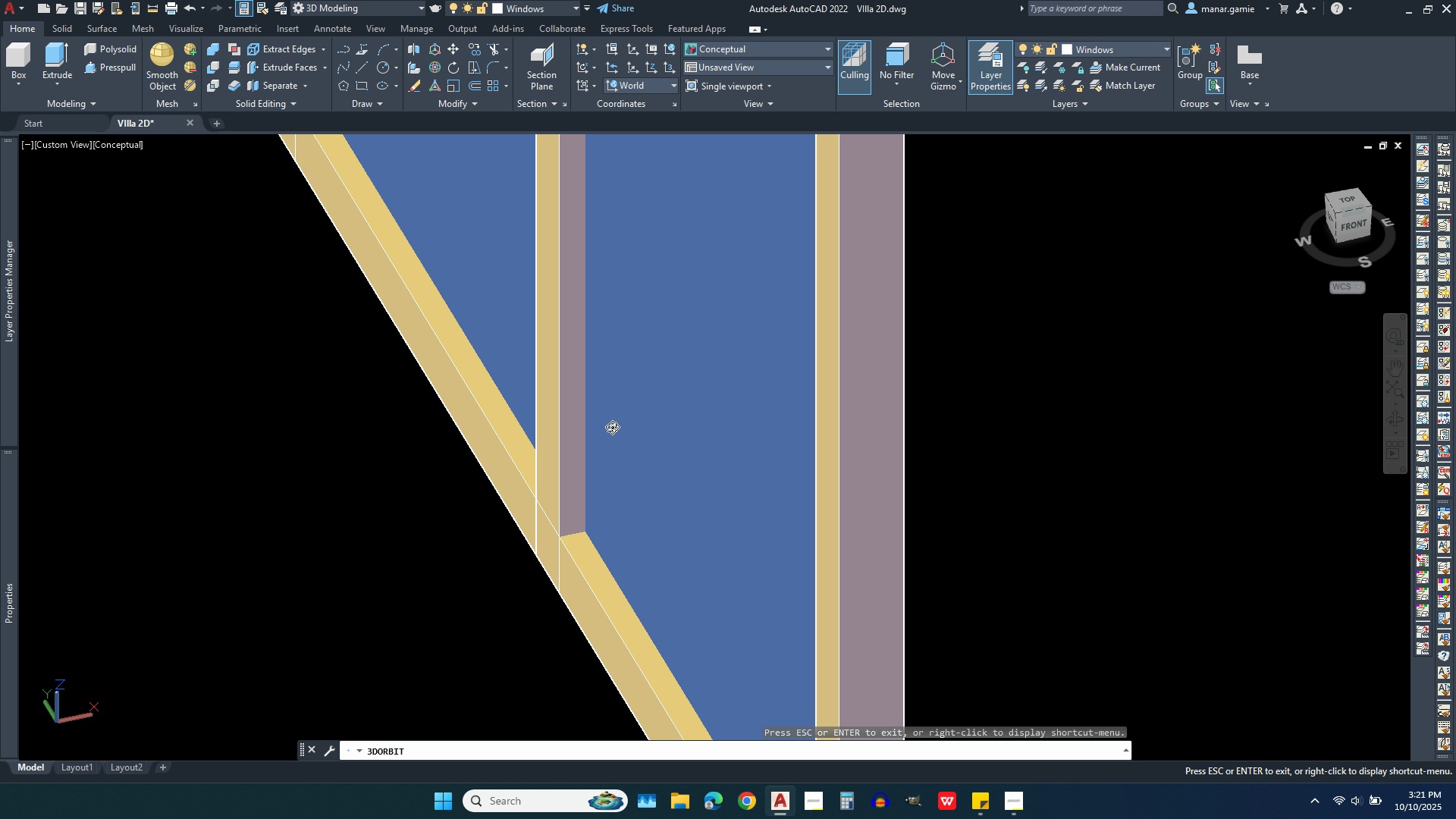 
key(Escape)
 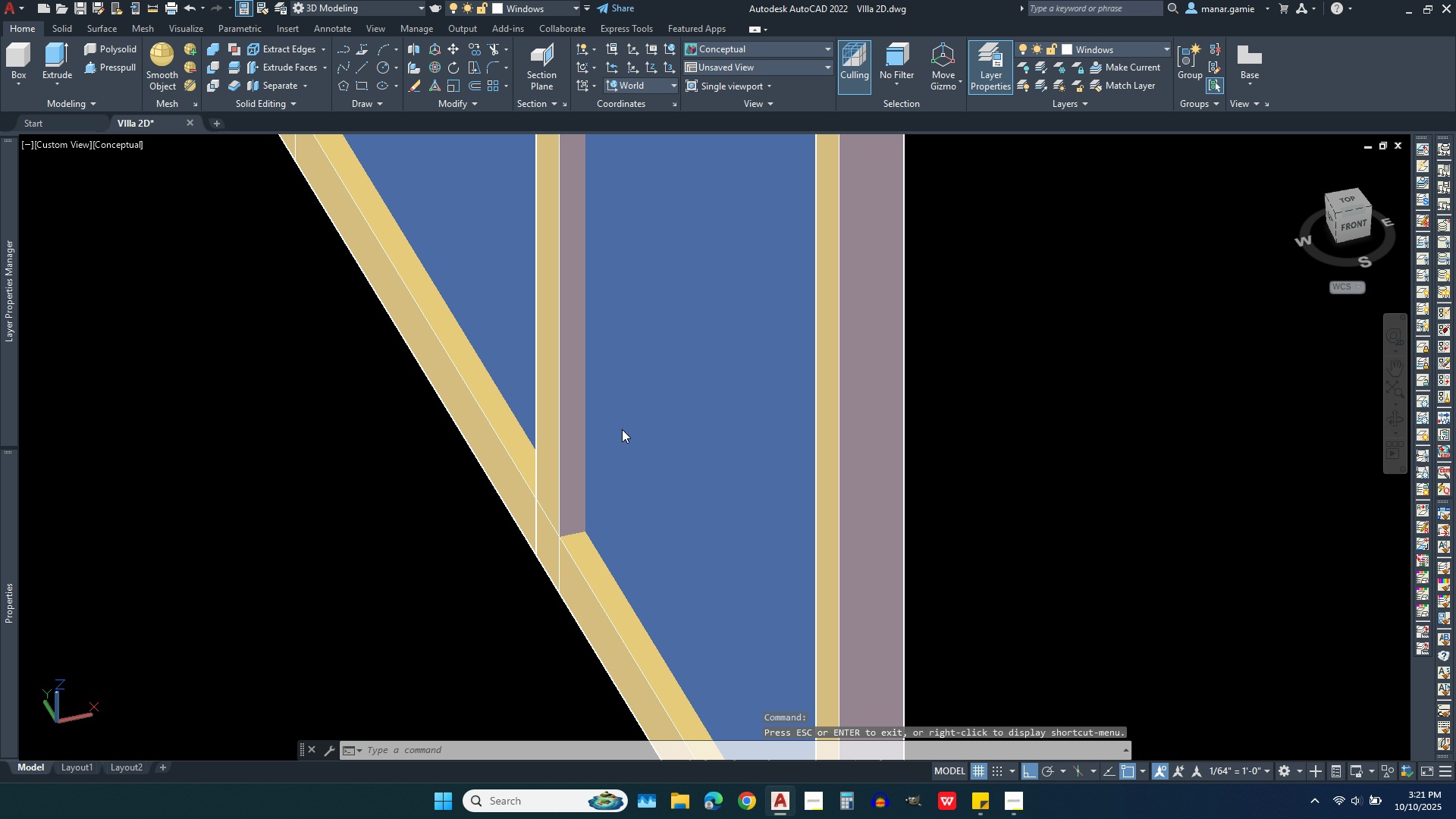 
left_click([622, 429])
 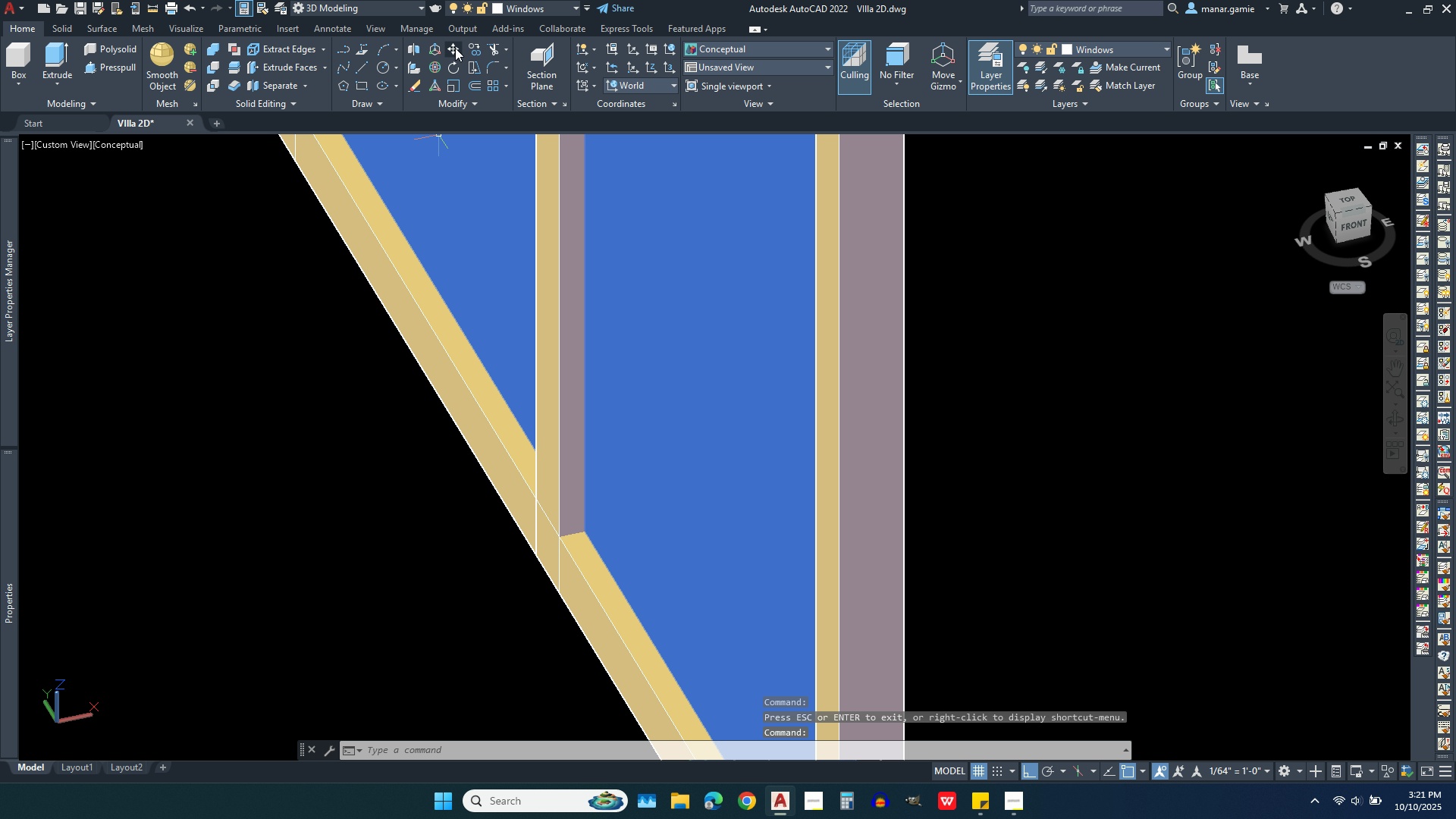 
left_click([455, 50])
 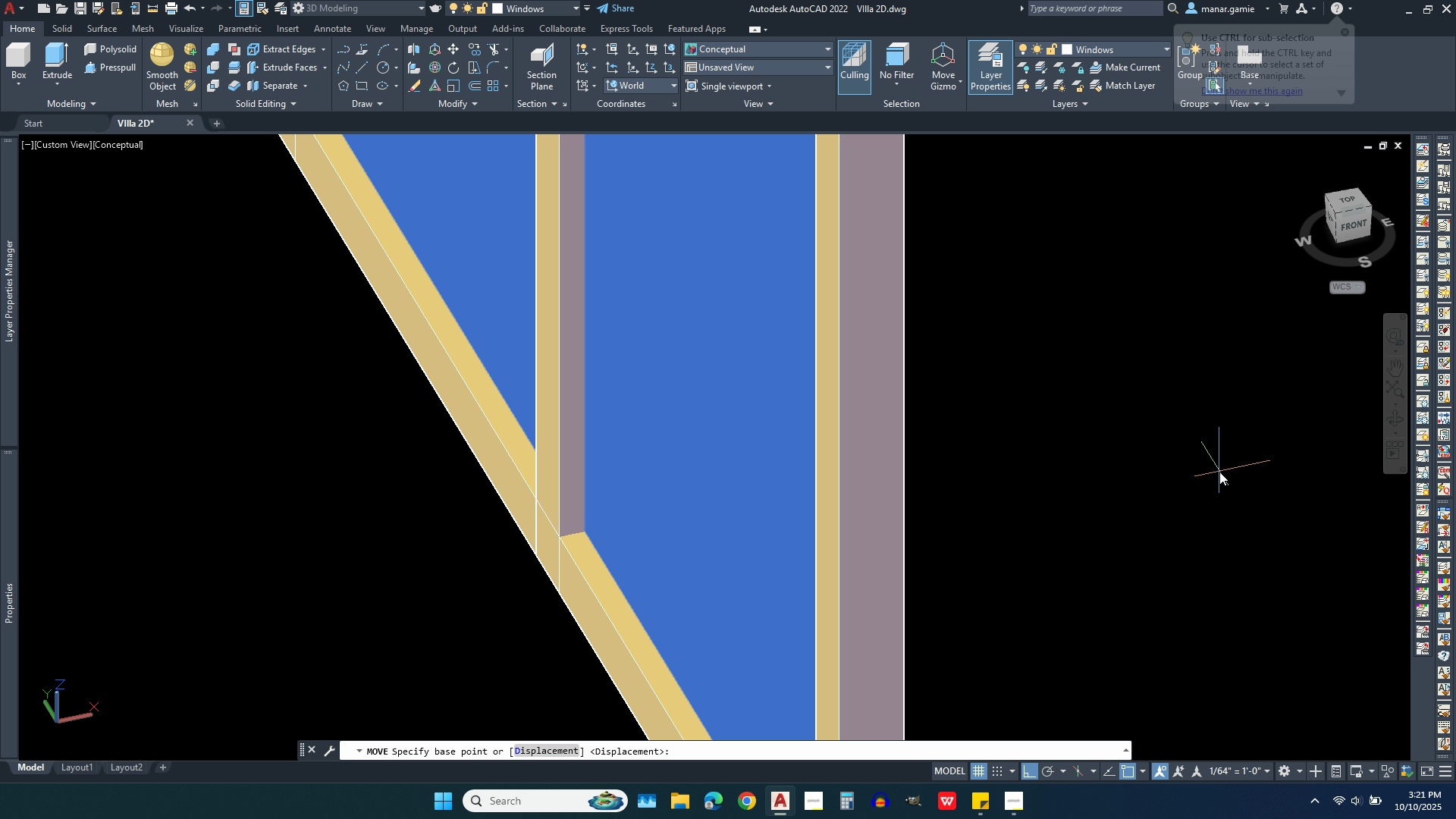 
left_click([1217, 472])
 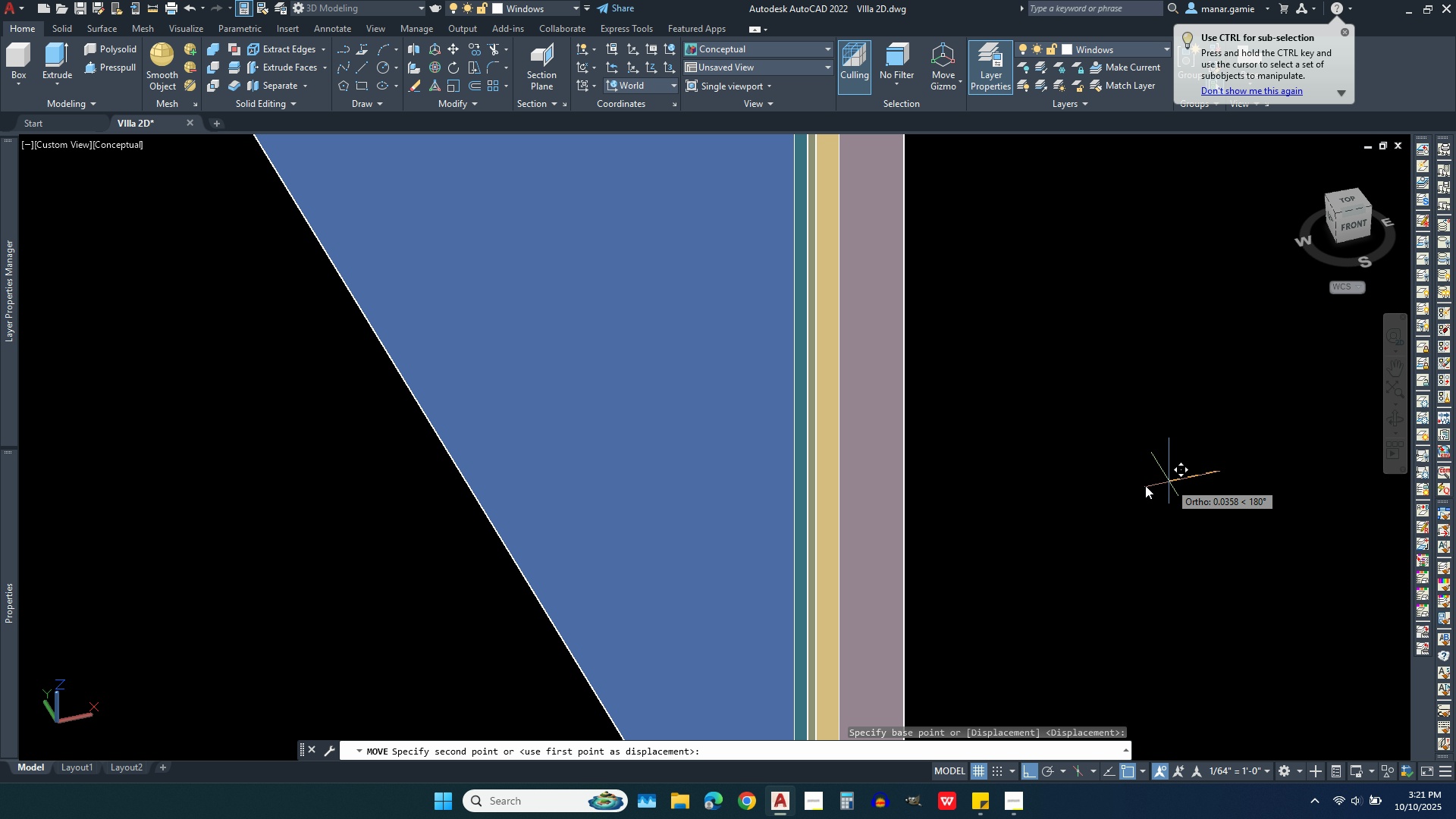 
type(.01)
 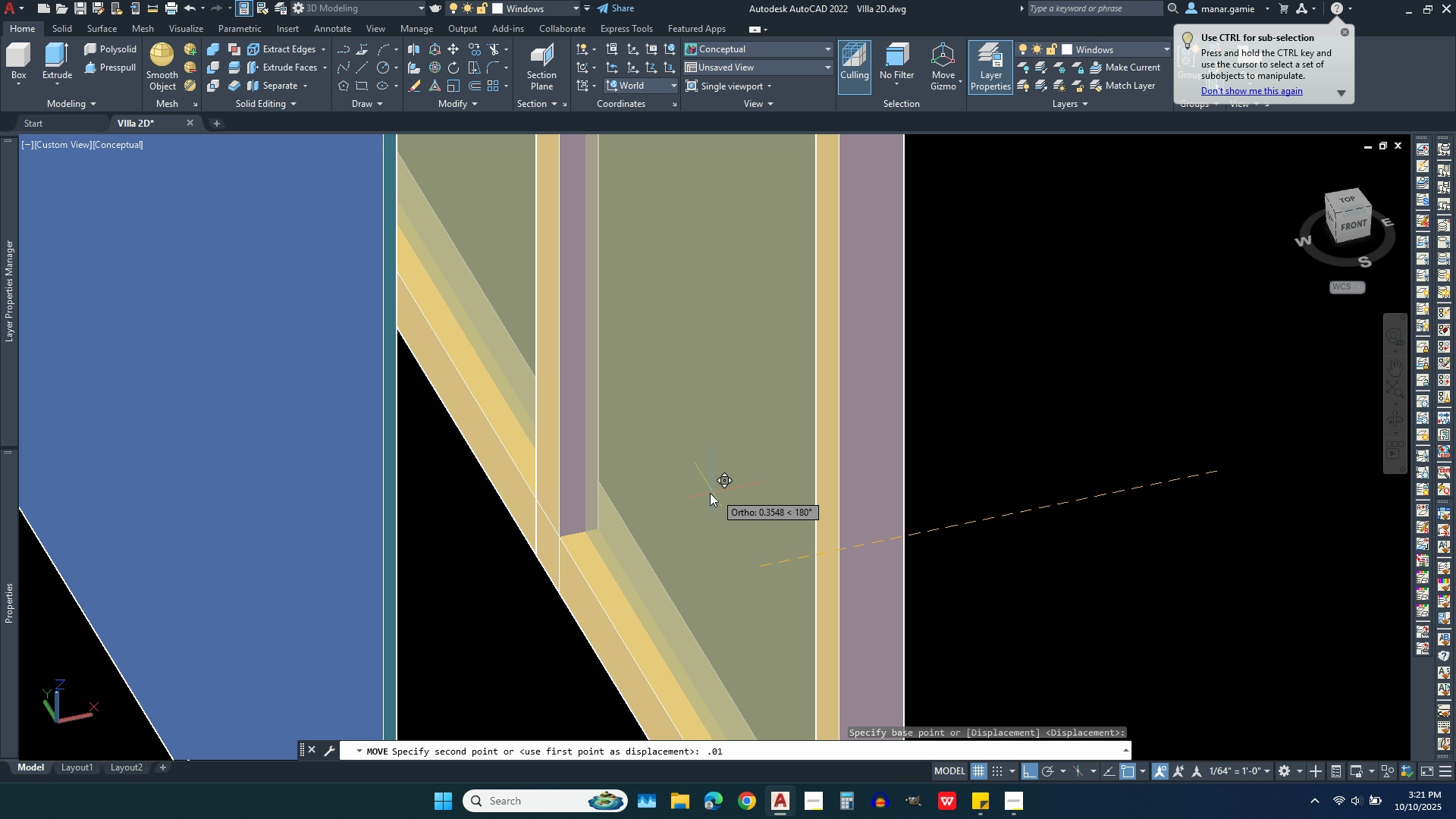 
key(Enter)
 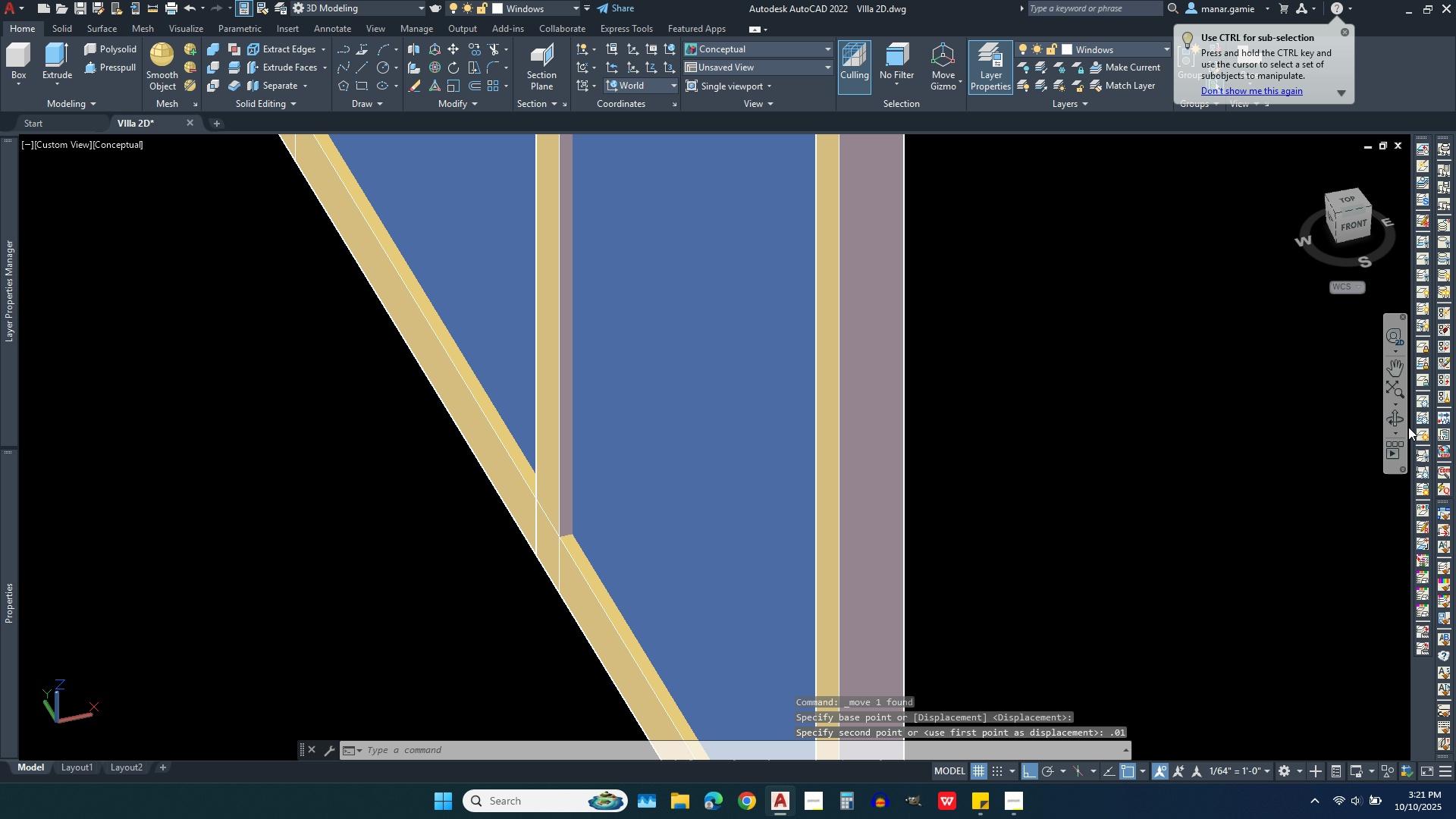 
left_click([1395, 419])
 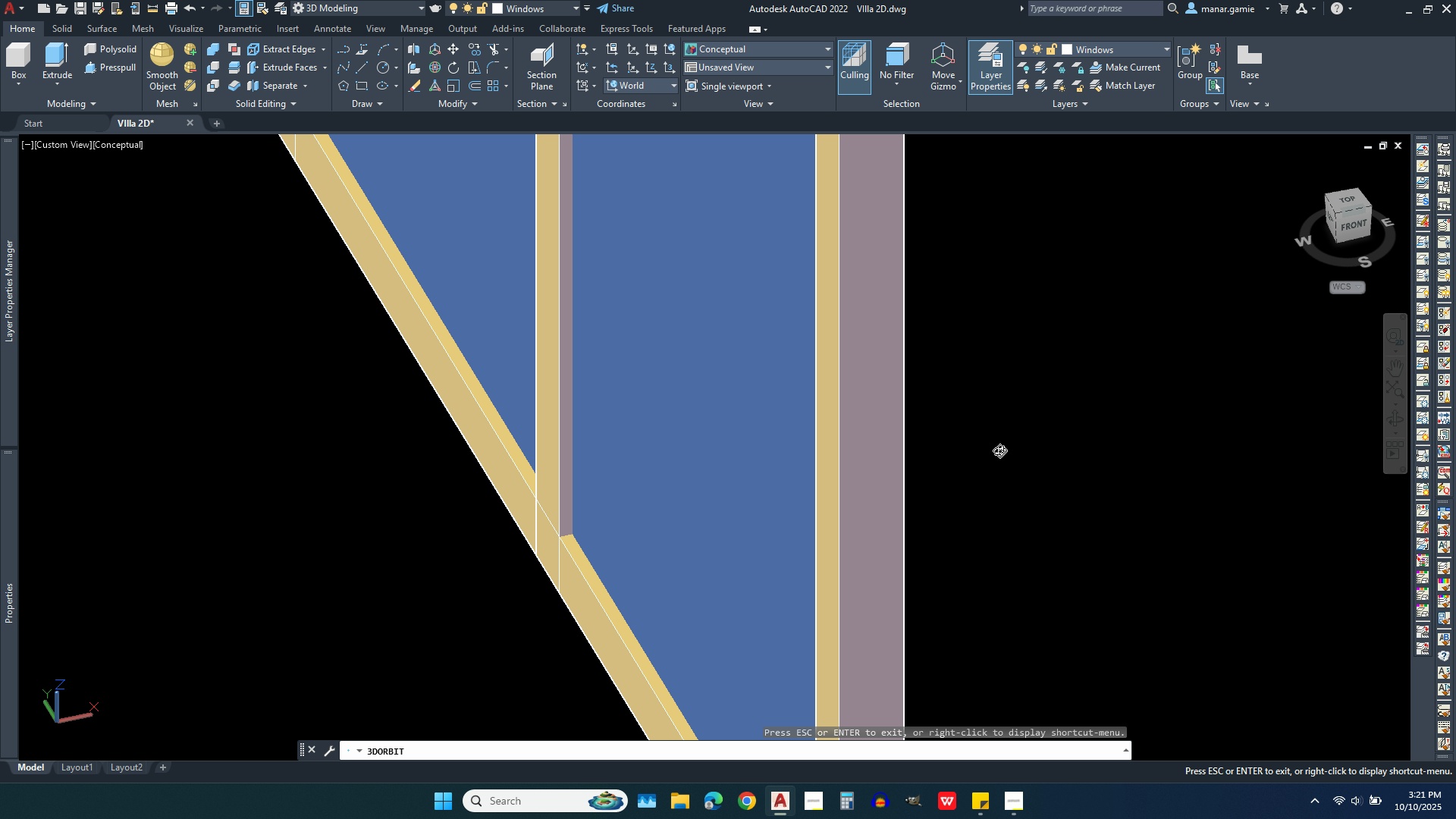 
left_click_drag(start_coordinate=[989, 453], to_coordinate=[949, 456])
 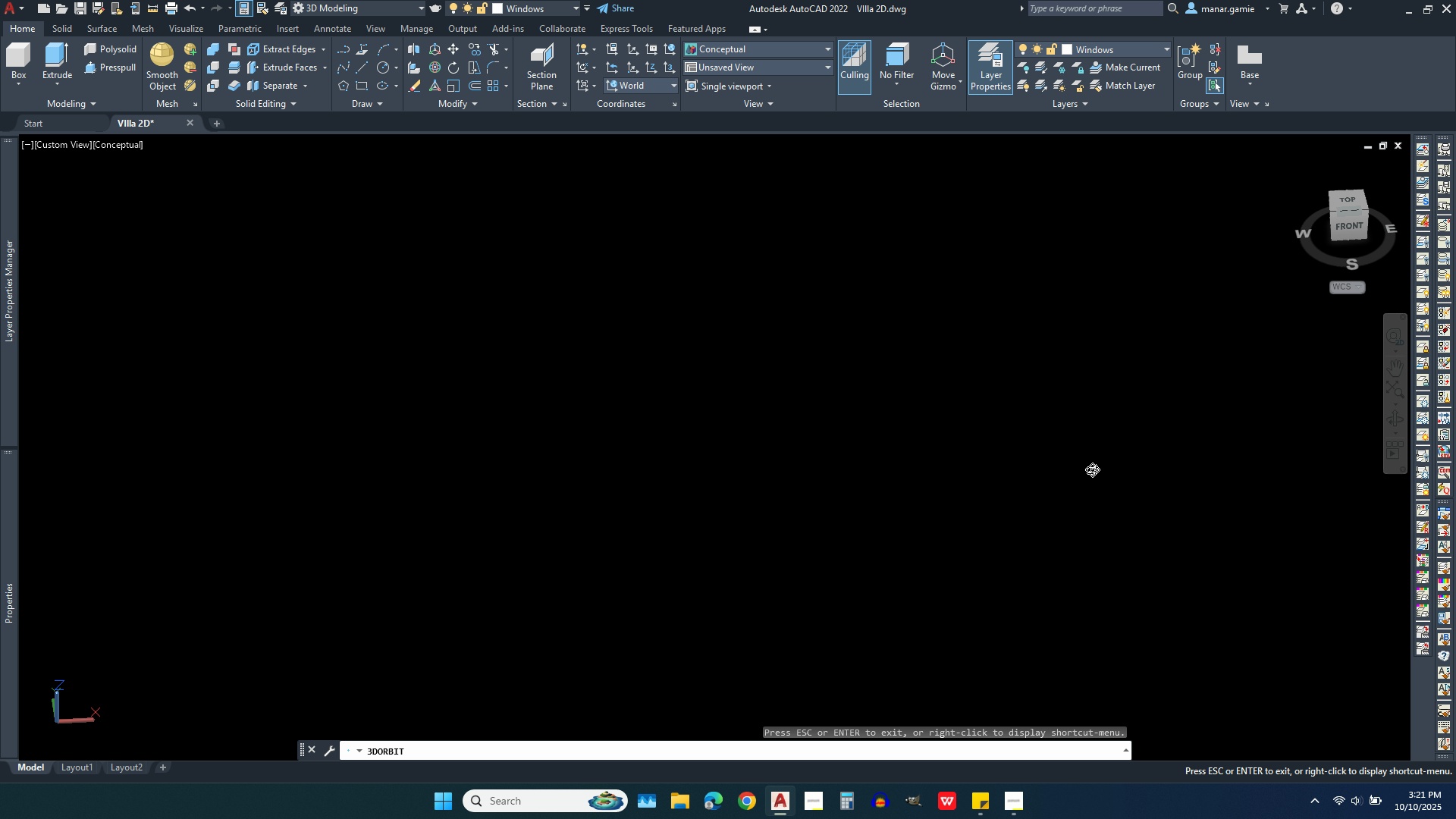 
scroll: coordinate [1087, 477], scroll_direction: down, amount: 9.0
 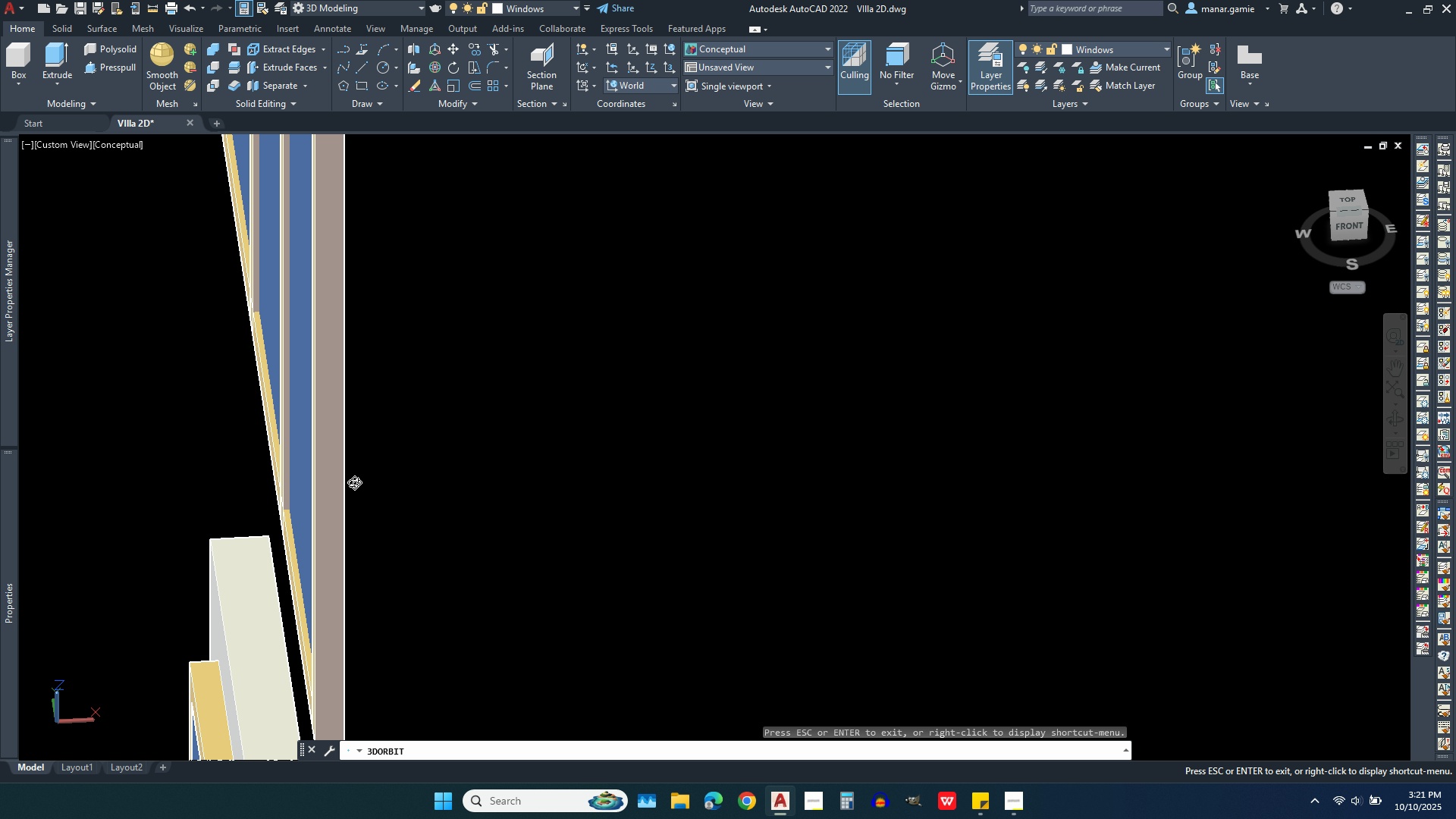 
left_click_drag(start_coordinate=[349, 482], to_coordinate=[325, 491])
 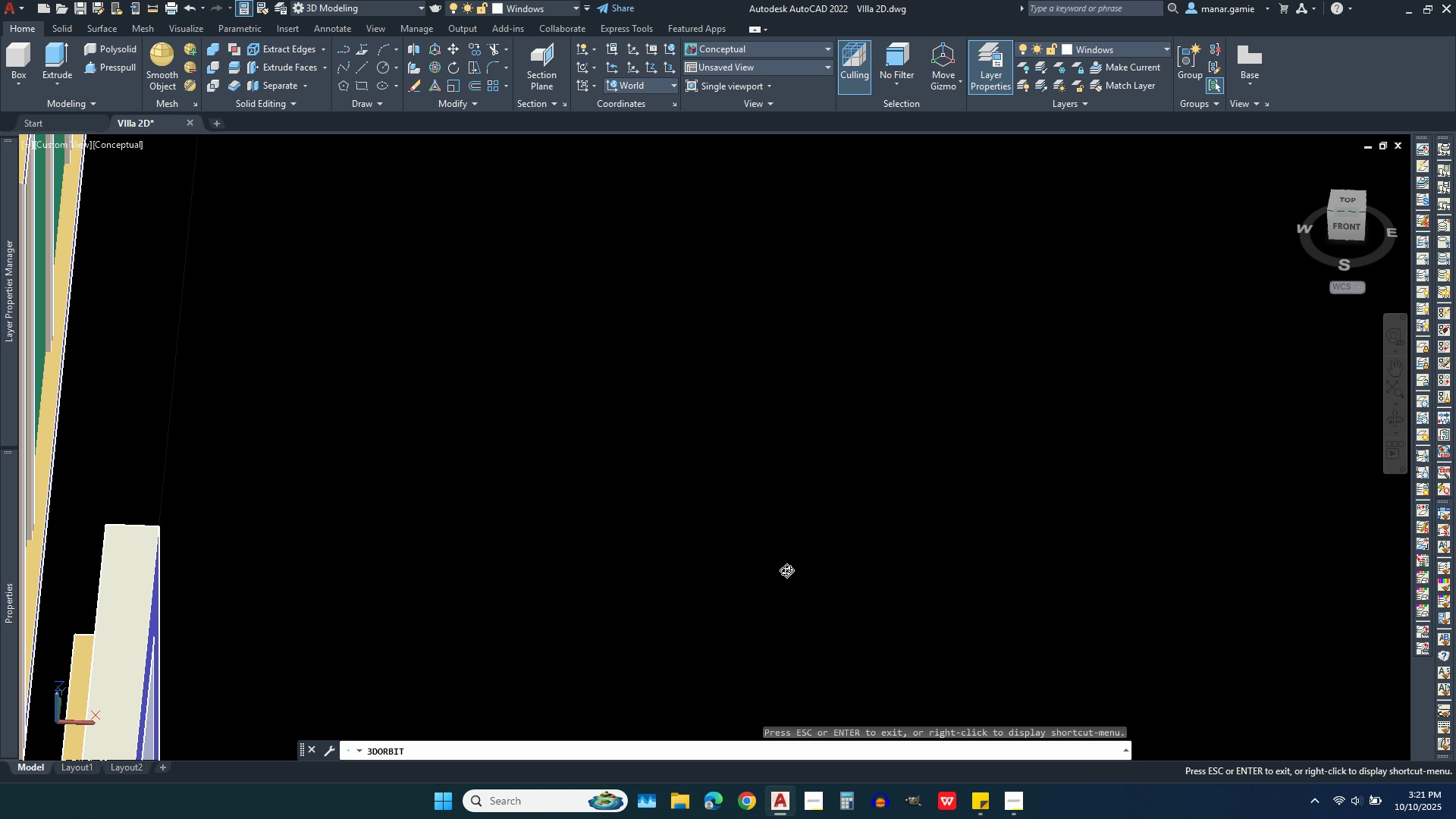 
scroll: coordinate [912, 610], scroll_direction: down, amount: 10.0
 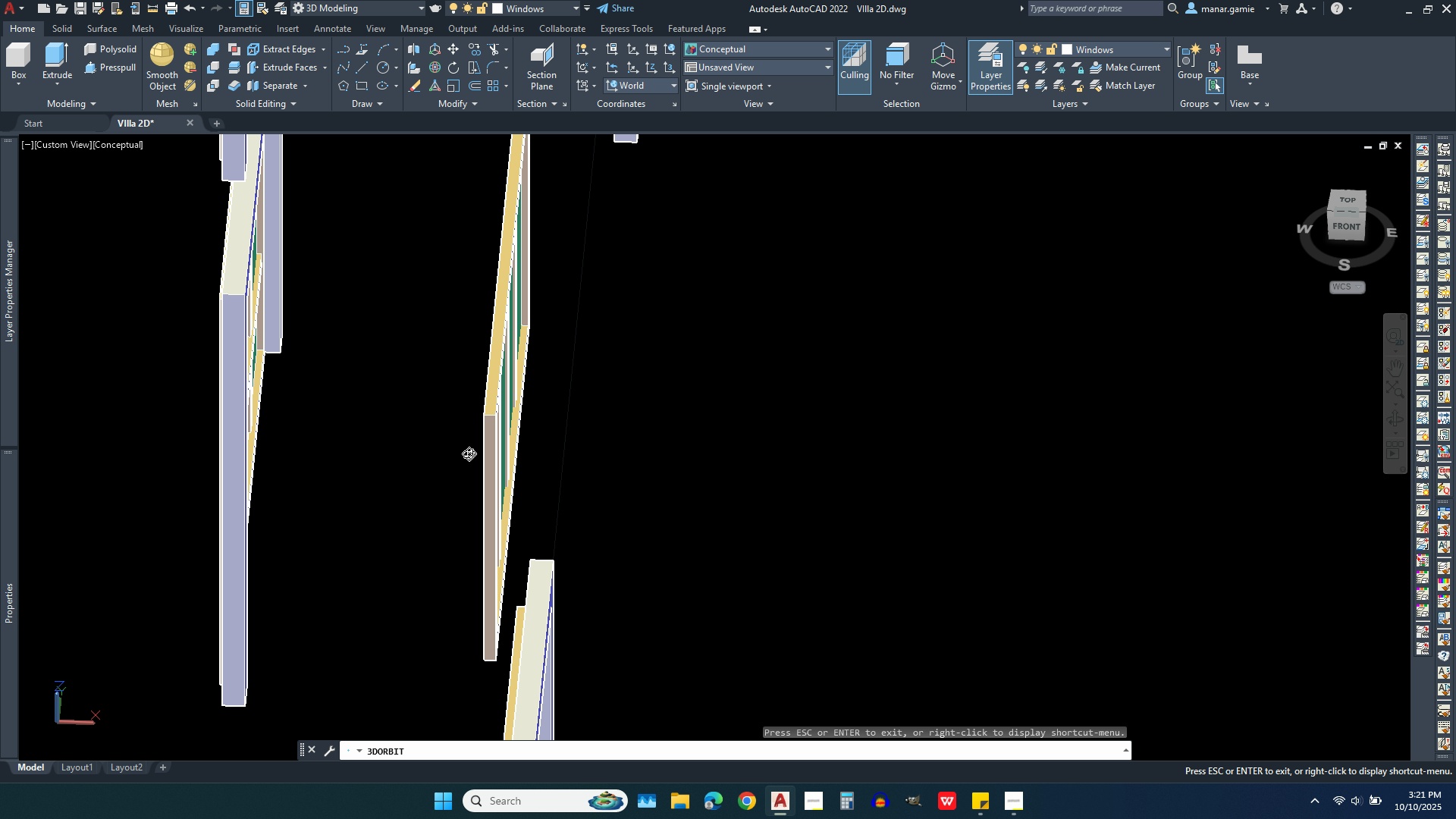 
left_click_drag(start_coordinate=[469, 453], to_coordinate=[410, 496])
 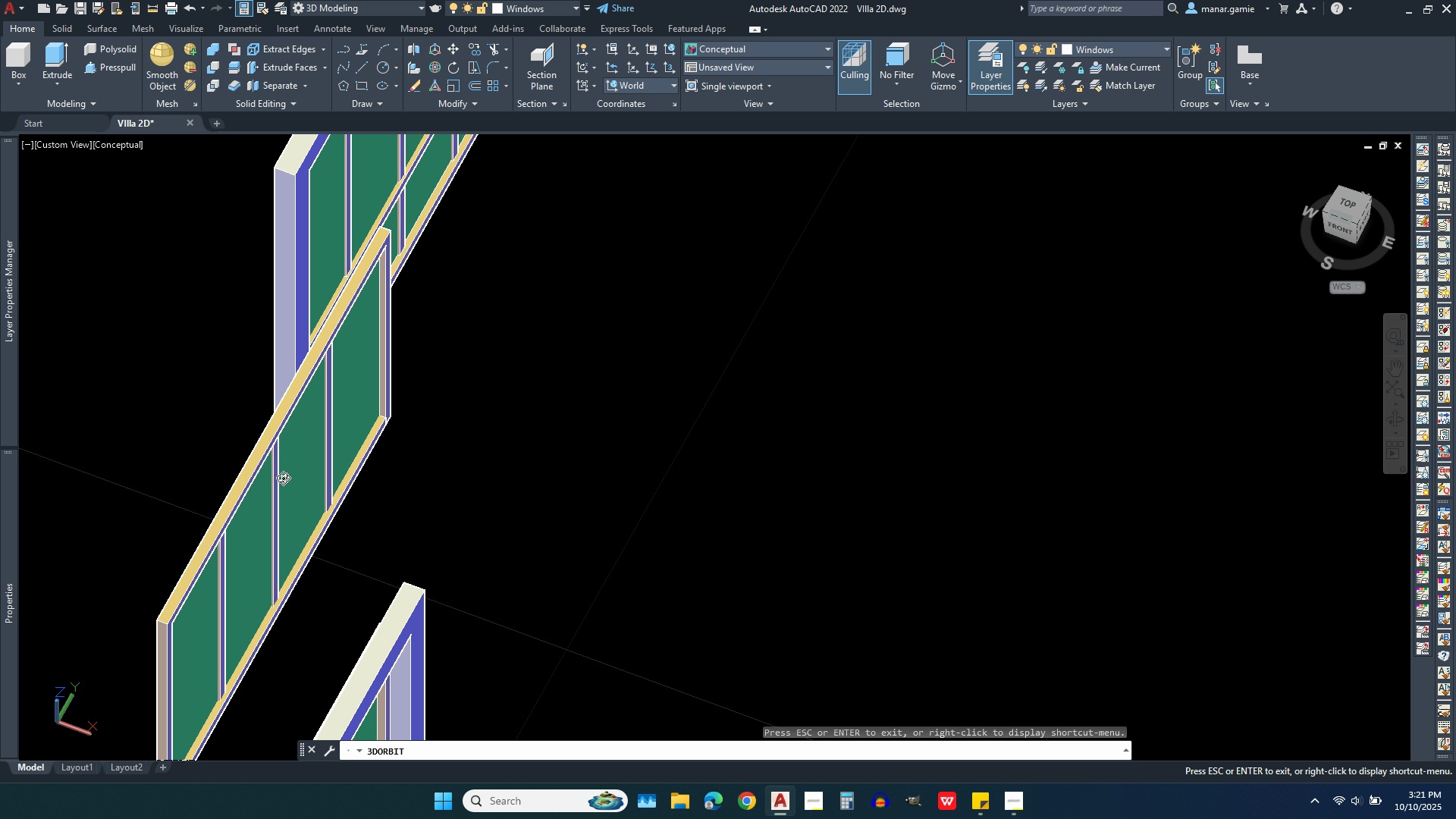 
scroll: coordinate [704, 287], scroll_direction: down, amount: 9.0
 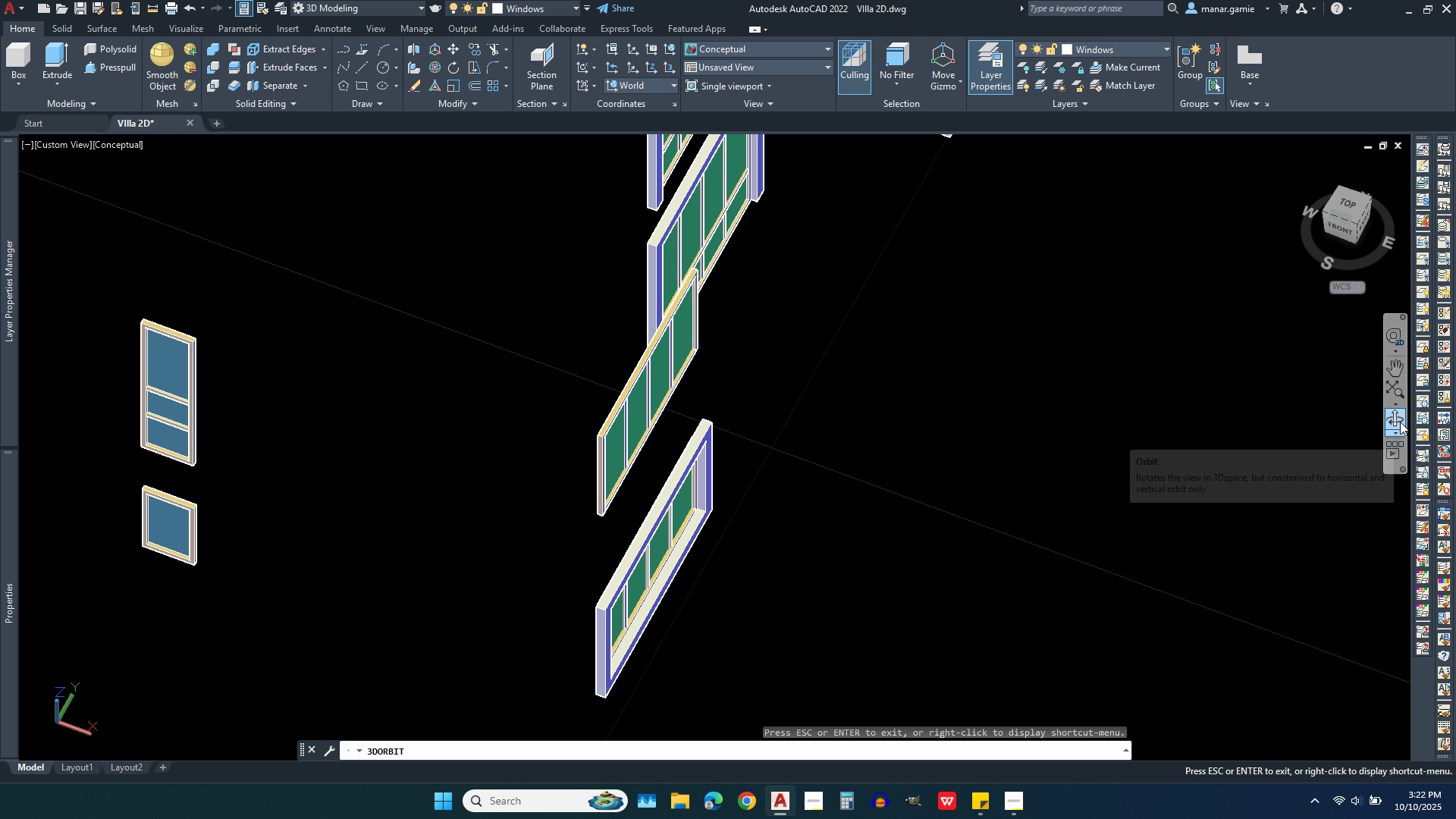 
left_click([1398, 416])
 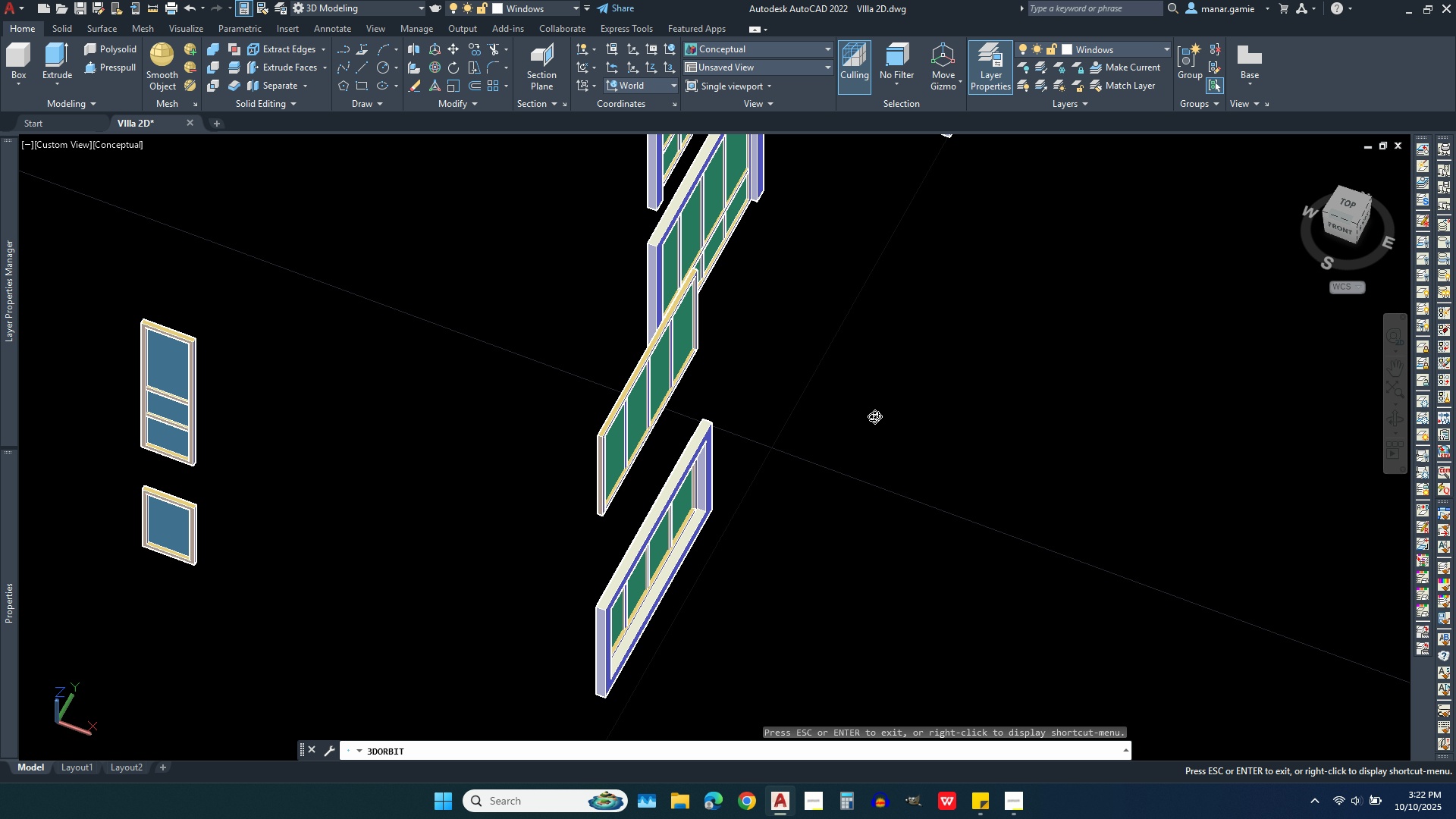 
left_click_drag(start_coordinate=[872, 416], to_coordinate=[811, 315])
 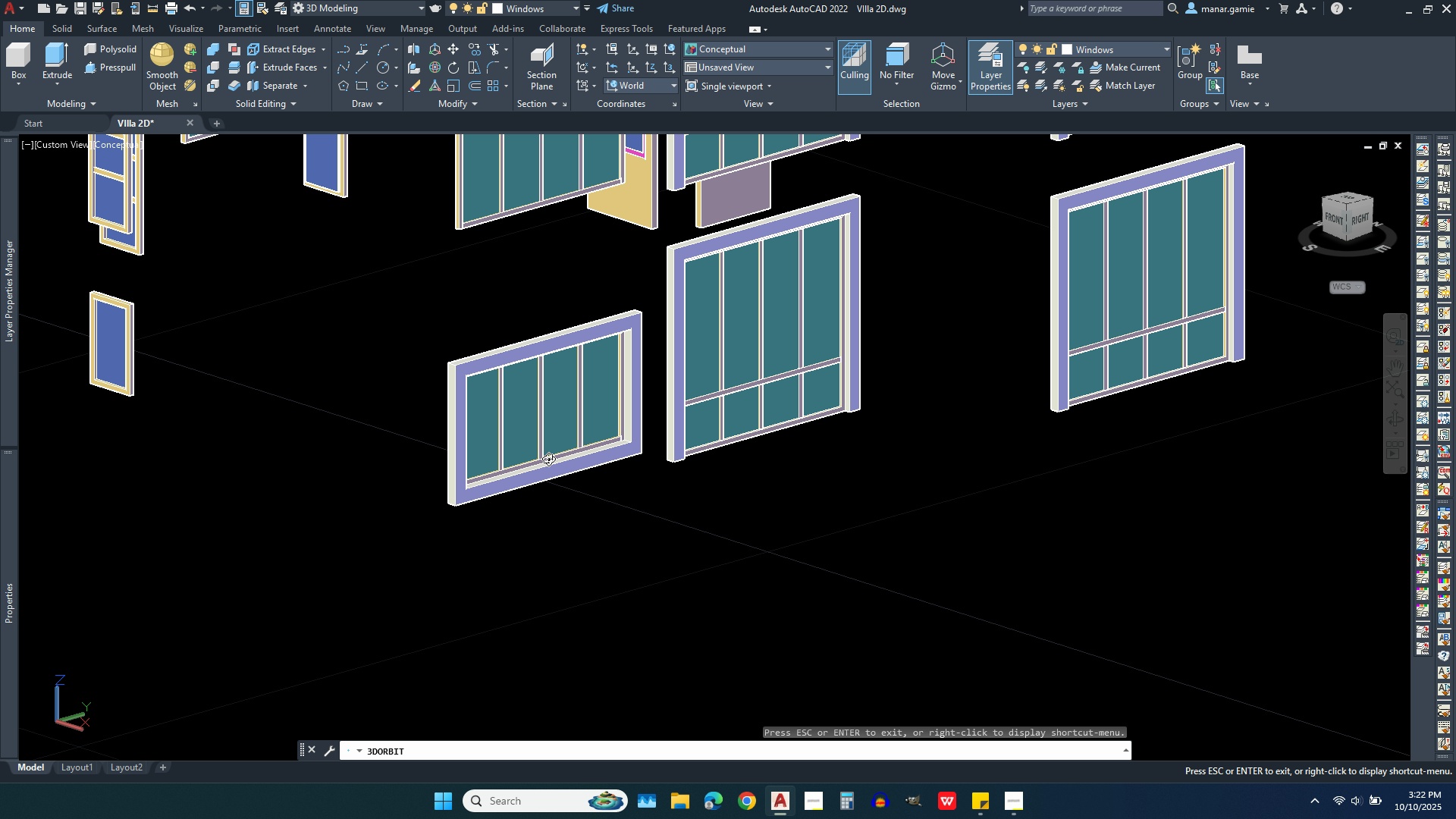 
scroll: coordinate [548, 459], scroll_direction: up, amount: 5.0
 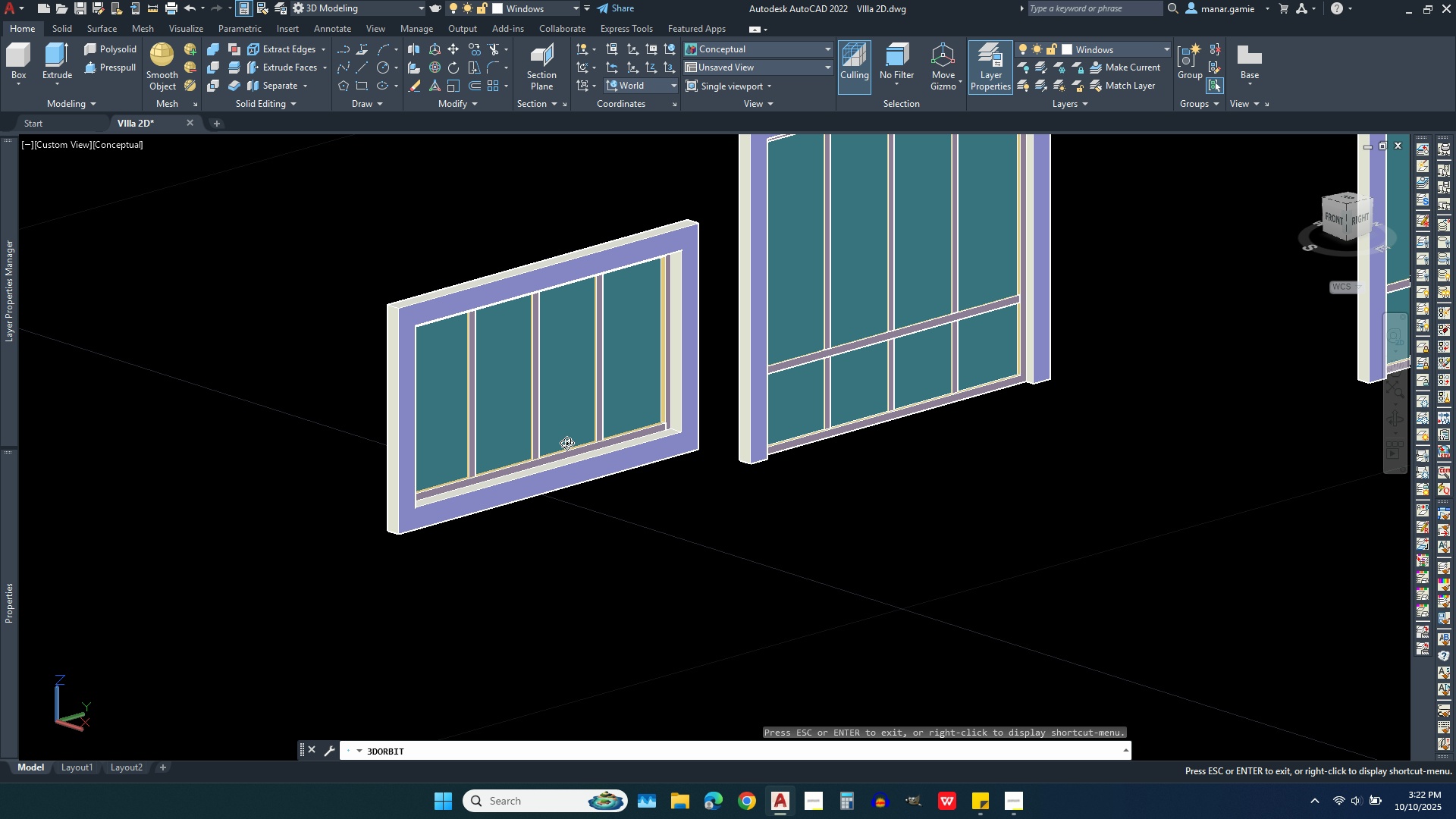 
key(Escape)
 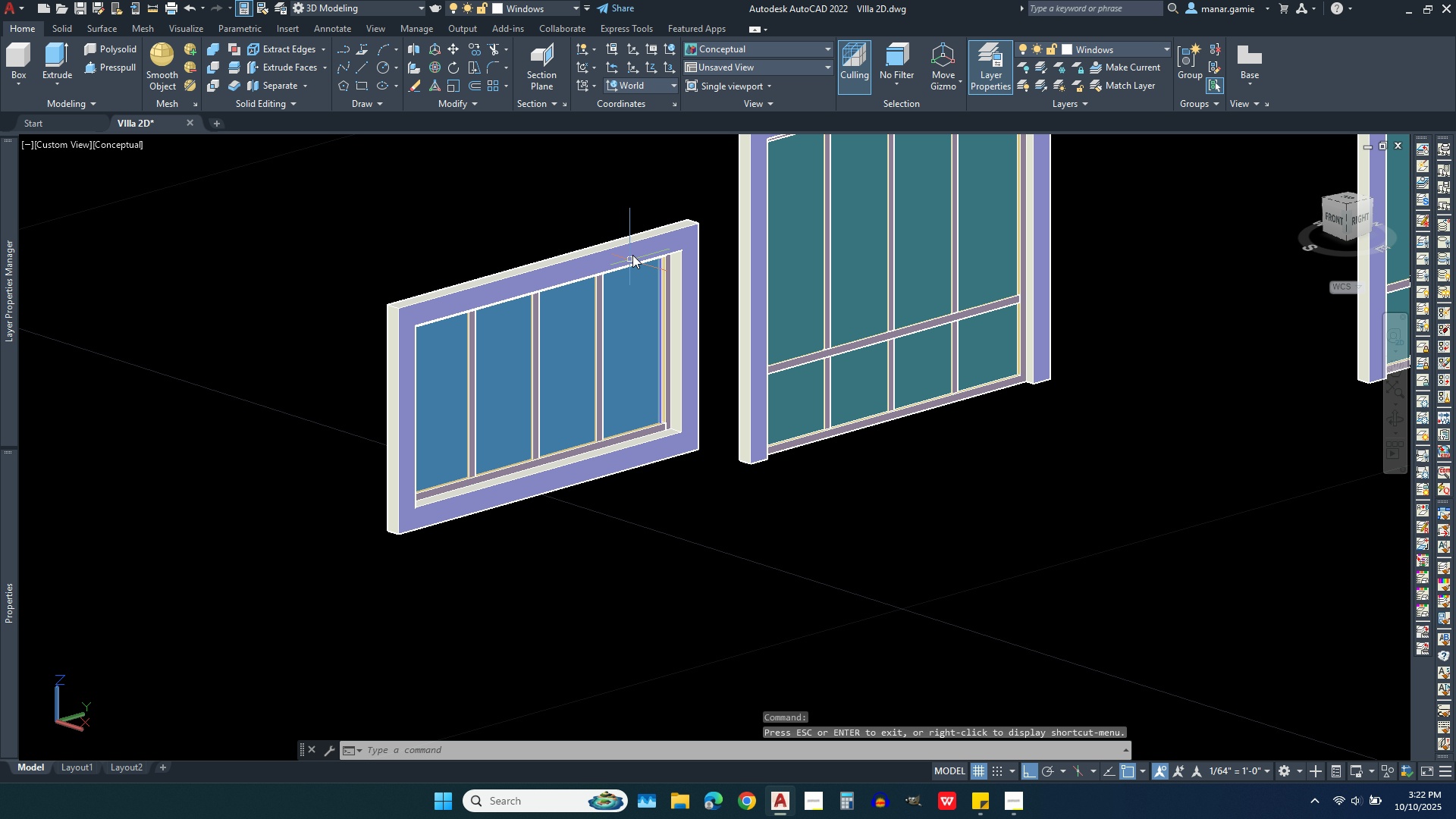 
scroll: coordinate [638, 236], scroll_direction: up, amount: 4.0
 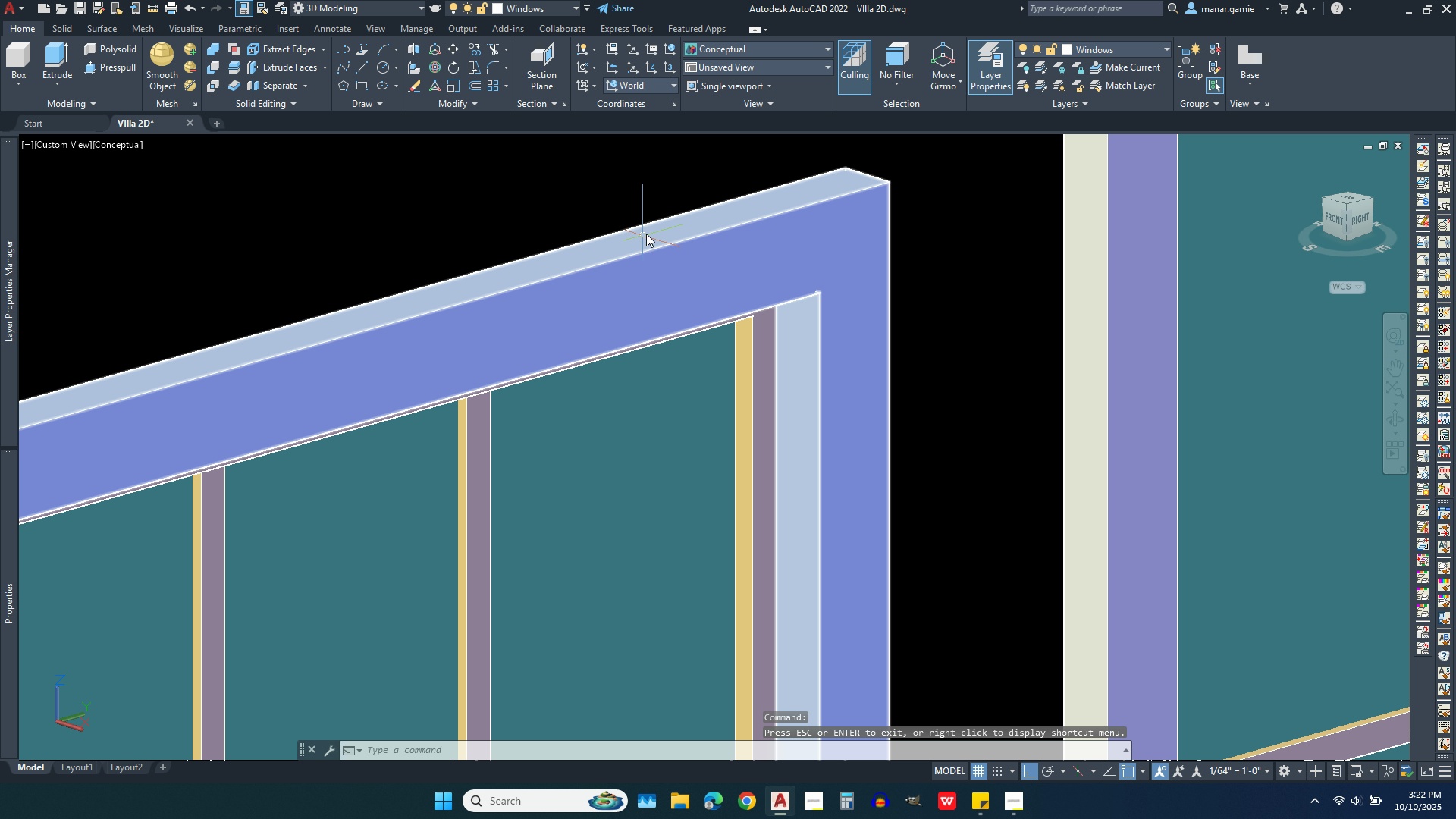 
scroll: coordinate [639, 228], scroll_direction: down, amount: 3.0
 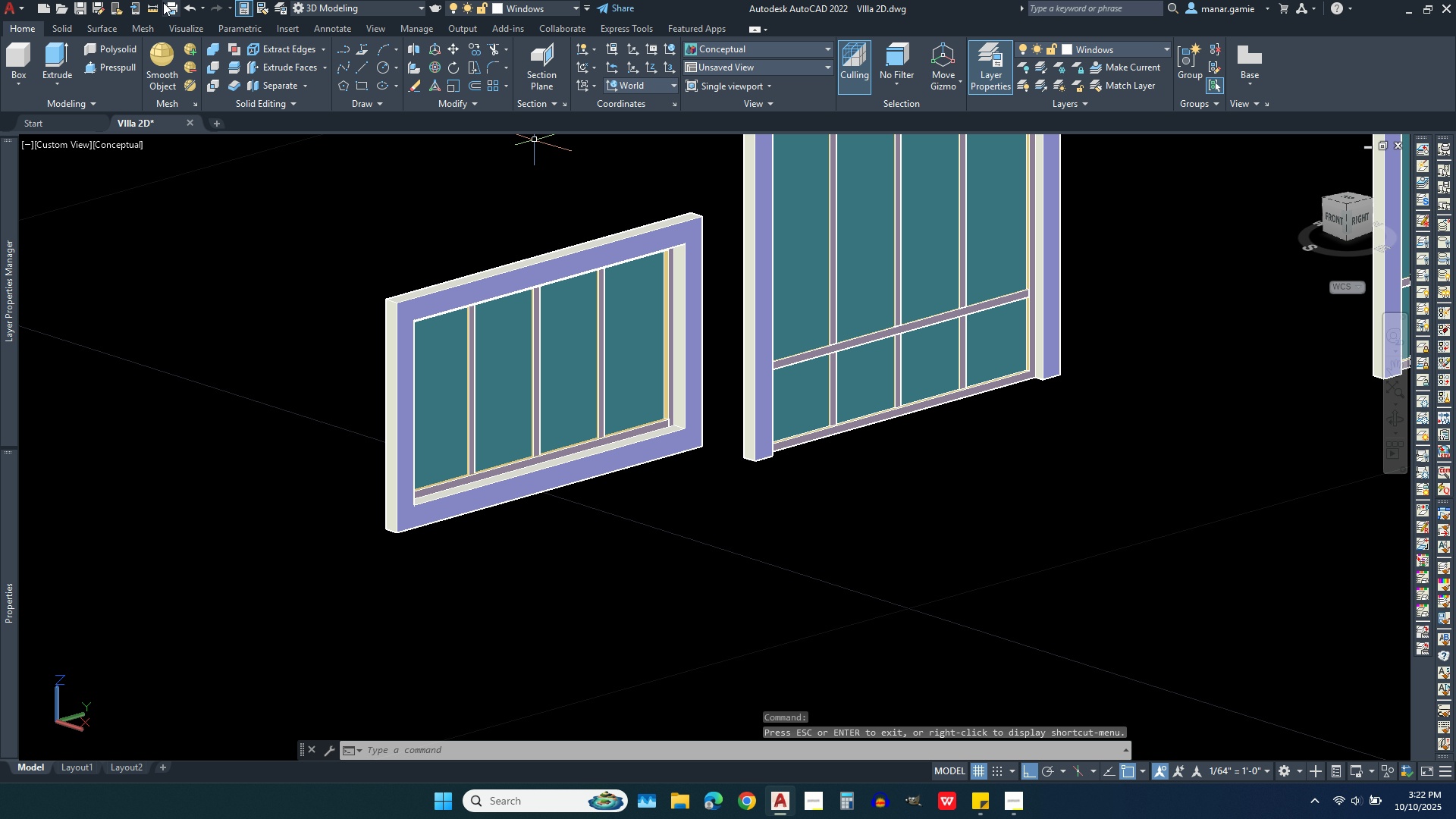 
left_click([150, 8])
 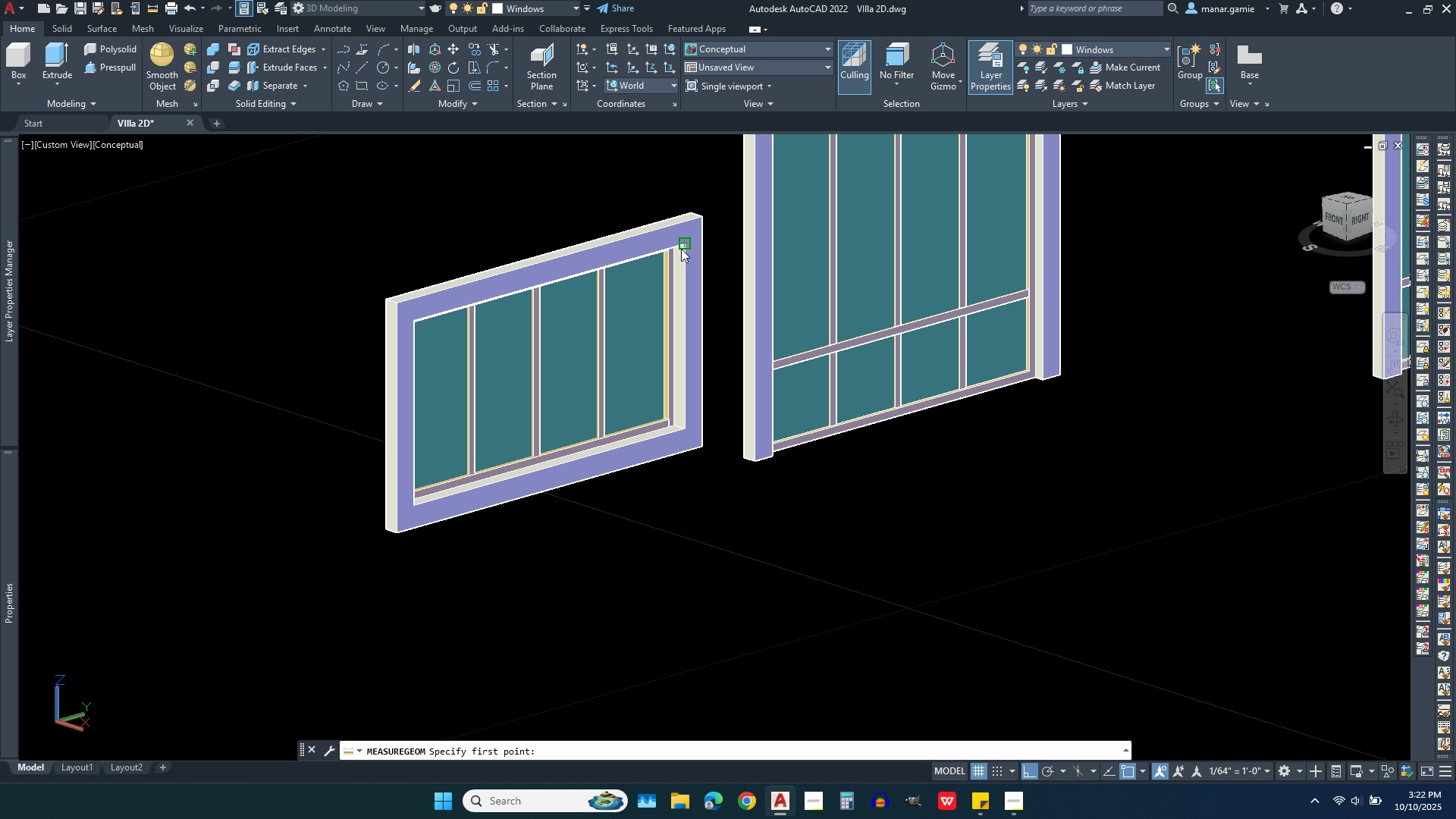 
left_click([681, 249])
 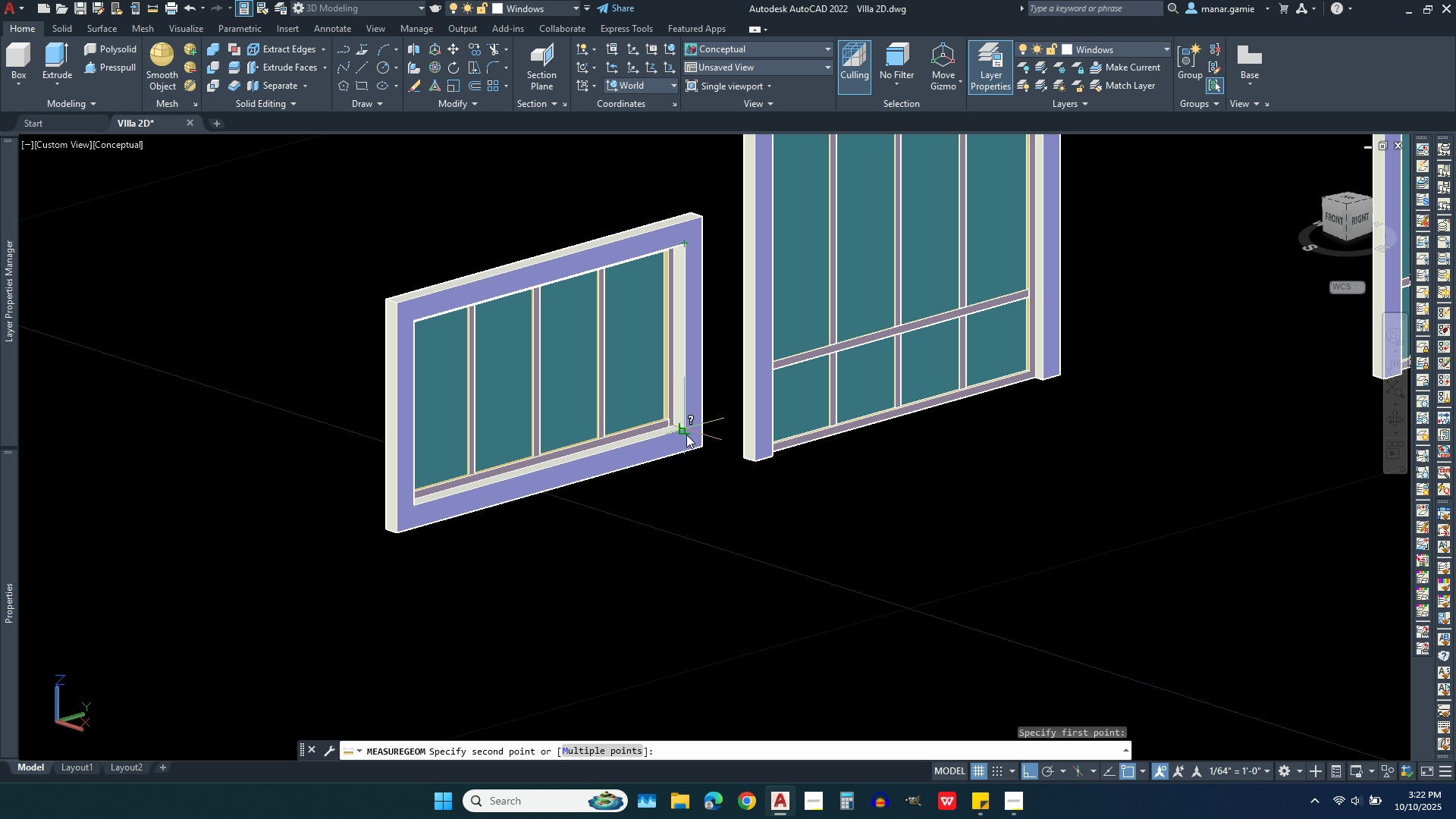 
left_click([686, 435])
 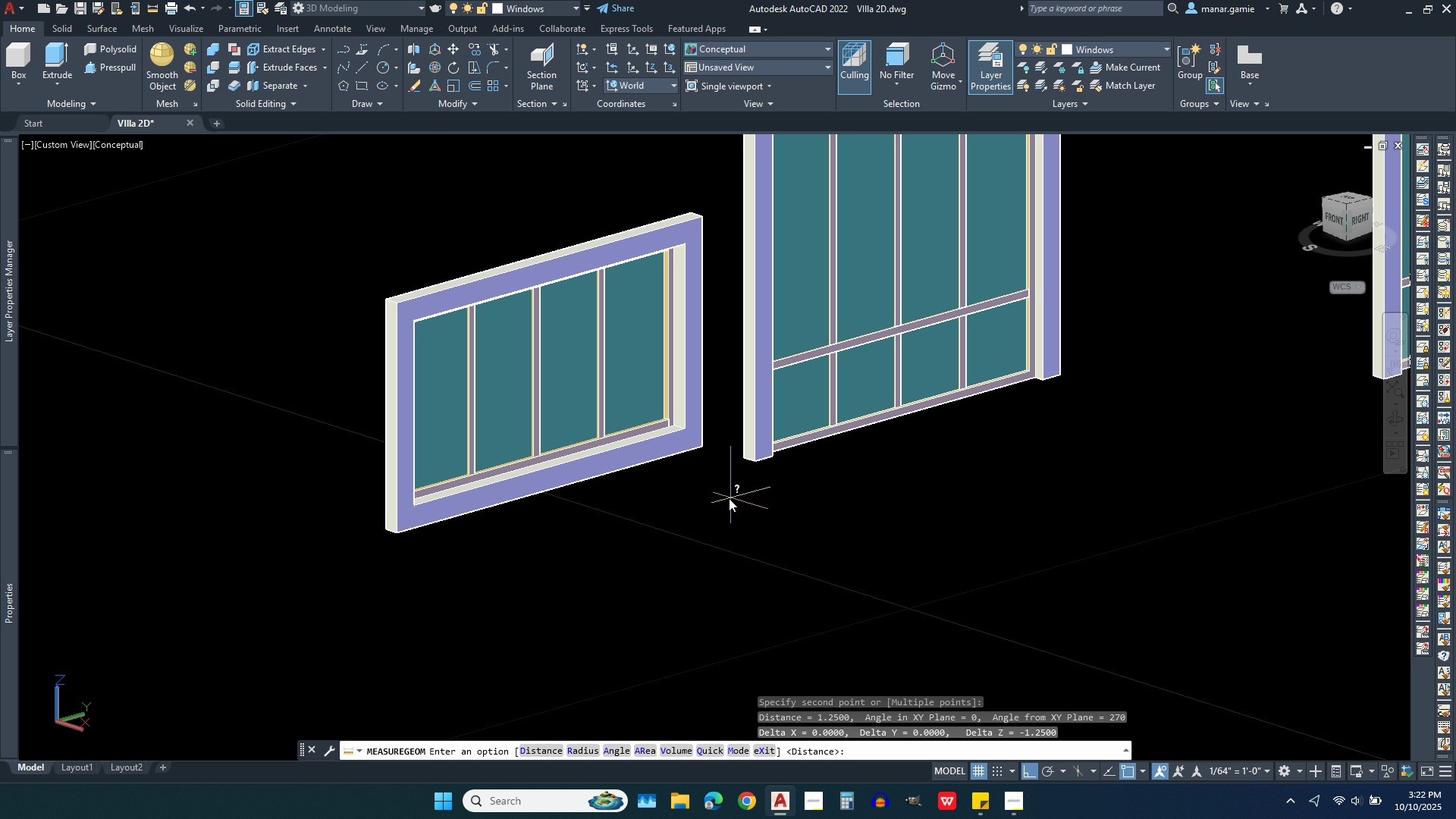 
key(Escape)
 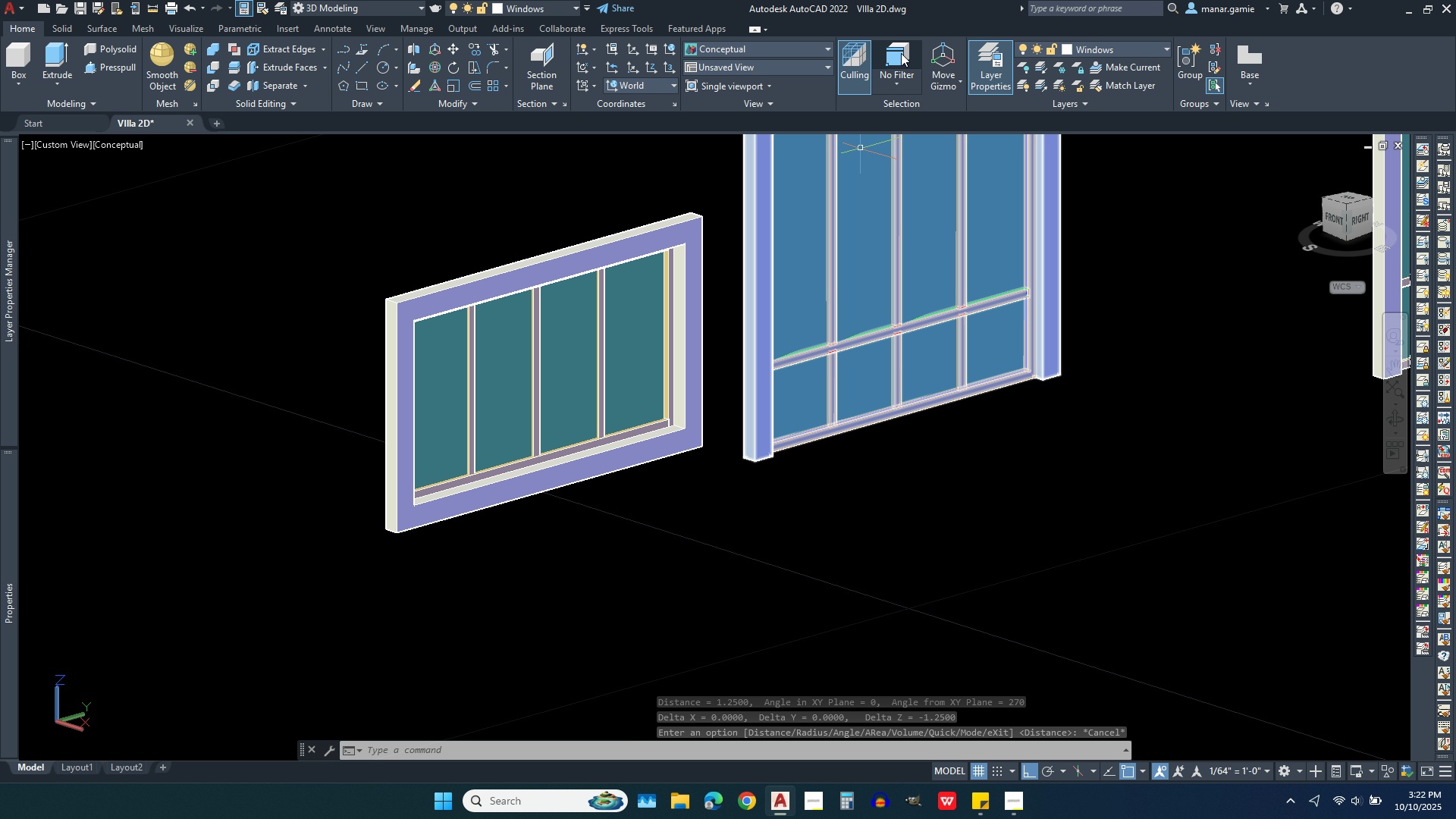 
wait(5.28)
 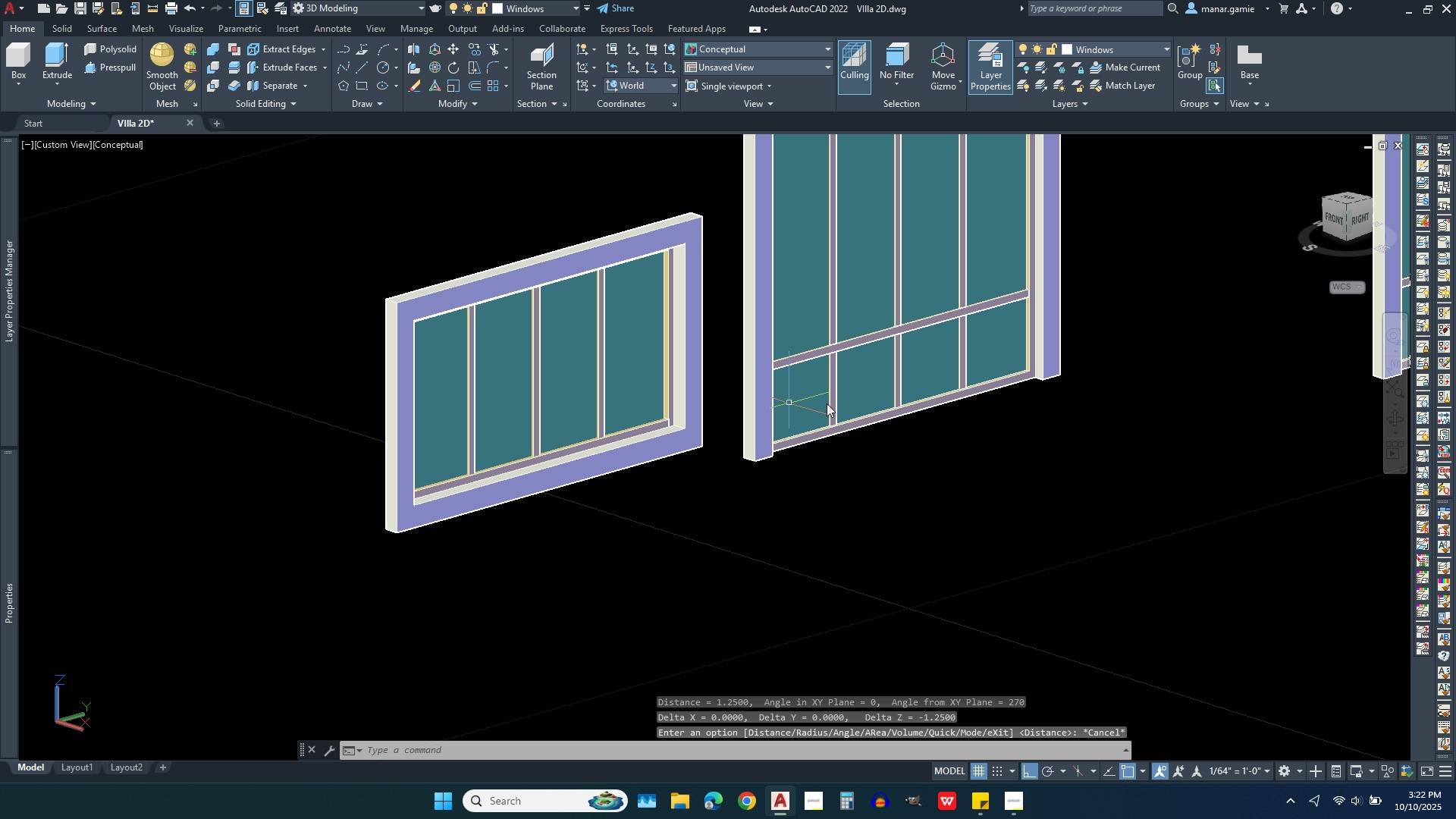 
left_click([662, 485])
 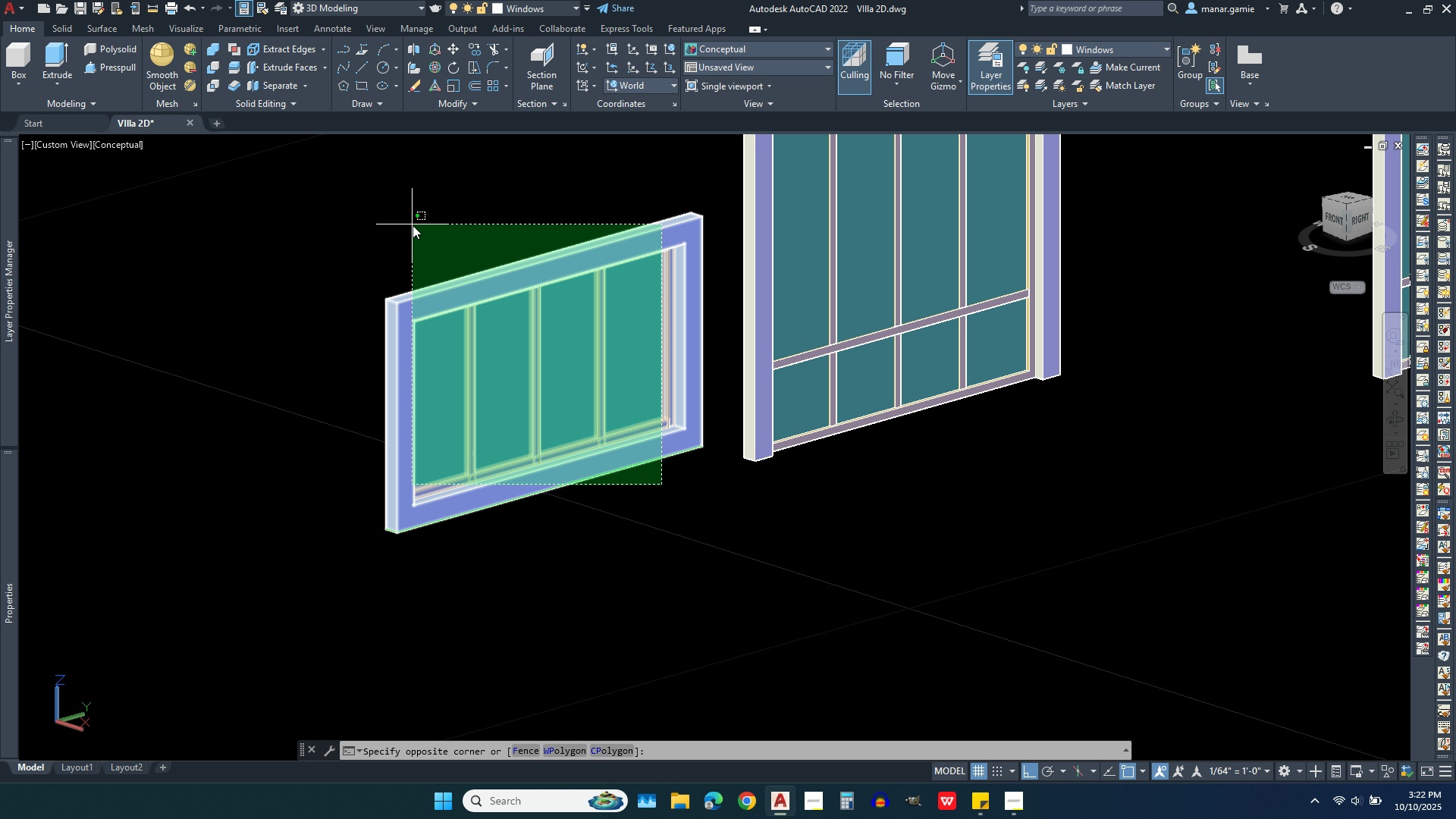 
left_click([413, 225])
 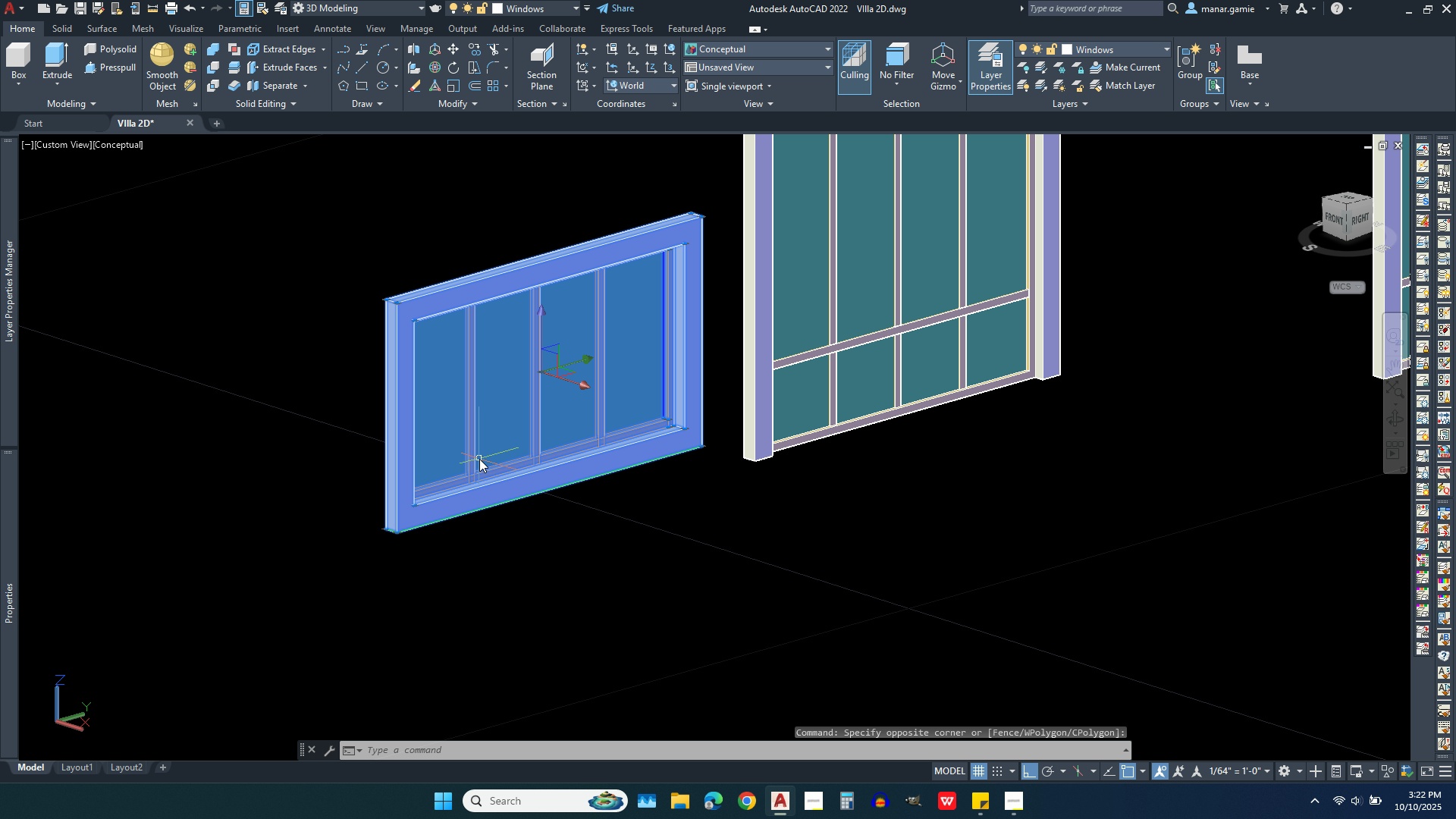 
key(Delete)
 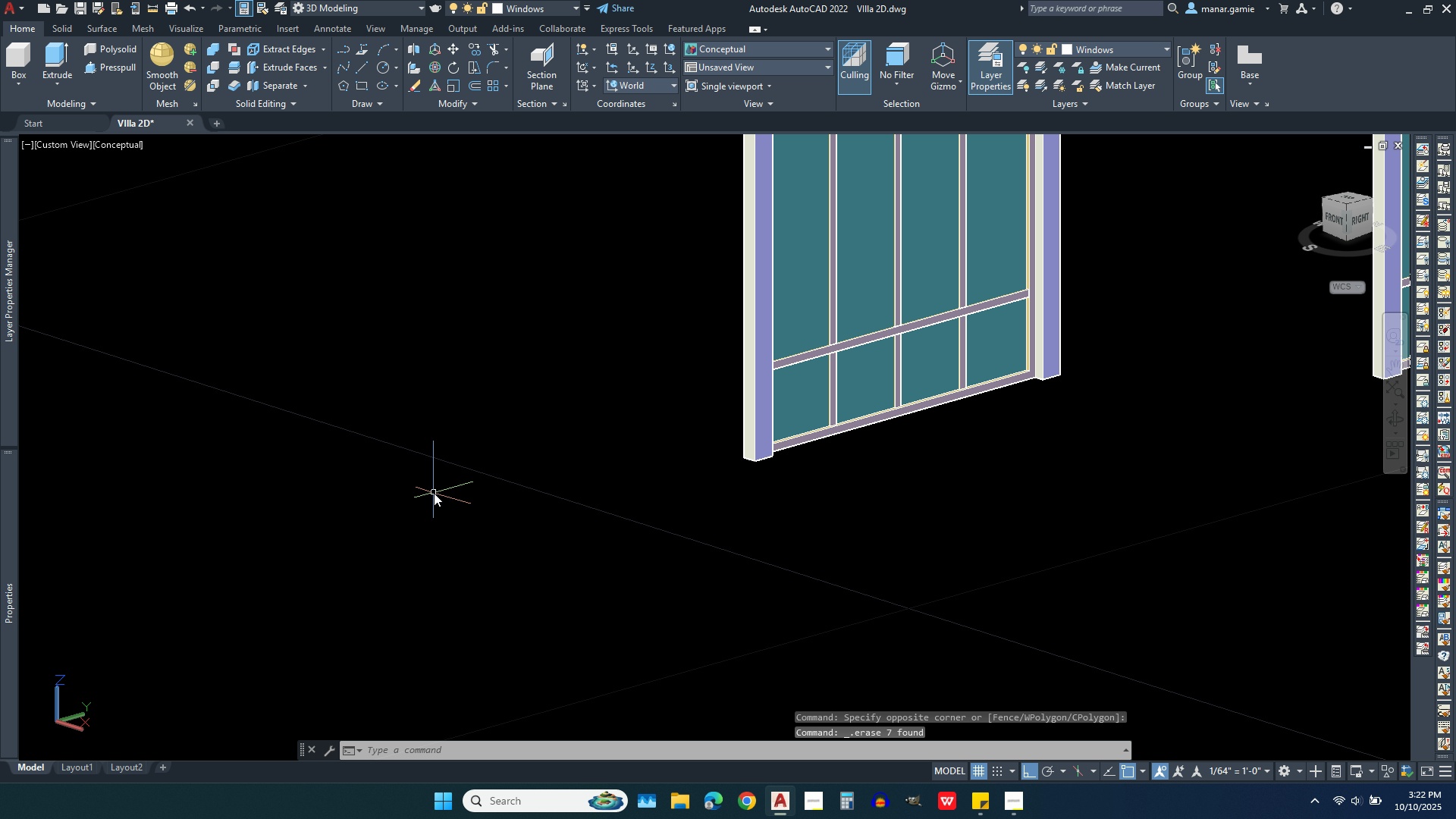 
scroll: coordinate [428, 517], scroll_direction: down, amount: 3.0
 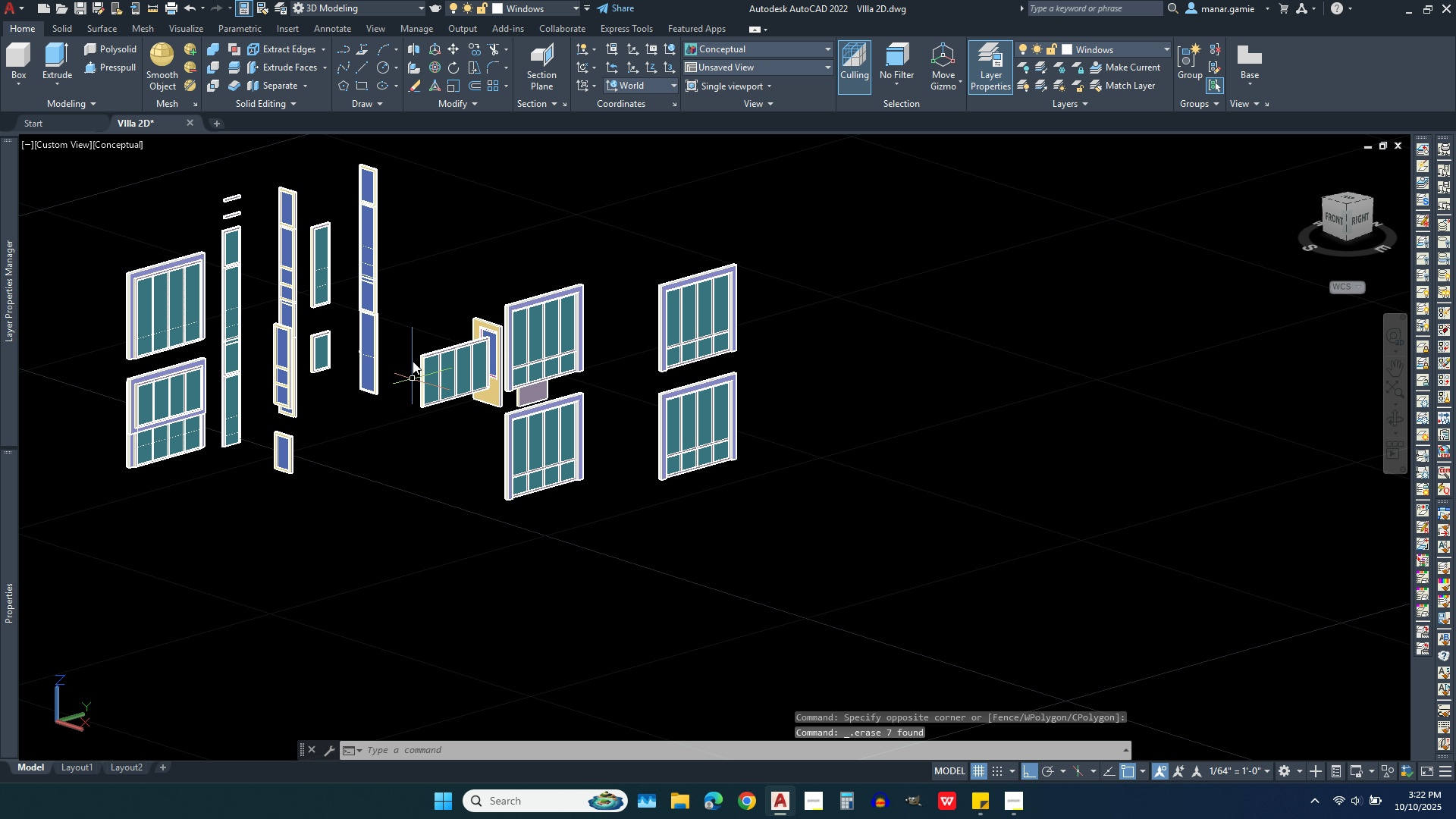 
scroll: coordinate [413, 358], scroll_direction: up, amount: 4.0
 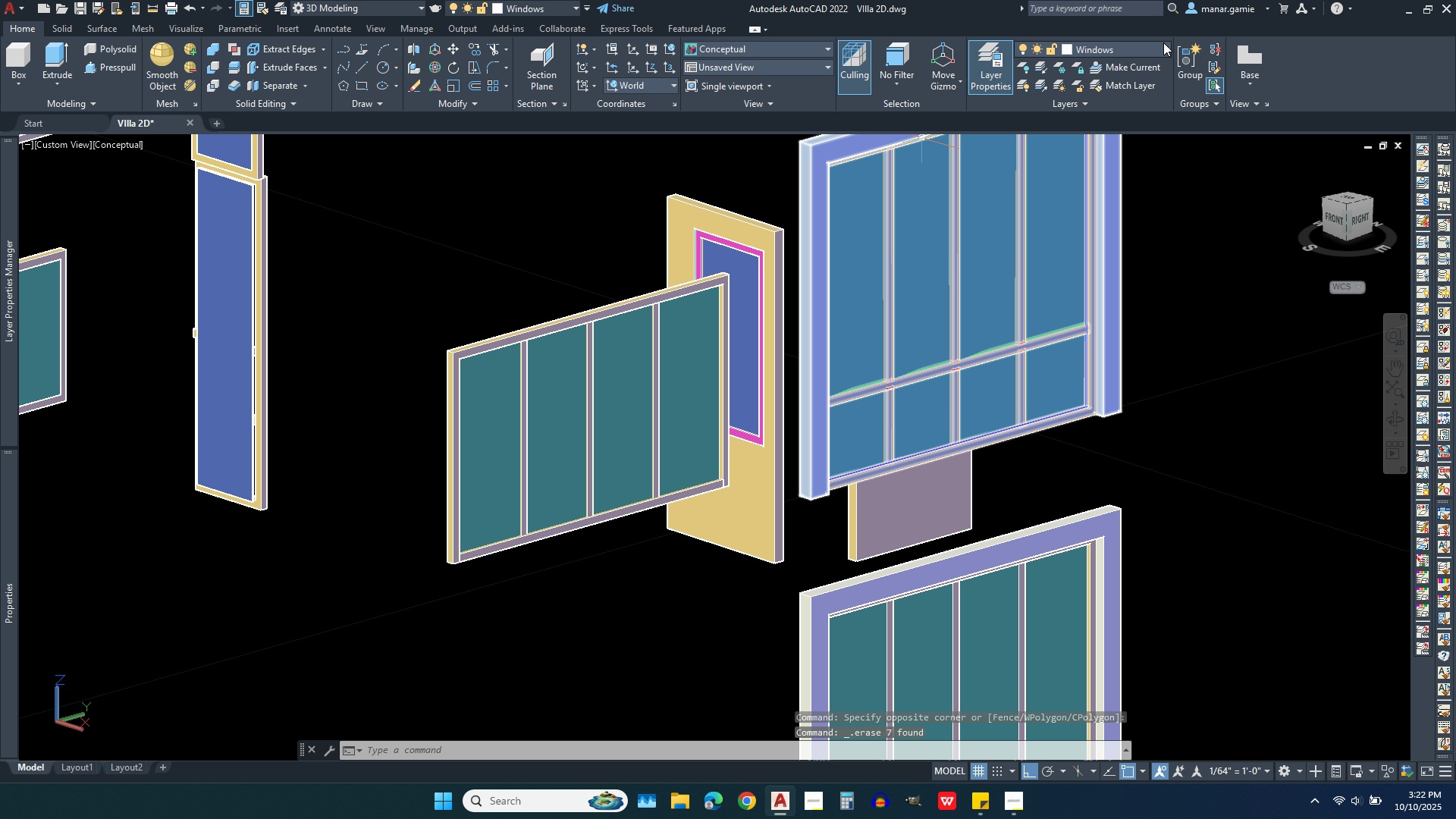 
left_click([1145, 42])
 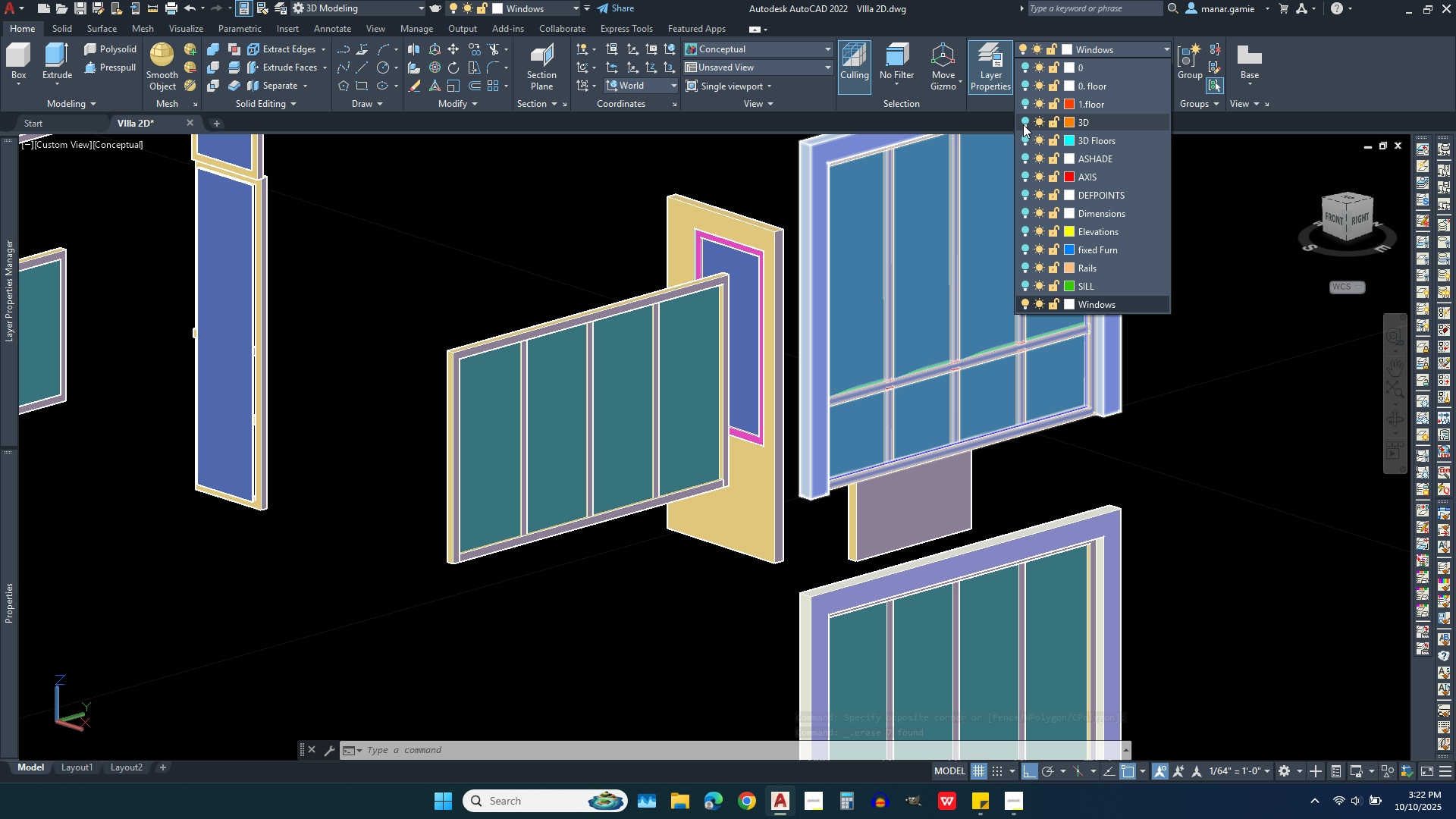 
left_click([1023, 117])
 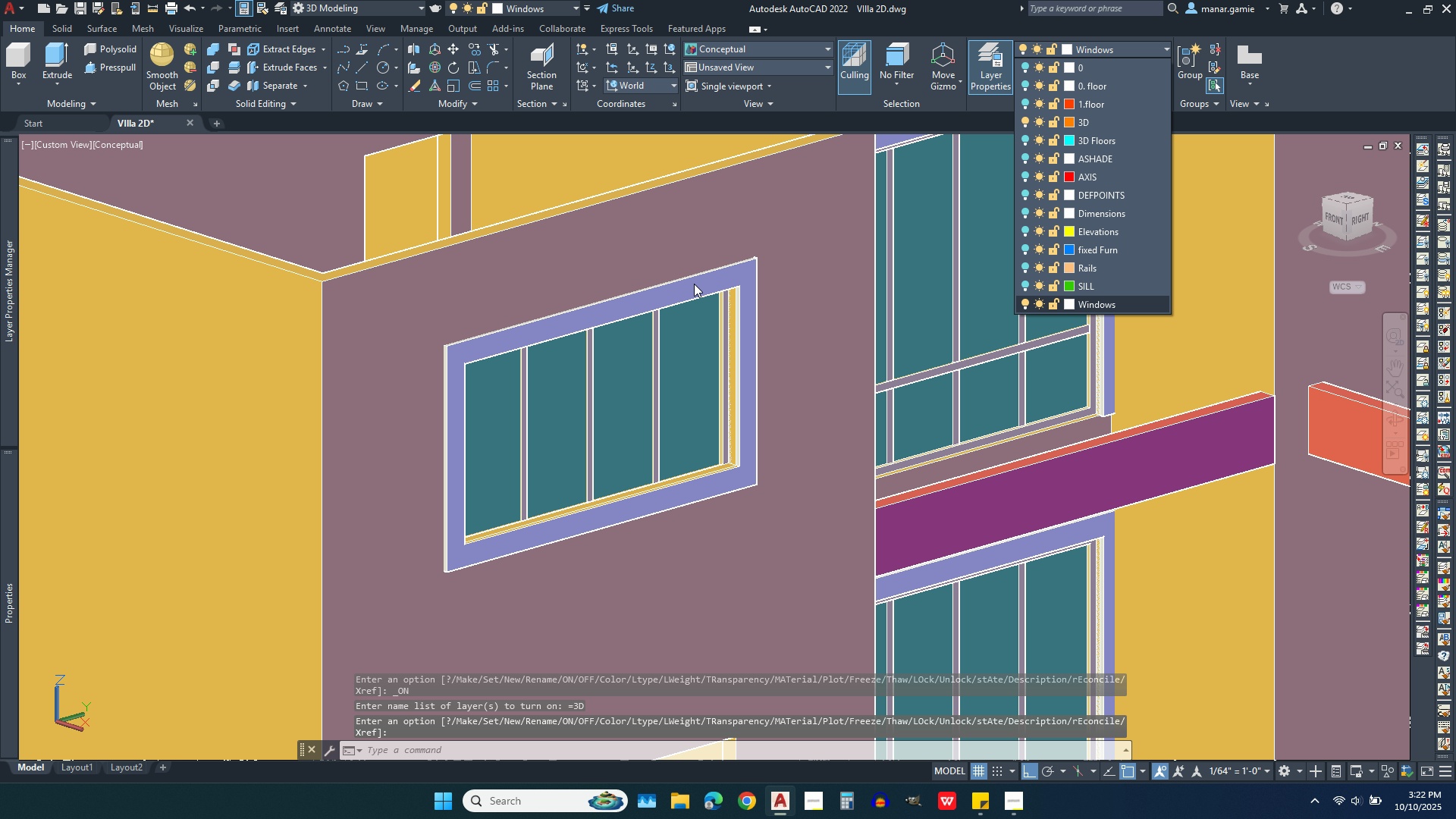 
left_click([694, 284])
 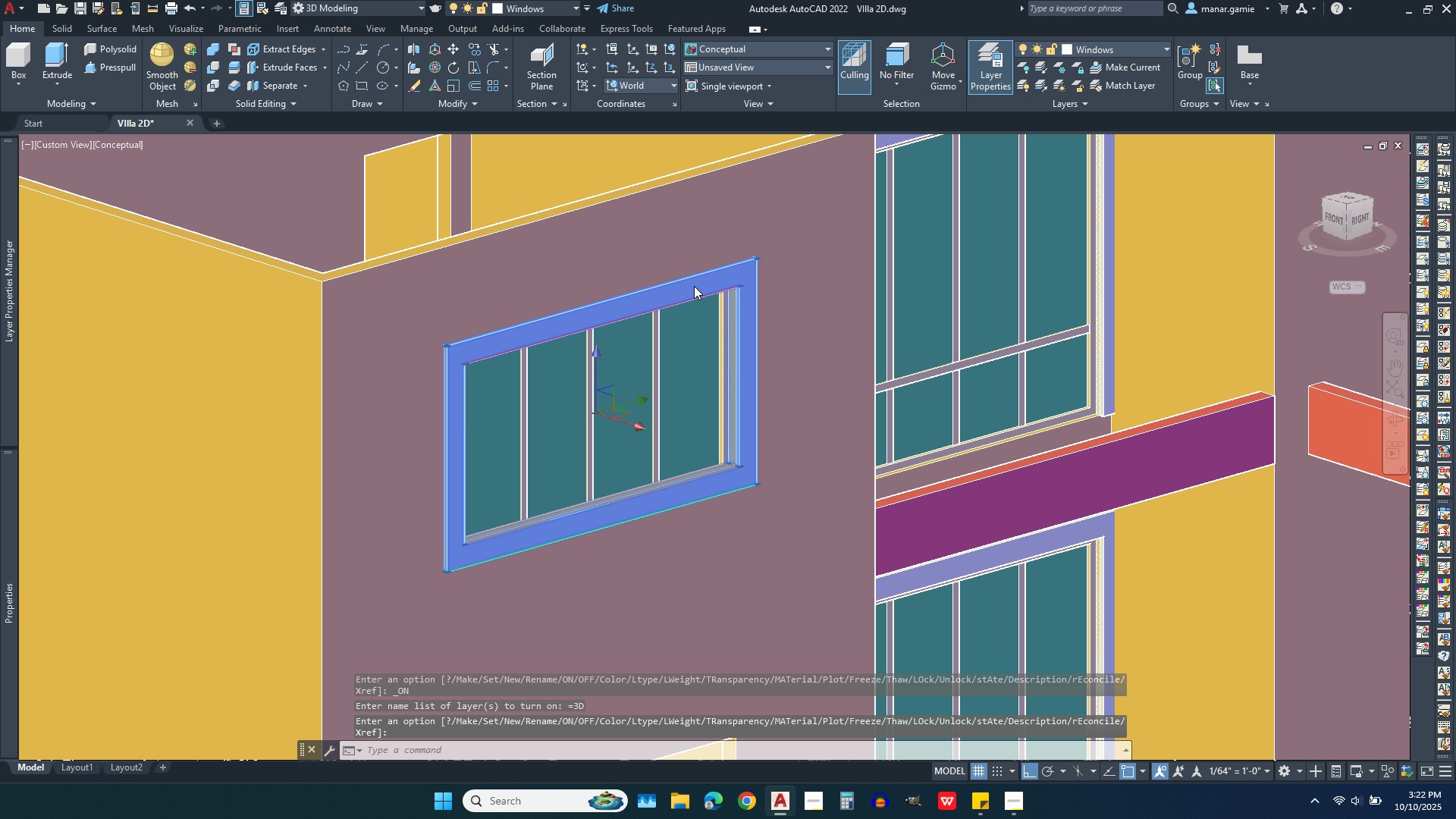 
left_click([694, 286])
 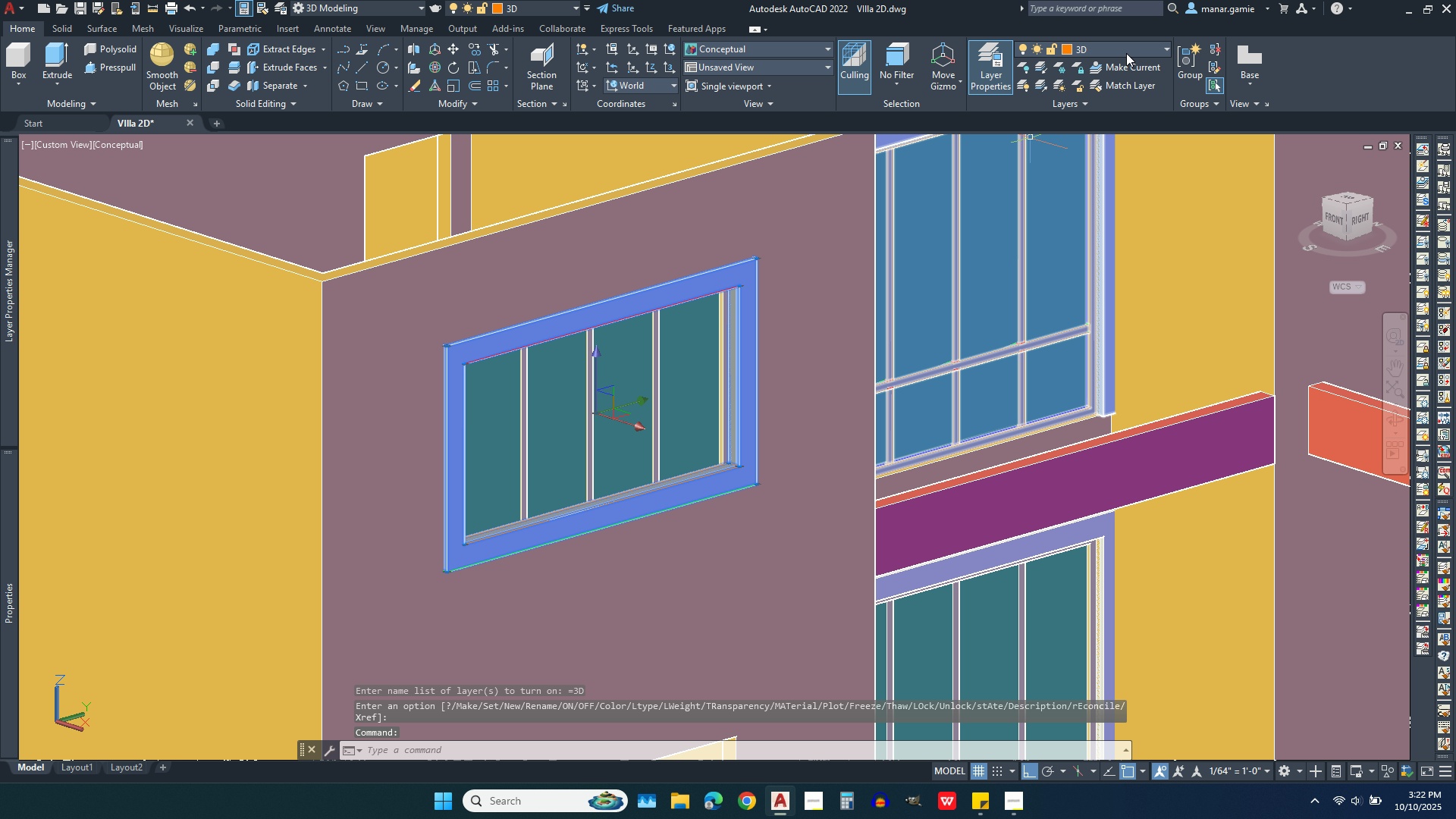 
left_click([1126, 53])
 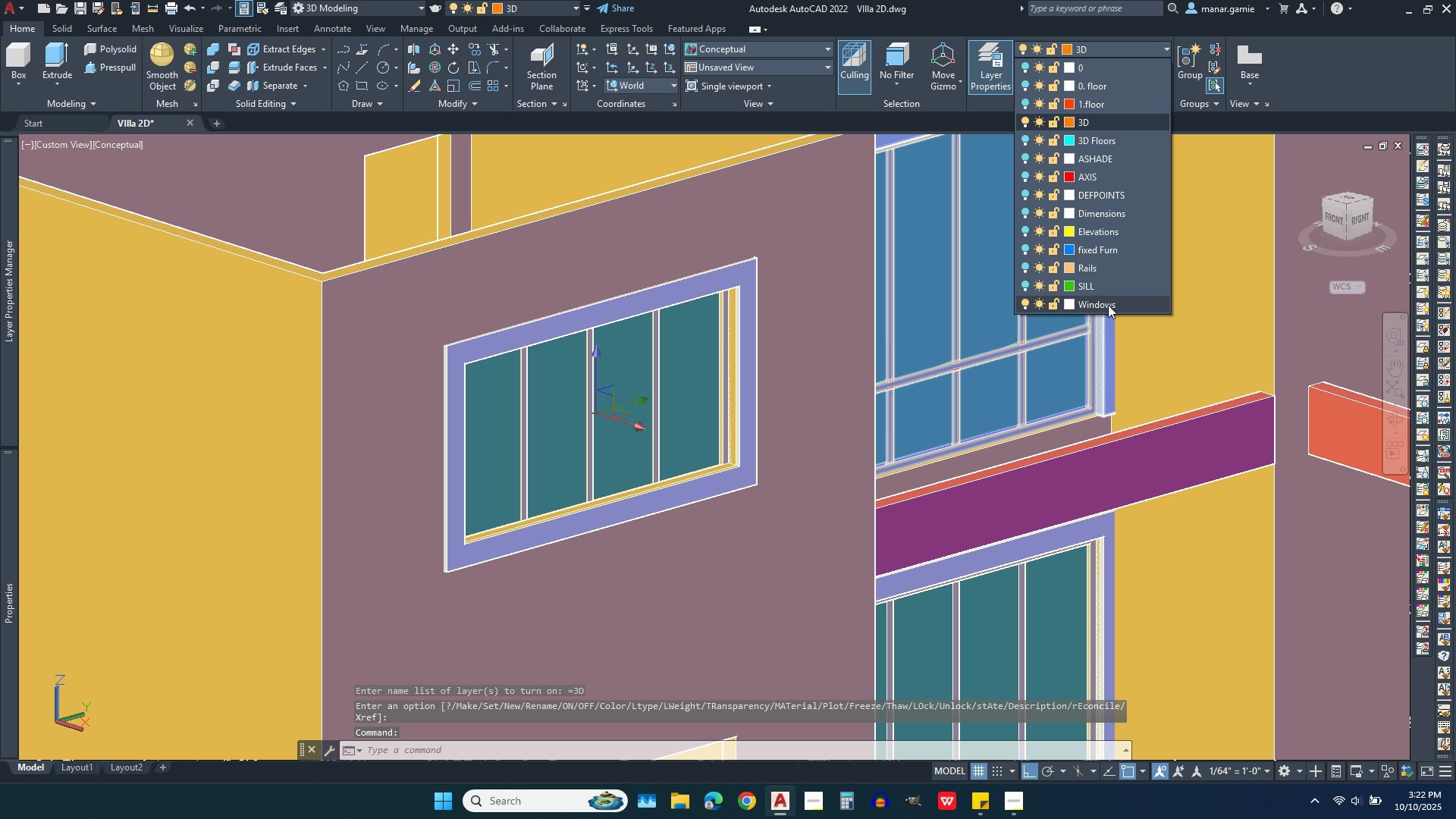 
left_click([1108, 305])
 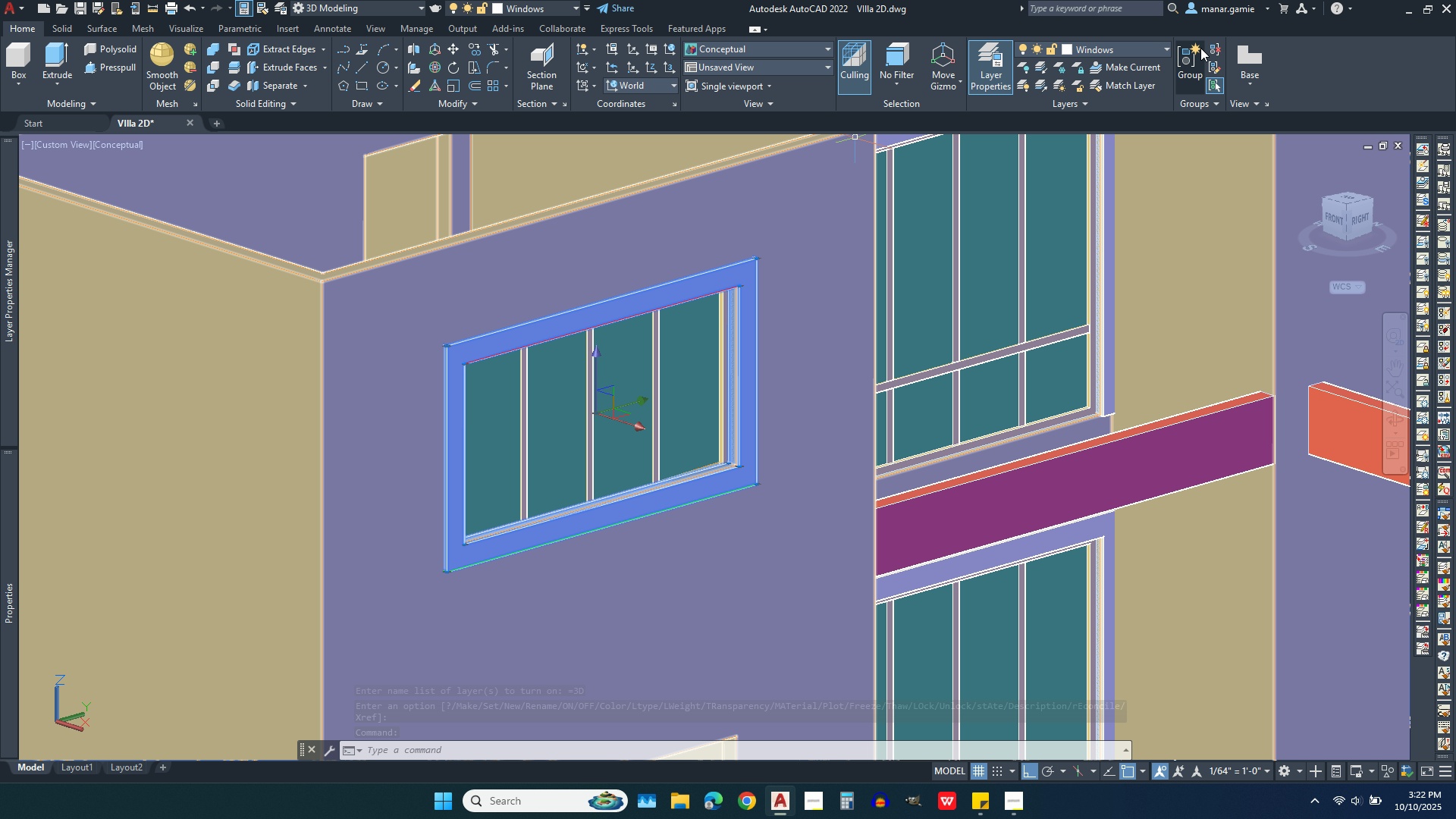 
left_click([1185, 58])
 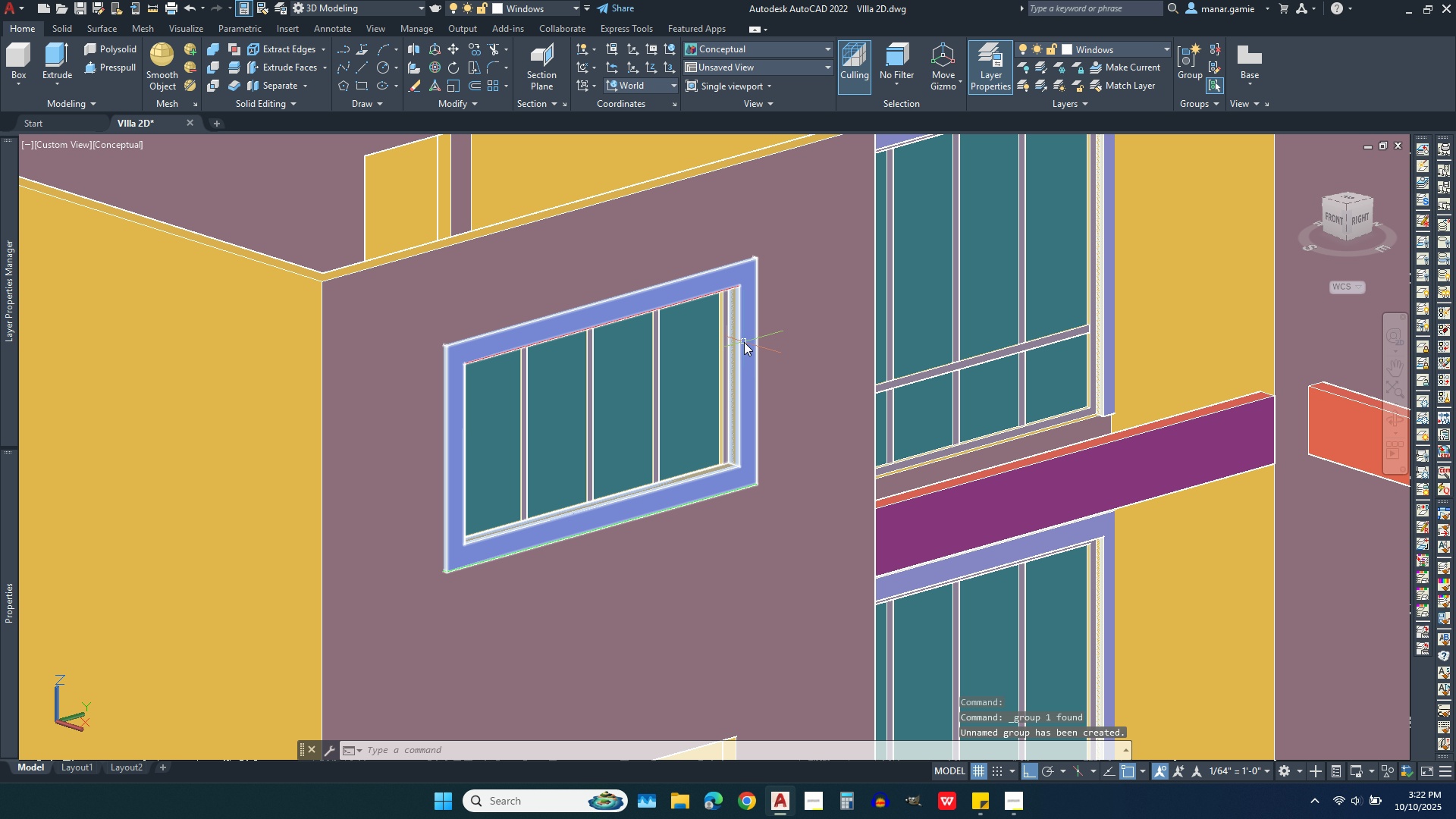 
left_click([744, 342])
 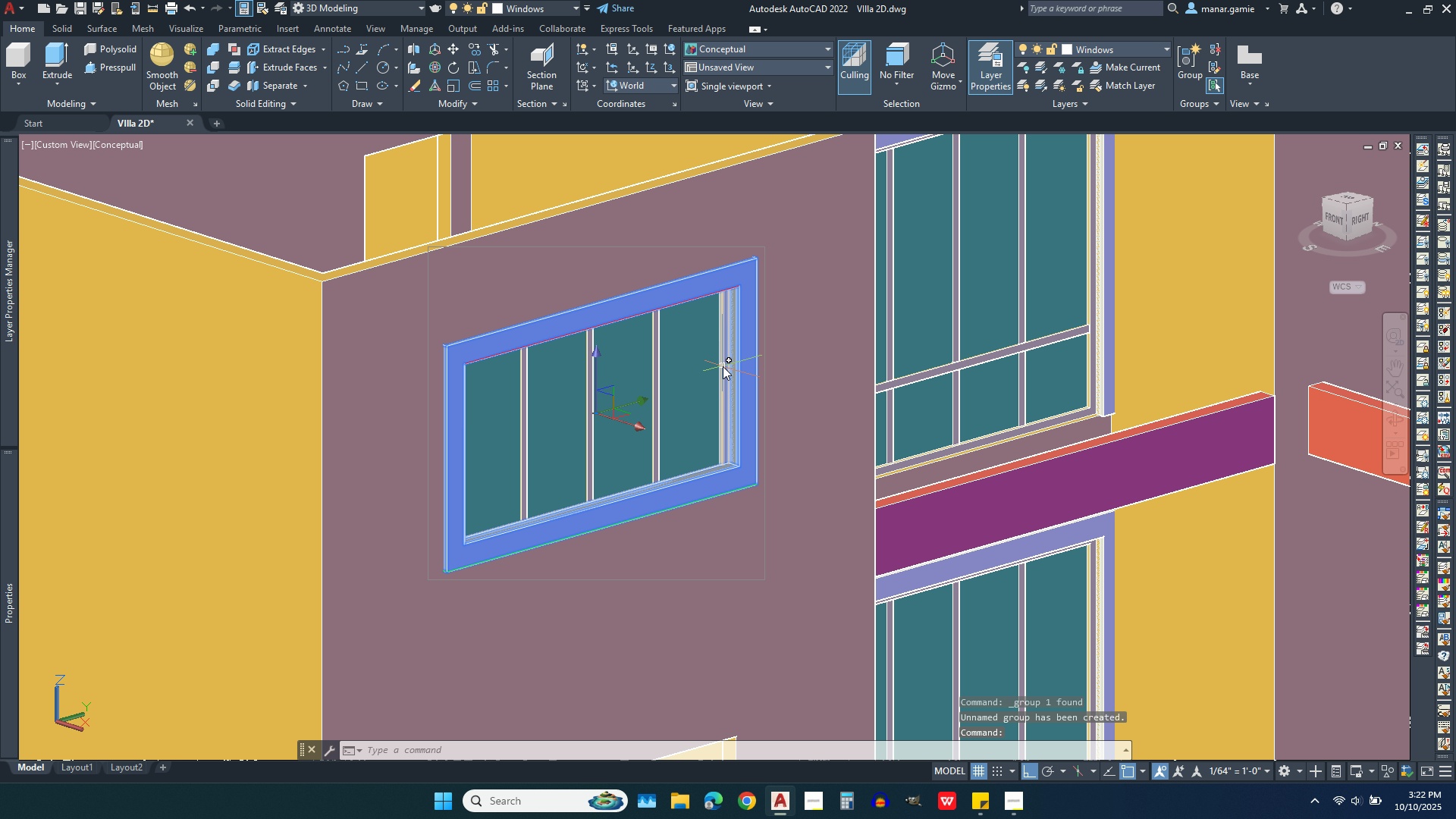 
left_click([723, 366])
 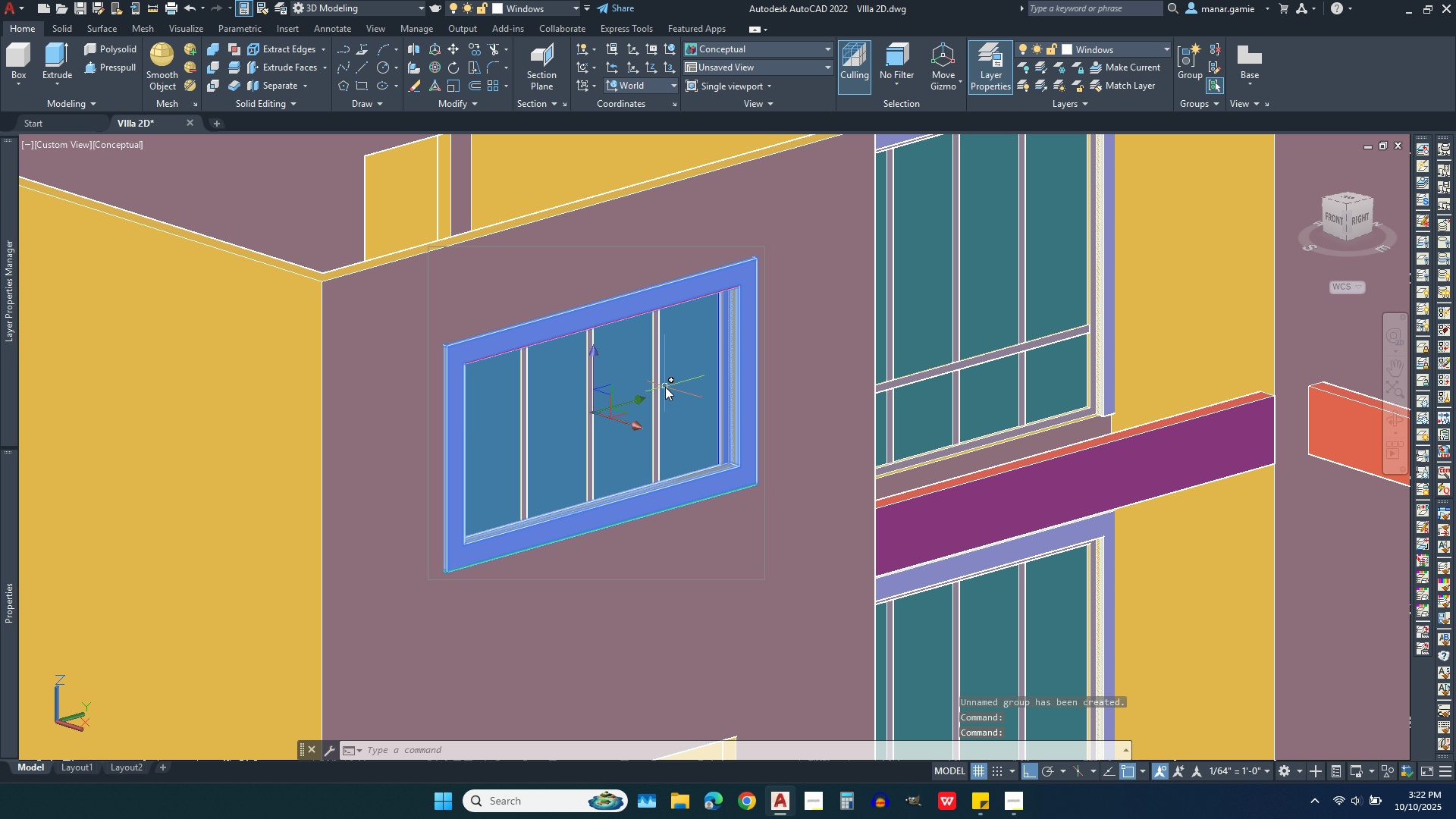 
key(Escape)
 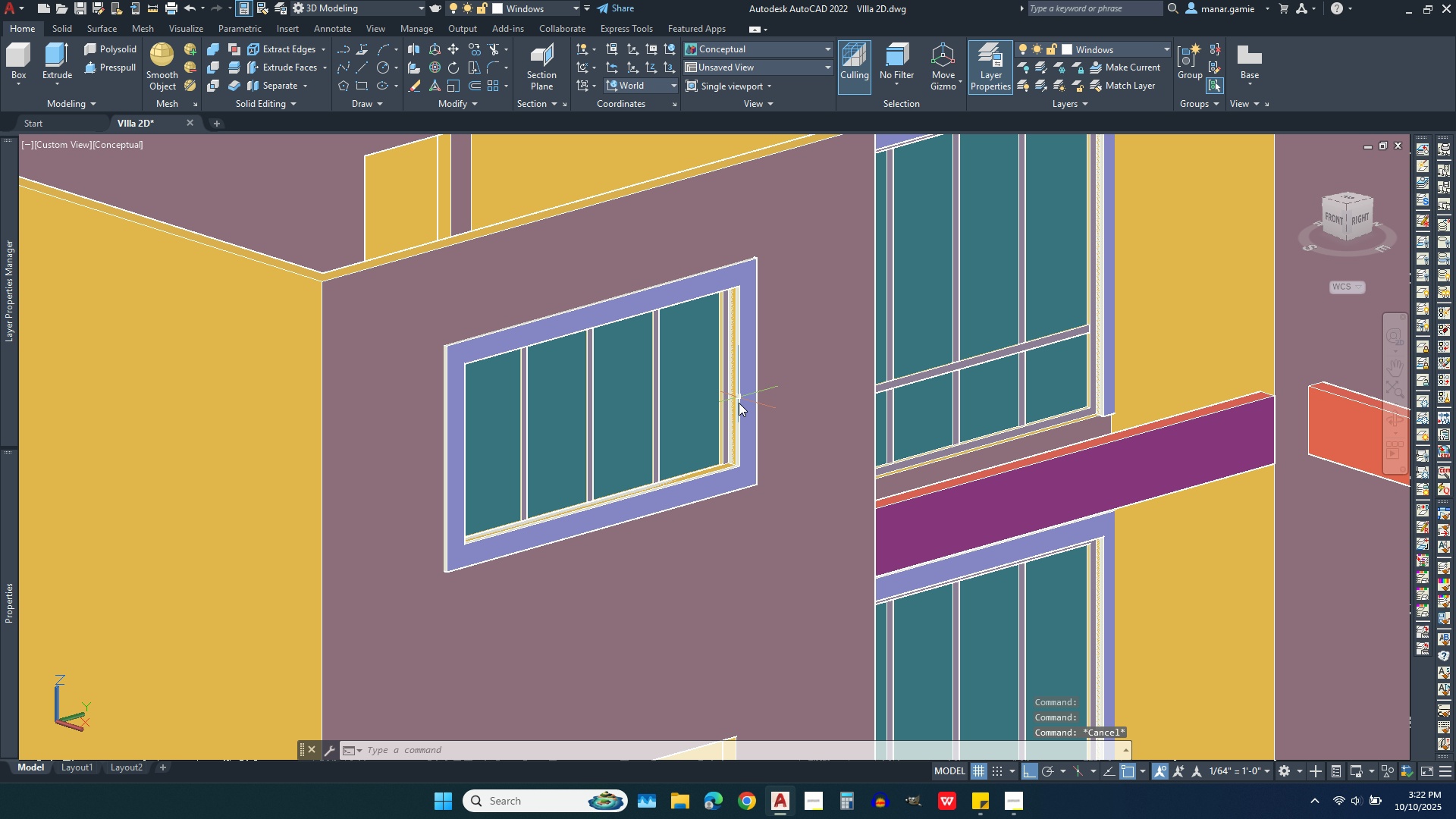 
key(Escape)
 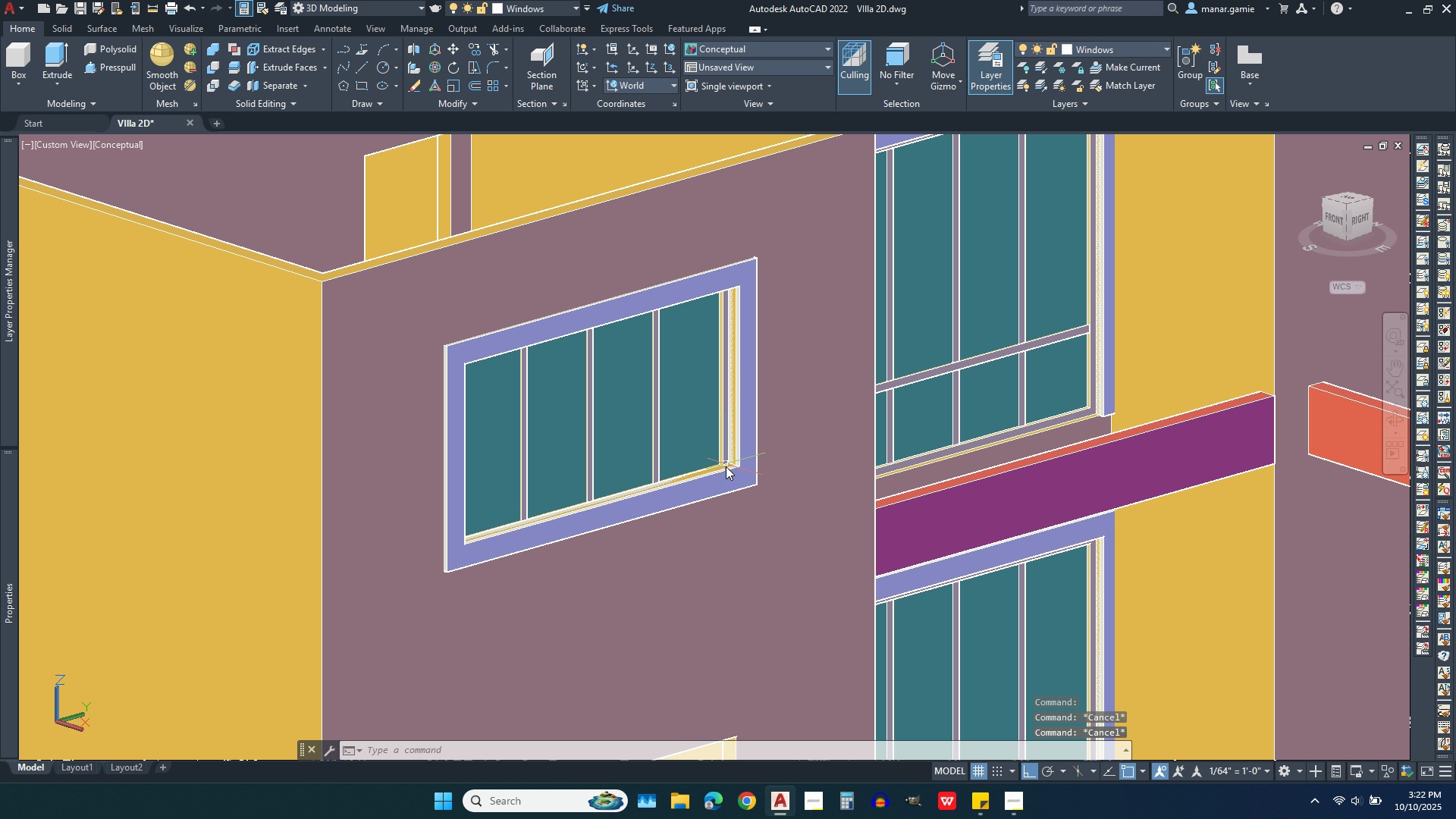 
scroll: coordinate [723, 475], scroll_direction: up, amount: 4.0
 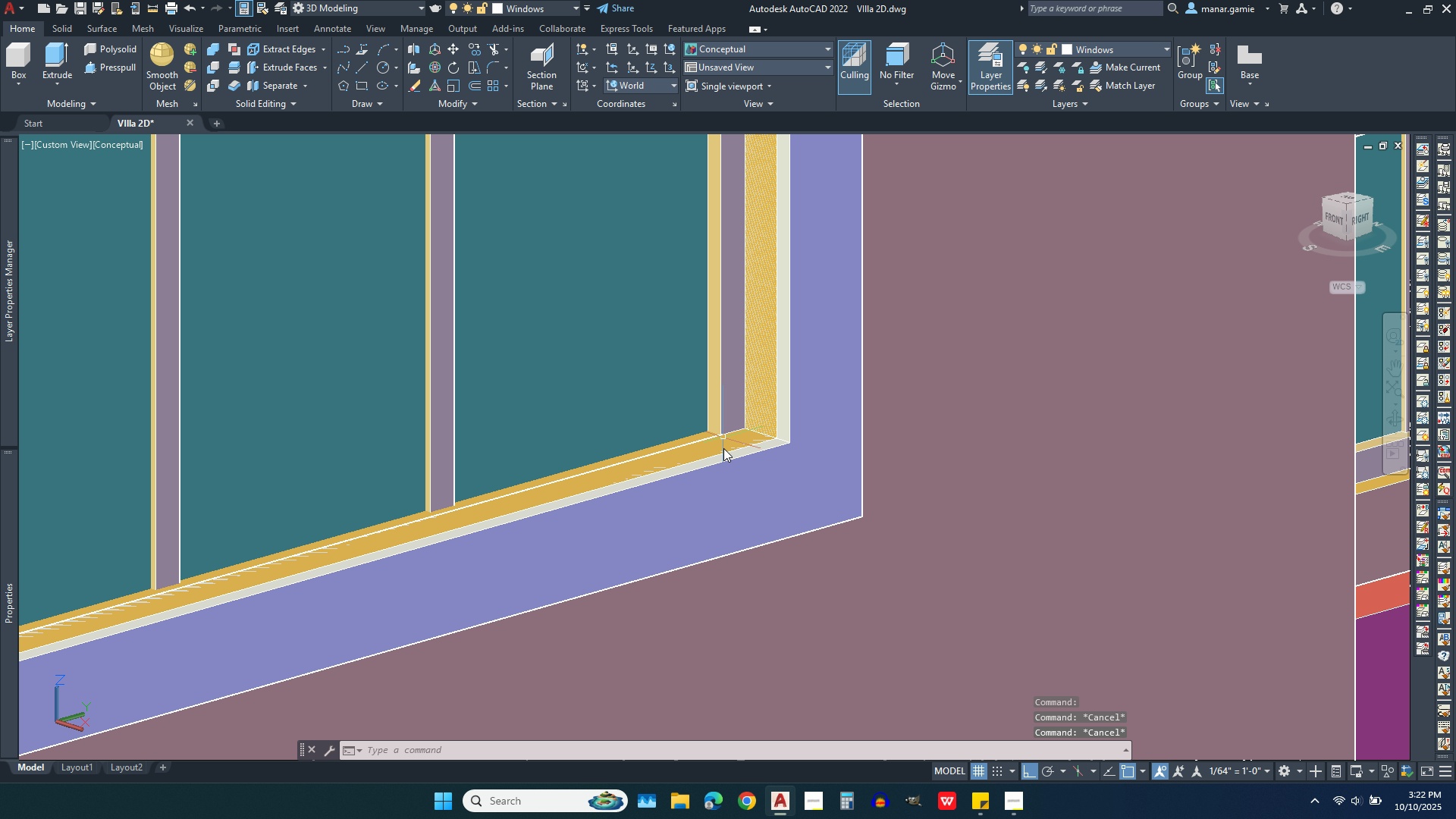 
scroll: coordinate [715, 530], scroll_direction: down, amount: 3.0
 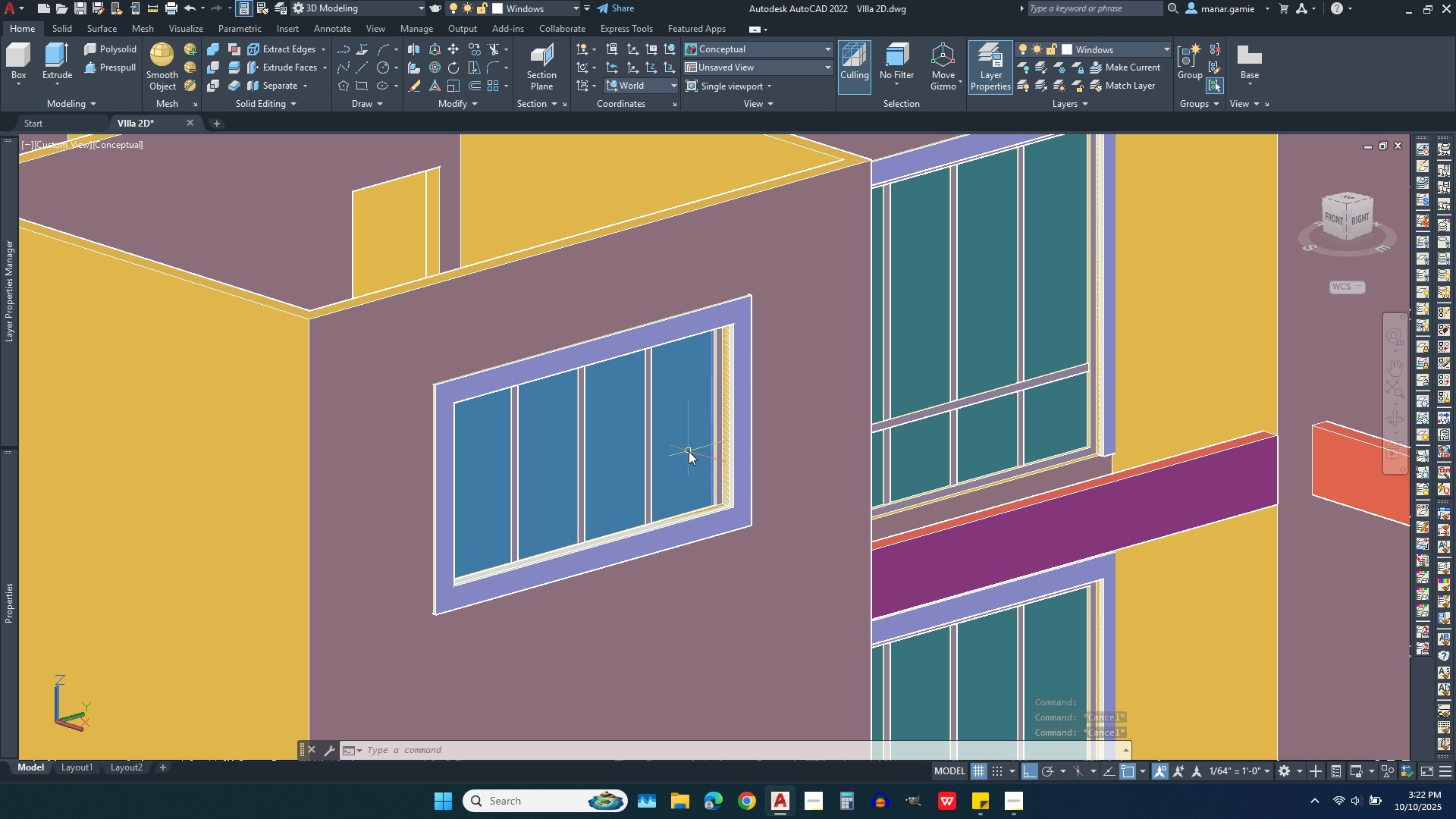 
scroll: coordinate [678, 501], scroll_direction: up, amount: 4.0
 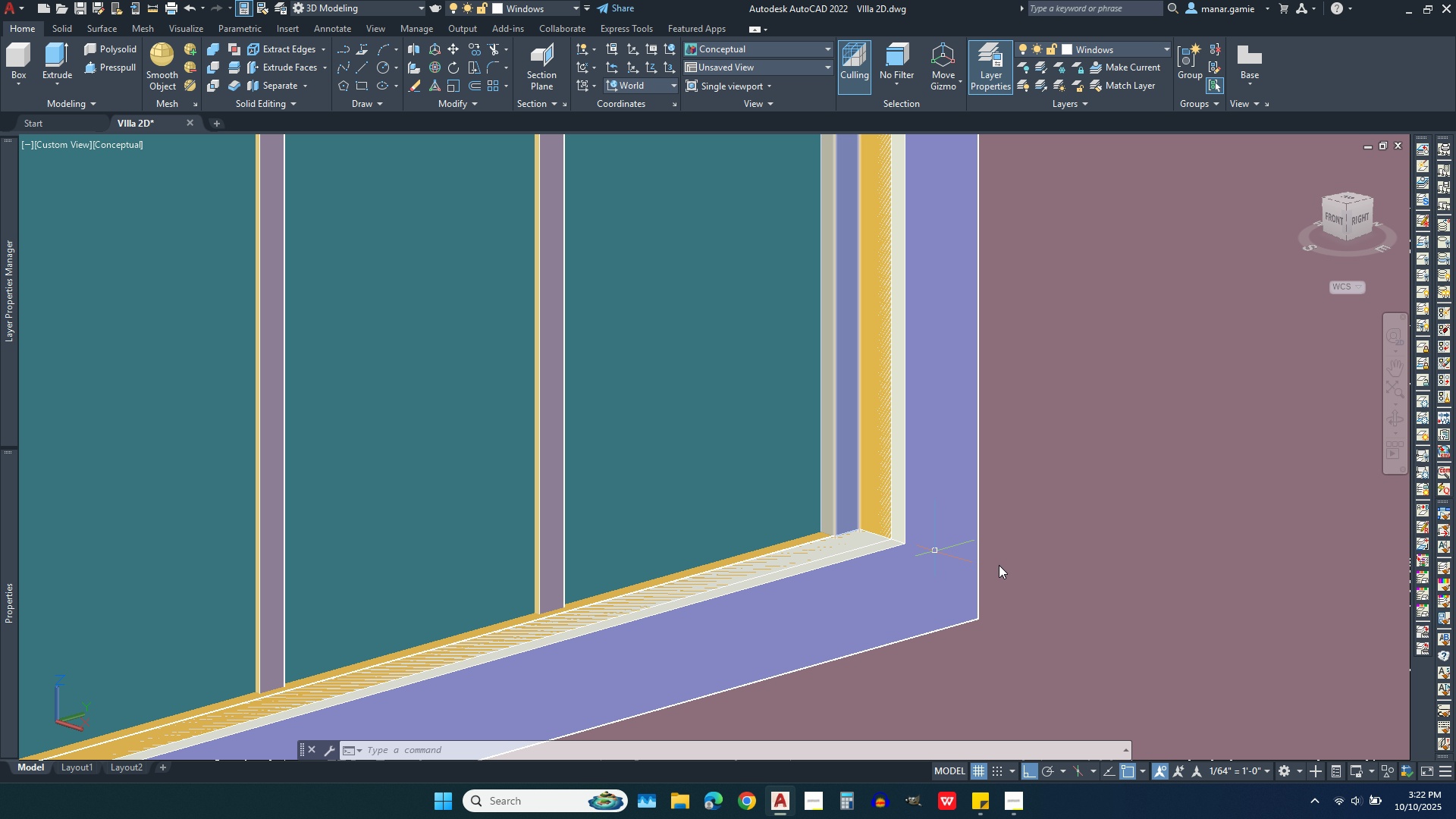 
wait(5.55)
 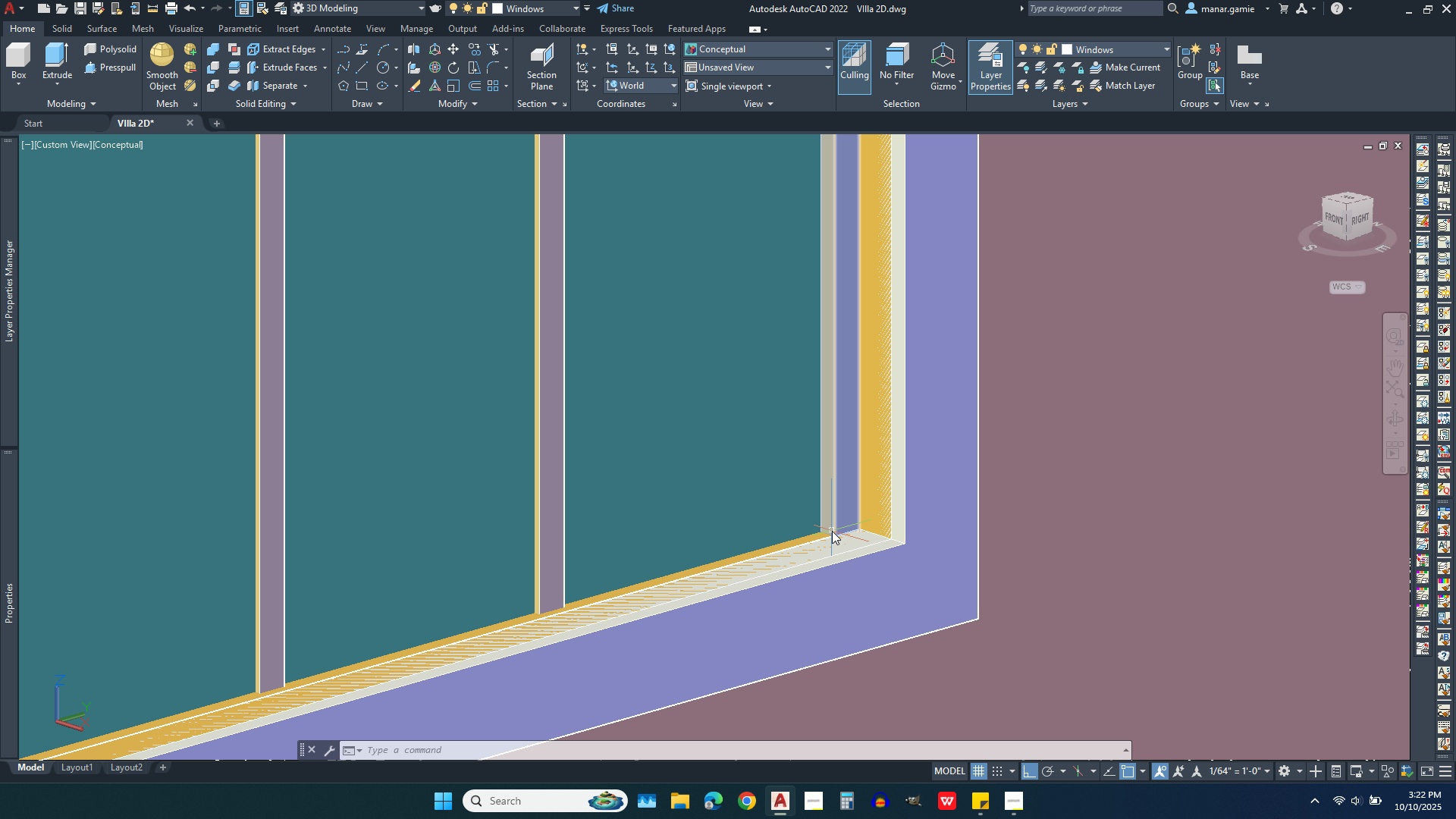 
left_click([1400, 419])
 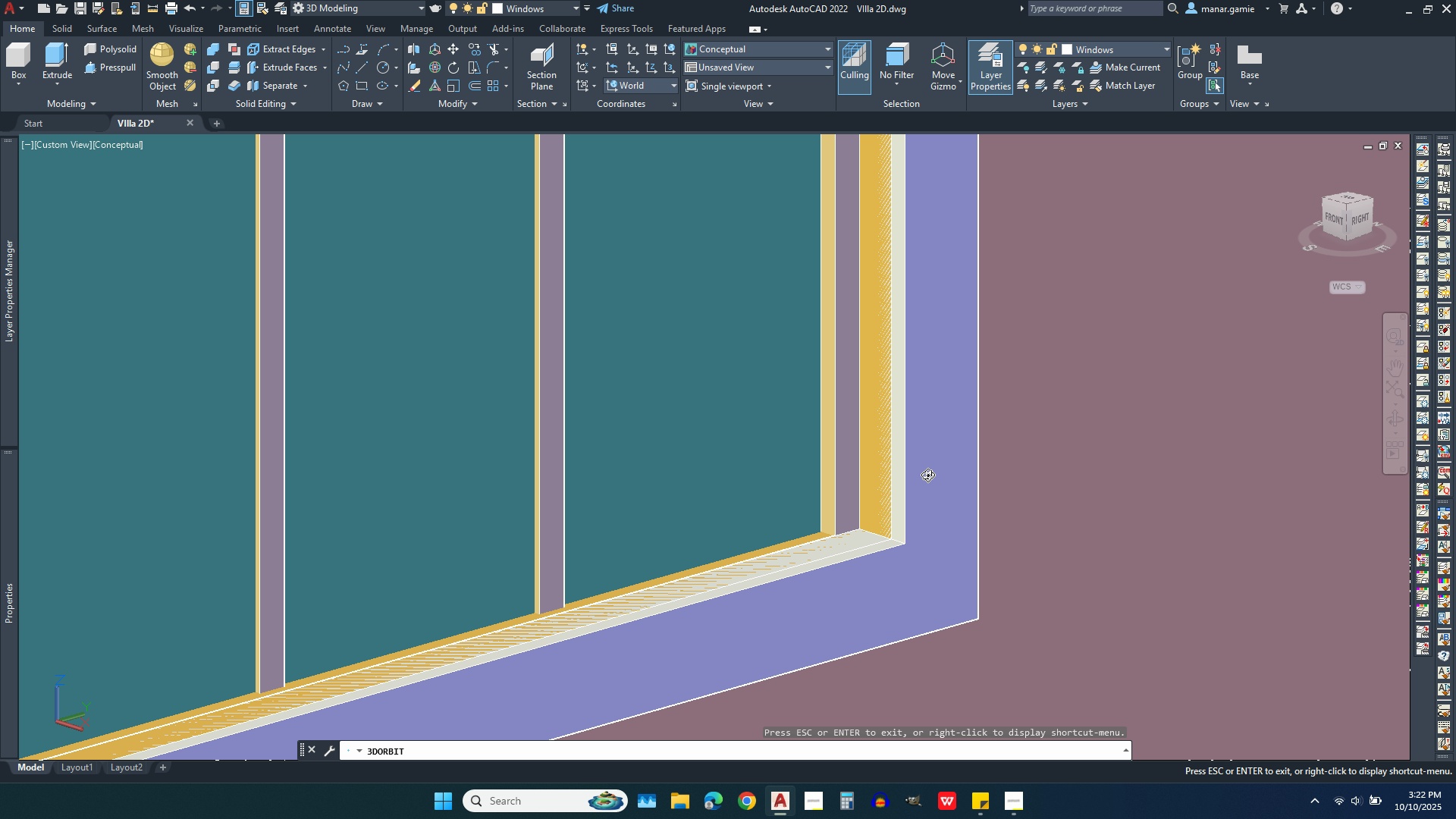 
left_click_drag(start_coordinate=[927, 475], to_coordinate=[927, 464])
 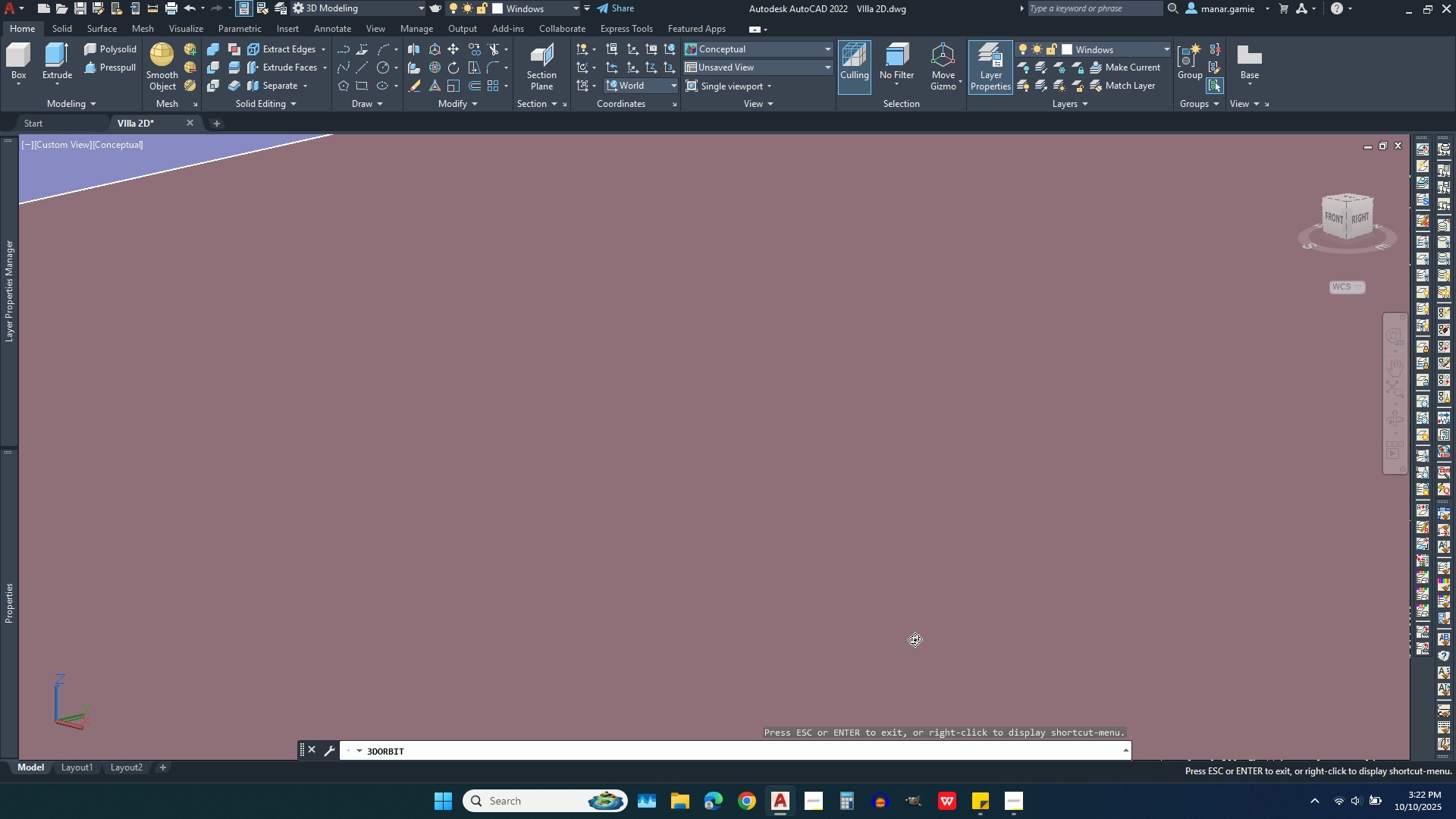 
scroll: coordinate [912, 663], scroll_direction: down, amount: 16.0
 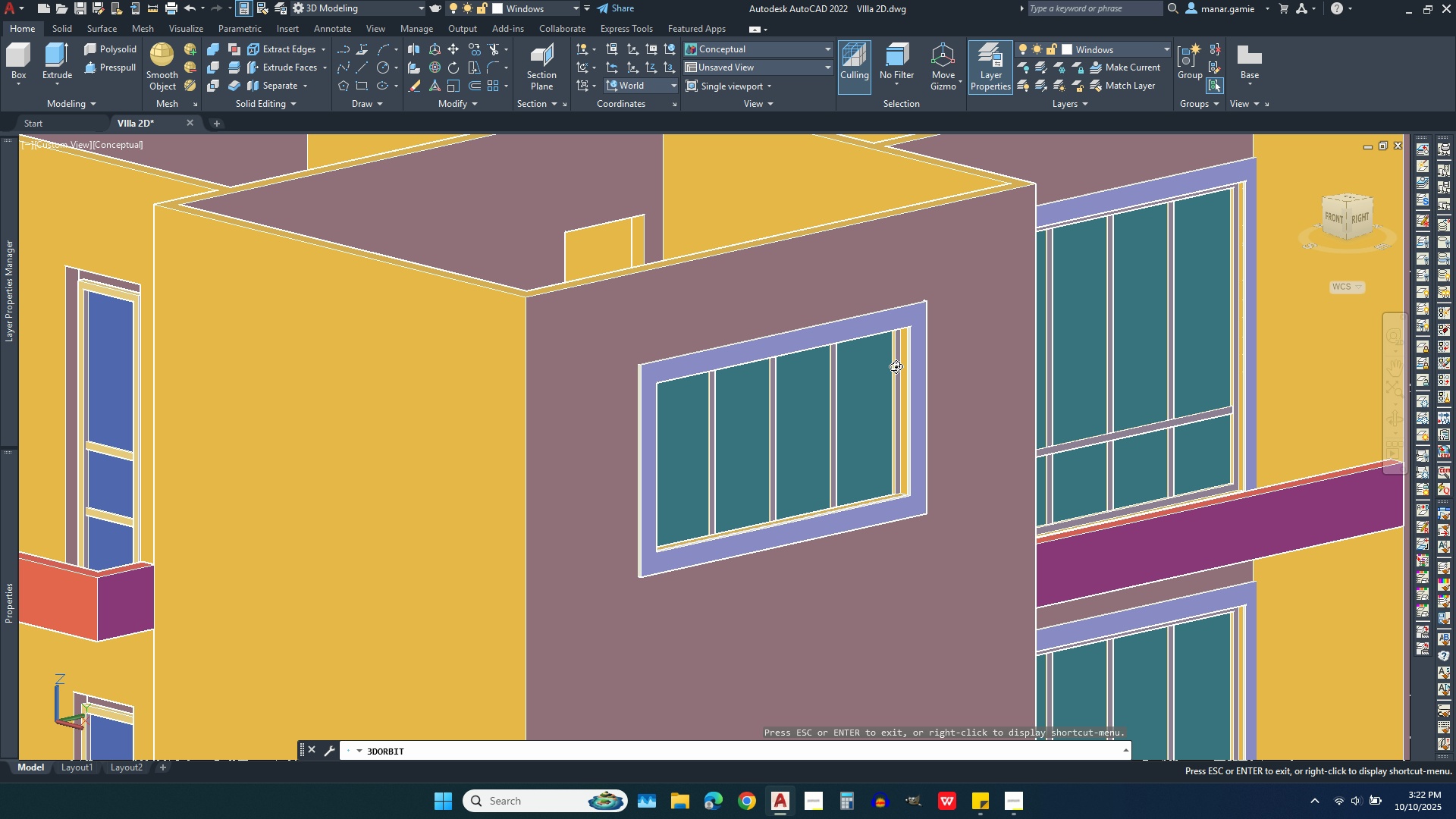 
left_click_drag(start_coordinate=[896, 361], to_coordinate=[893, 287])
 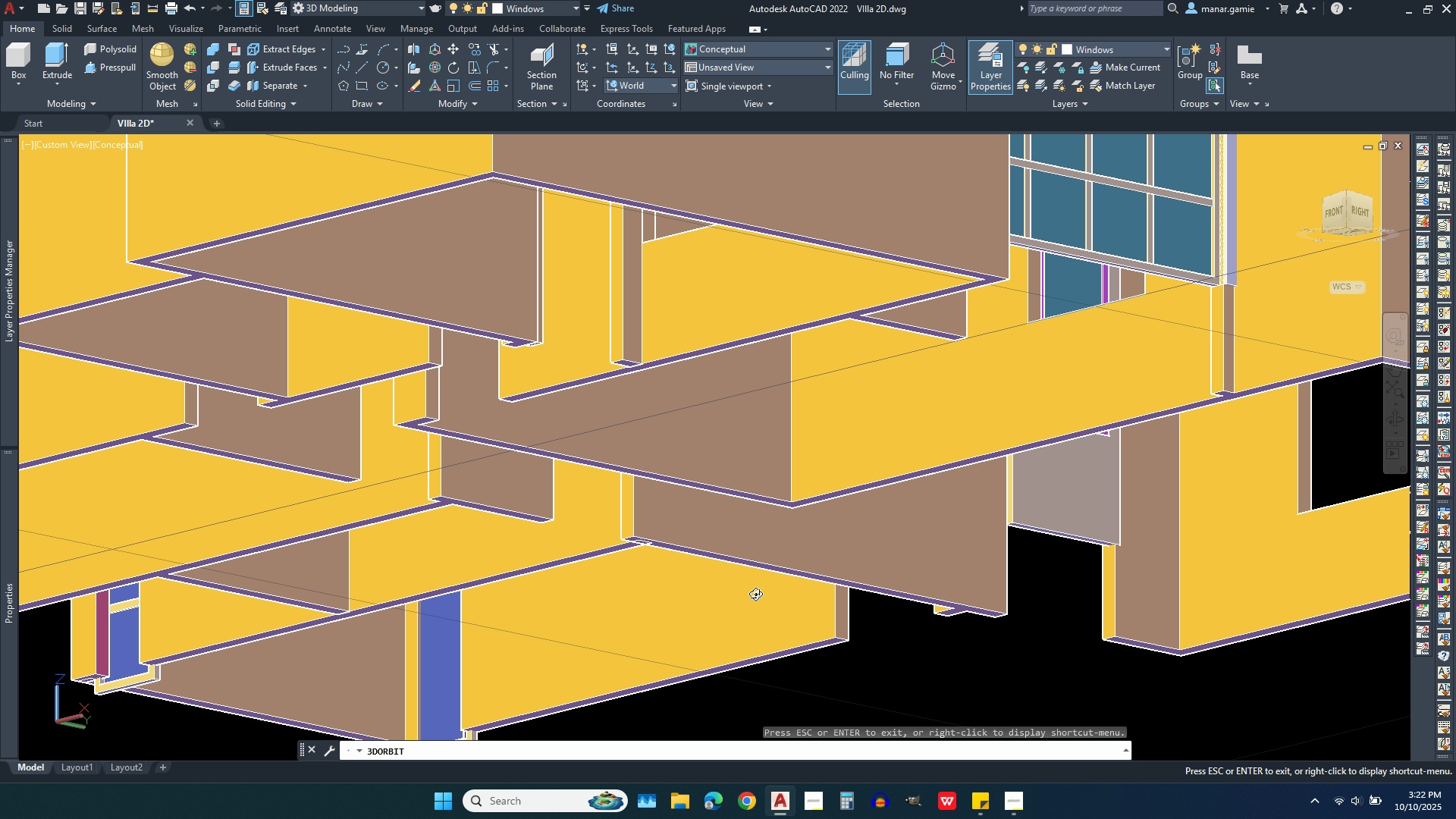 
scroll: coordinate [739, 606], scroll_direction: down, amount: 25.0
 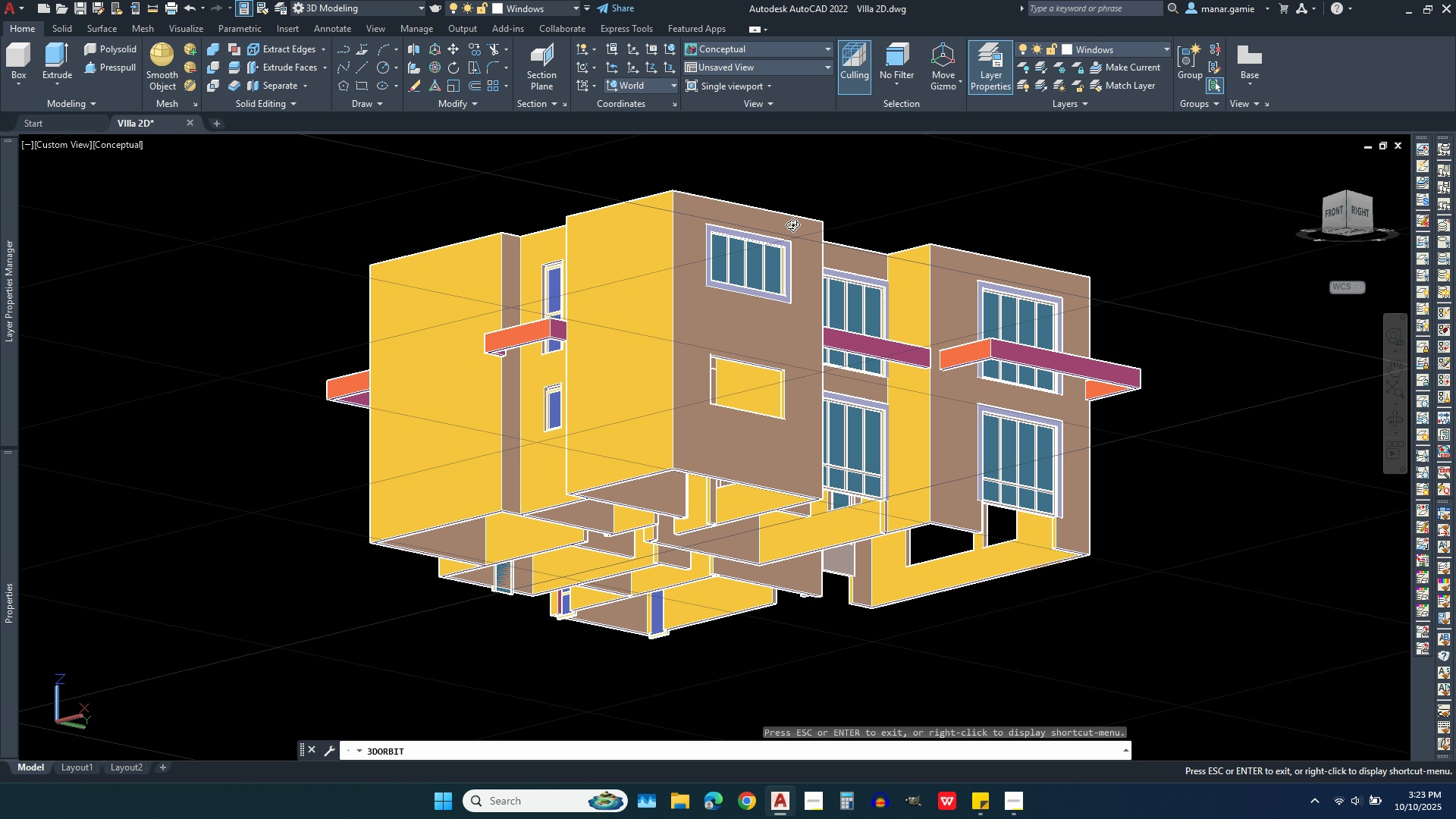 
scroll: coordinate [774, 356], scroll_direction: up, amount: 28.0
 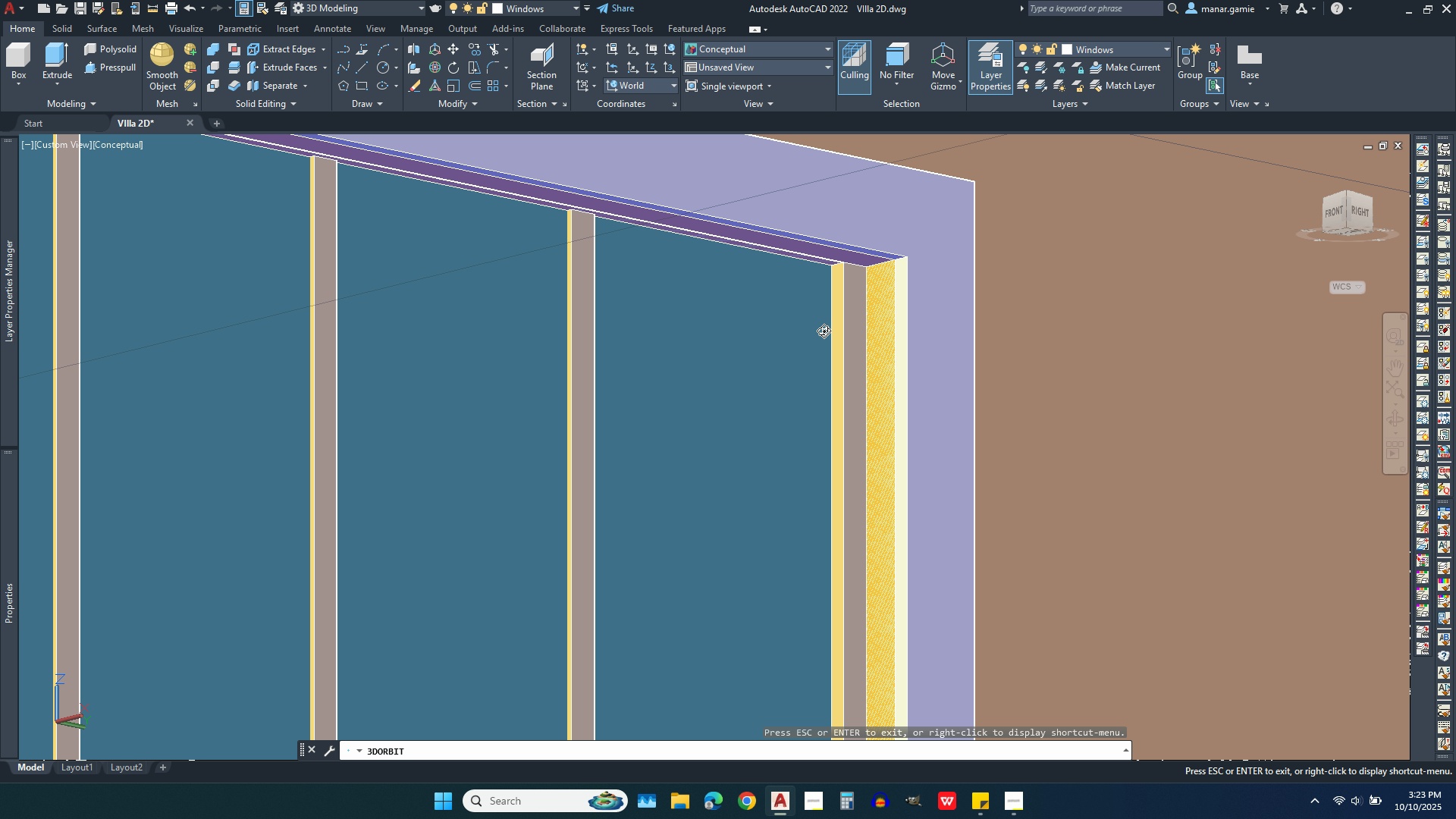 
wait(5.05)
 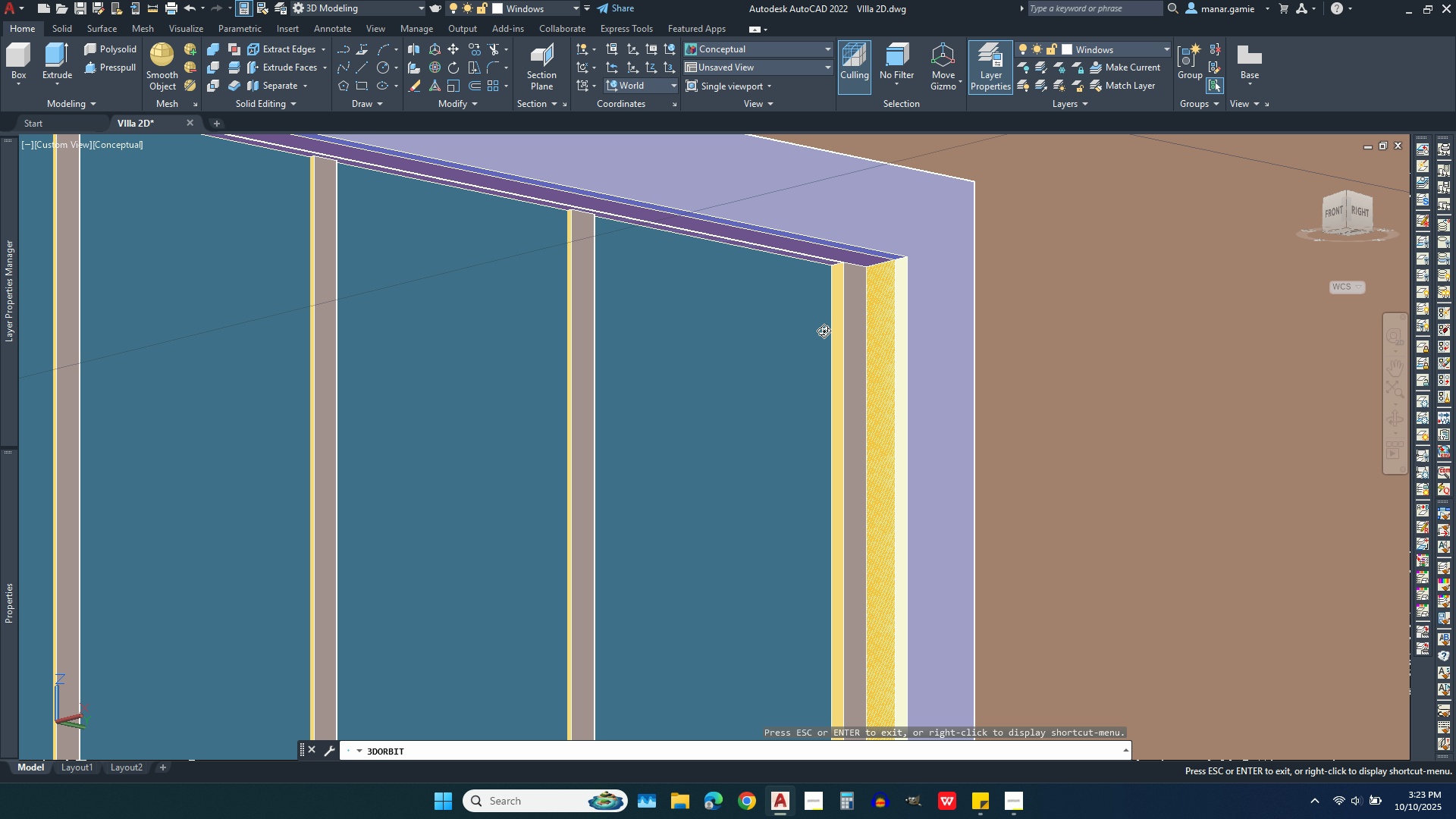 
scroll: coordinate [774, 275], scroll_direction: down, amount: 6.0
 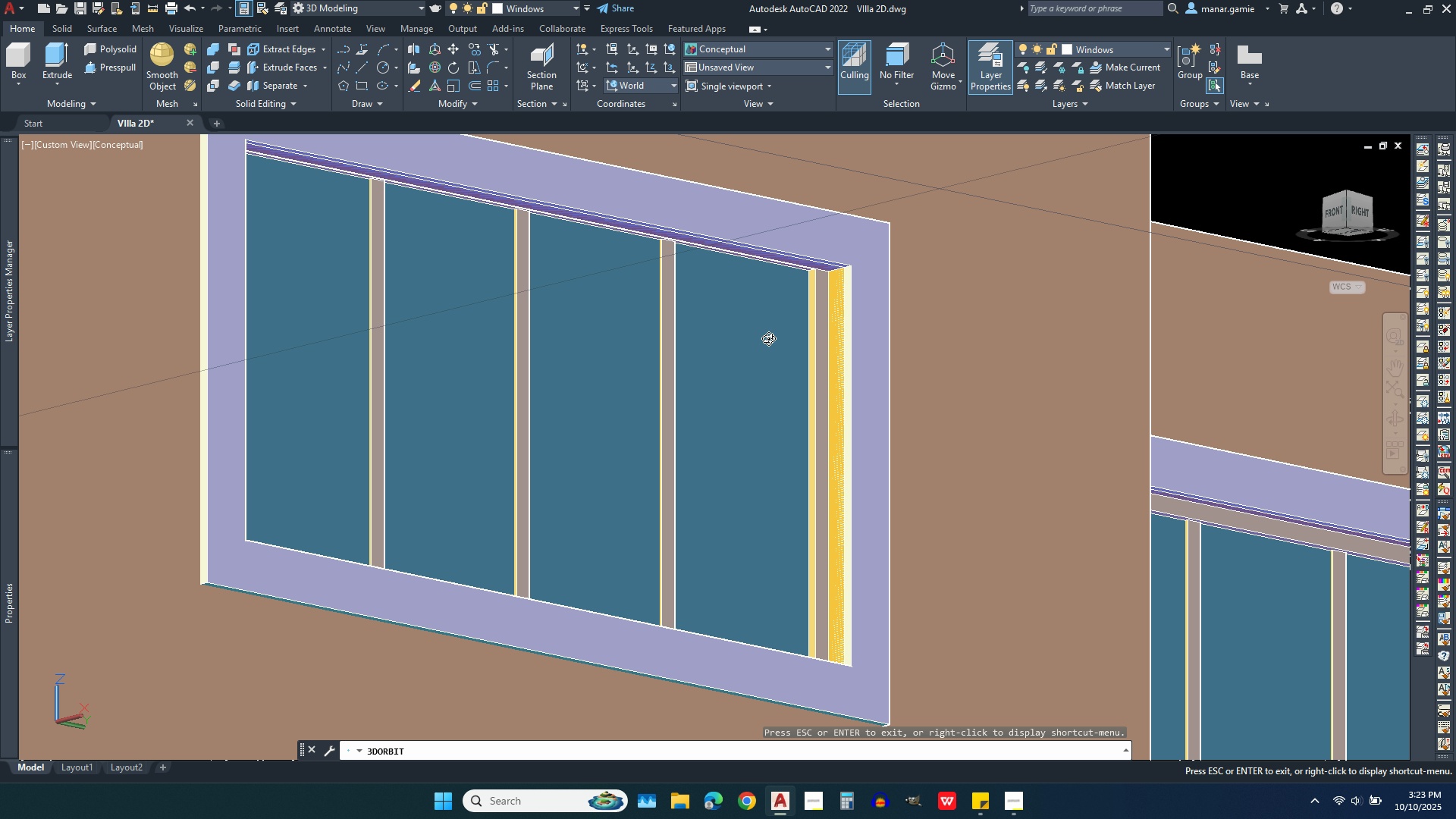 
left_click_drag(start_coordinate=[758, 344], to_coordinate=[1081, 494])
 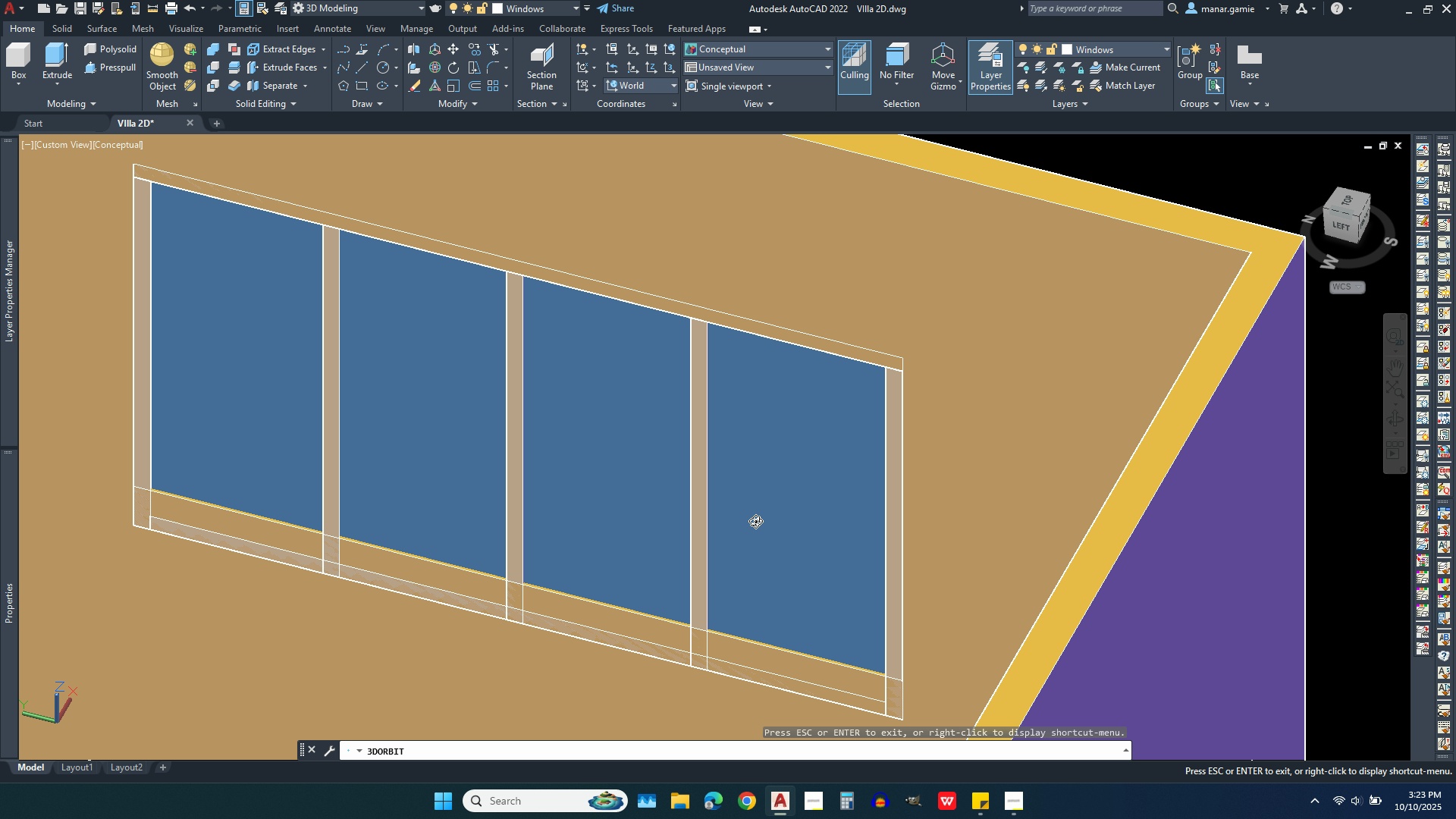 
key(Escape)
 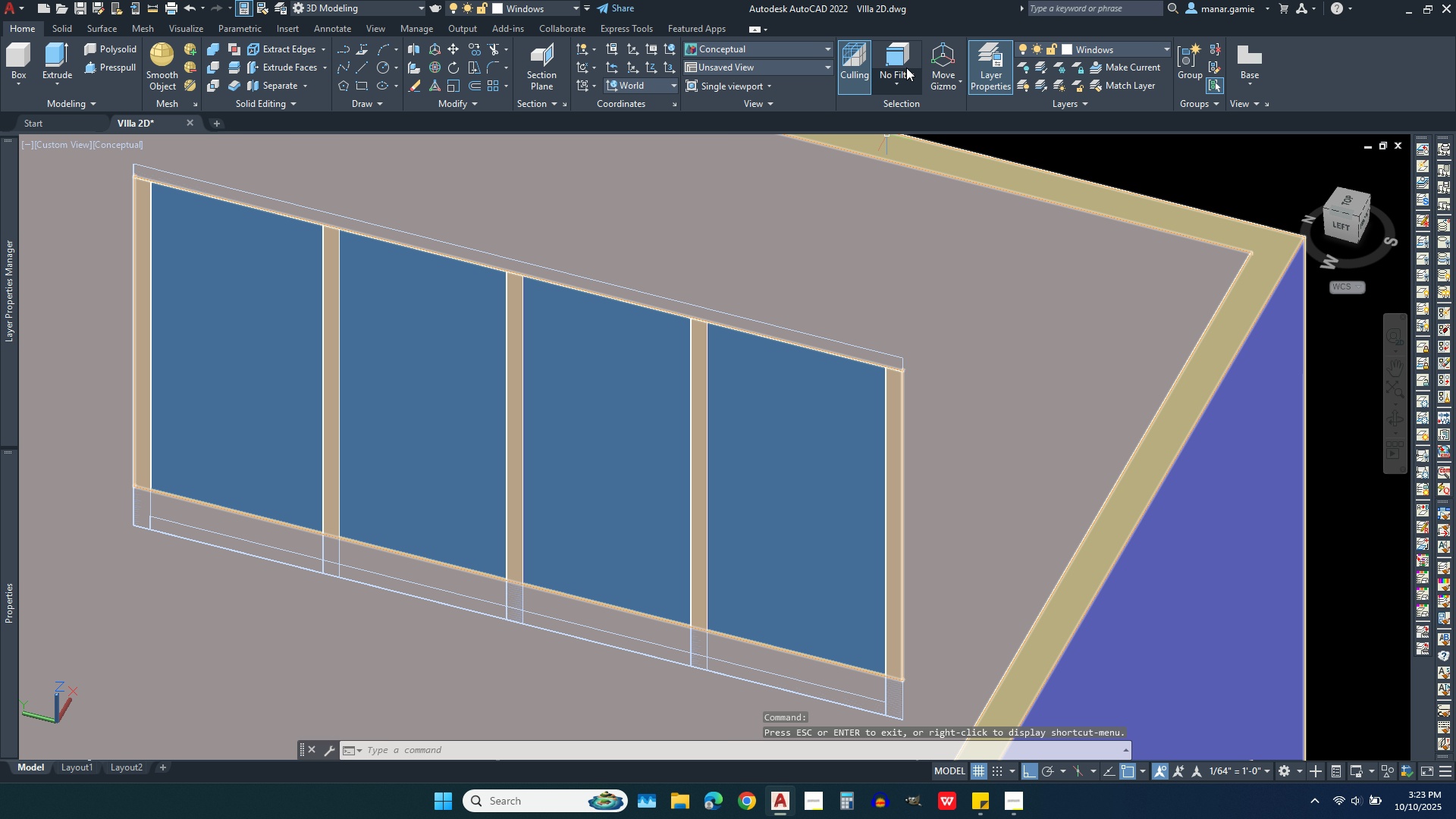 
left_click([1150, 49])
 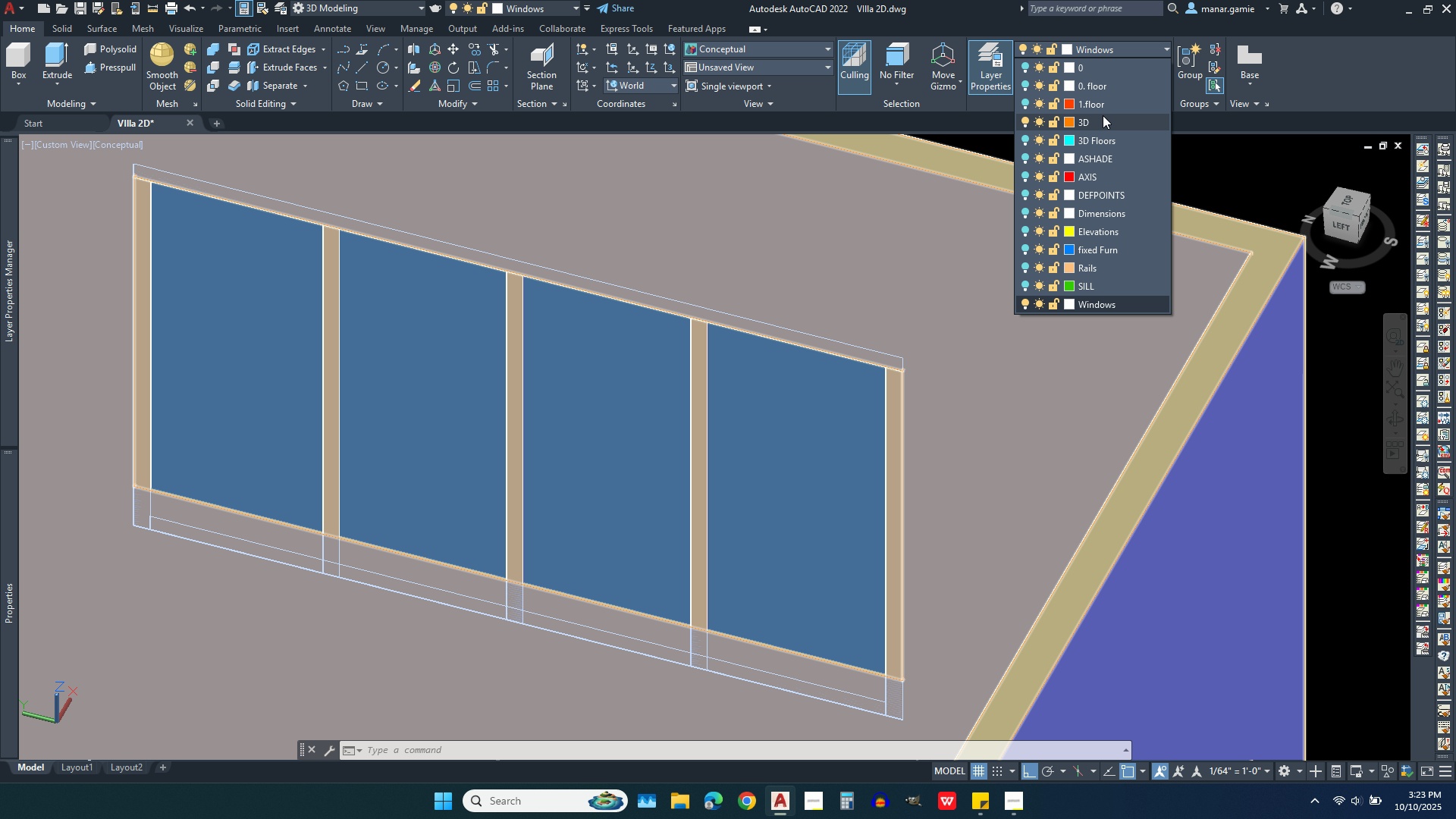 
left_click([1103, 118])
 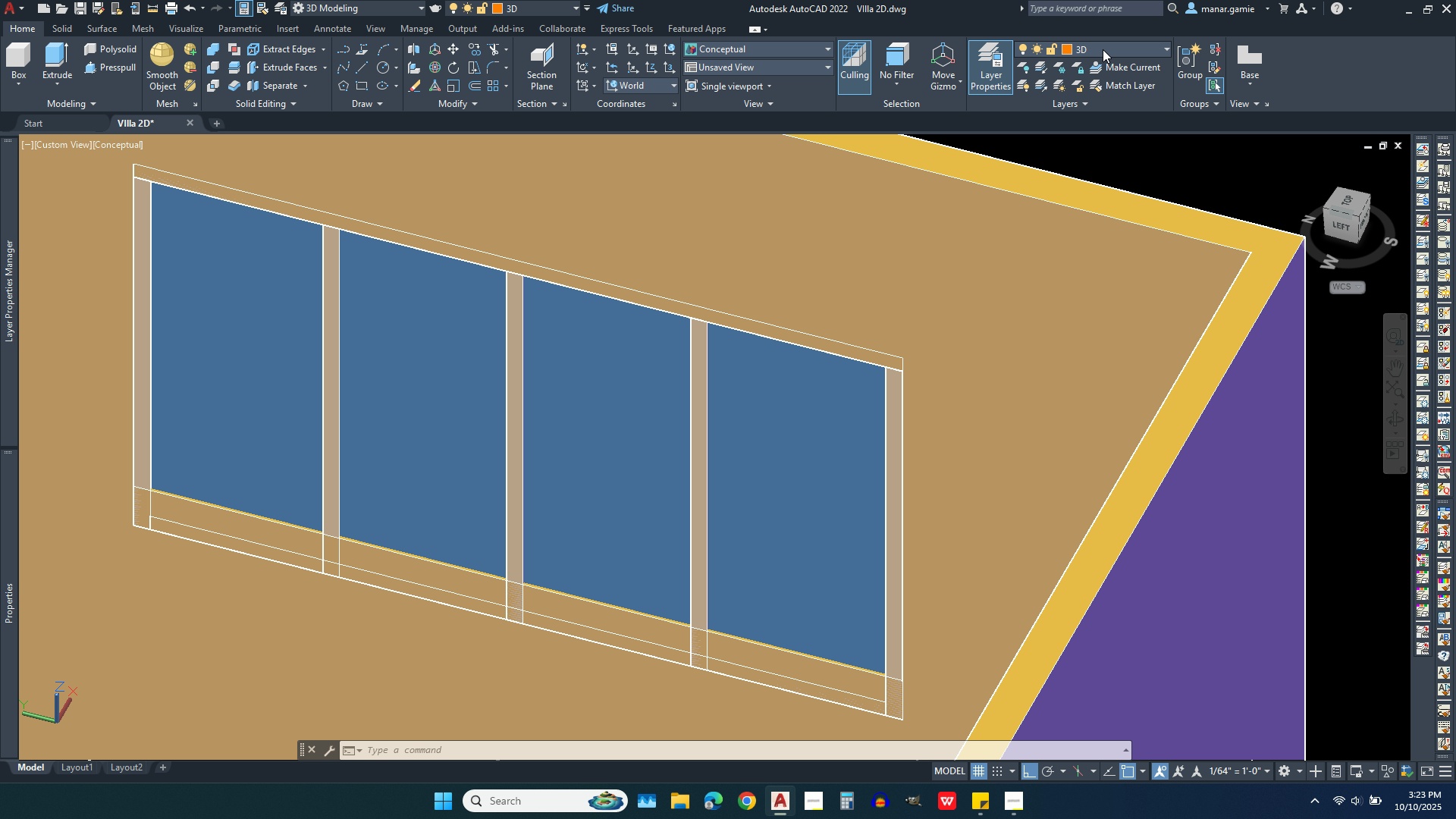 
left_click([1103, 46])
 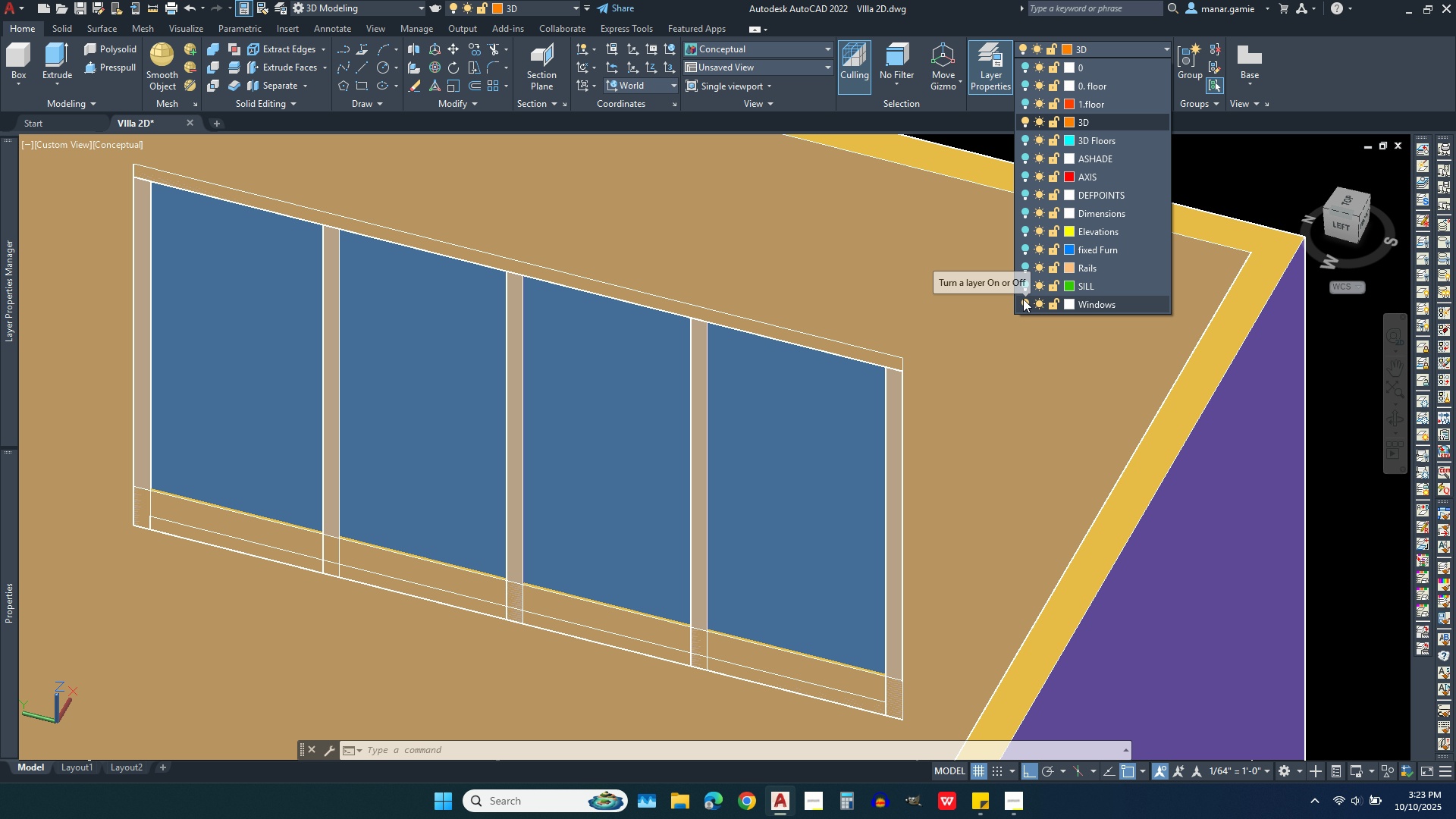 
left_click([1025, 301])
 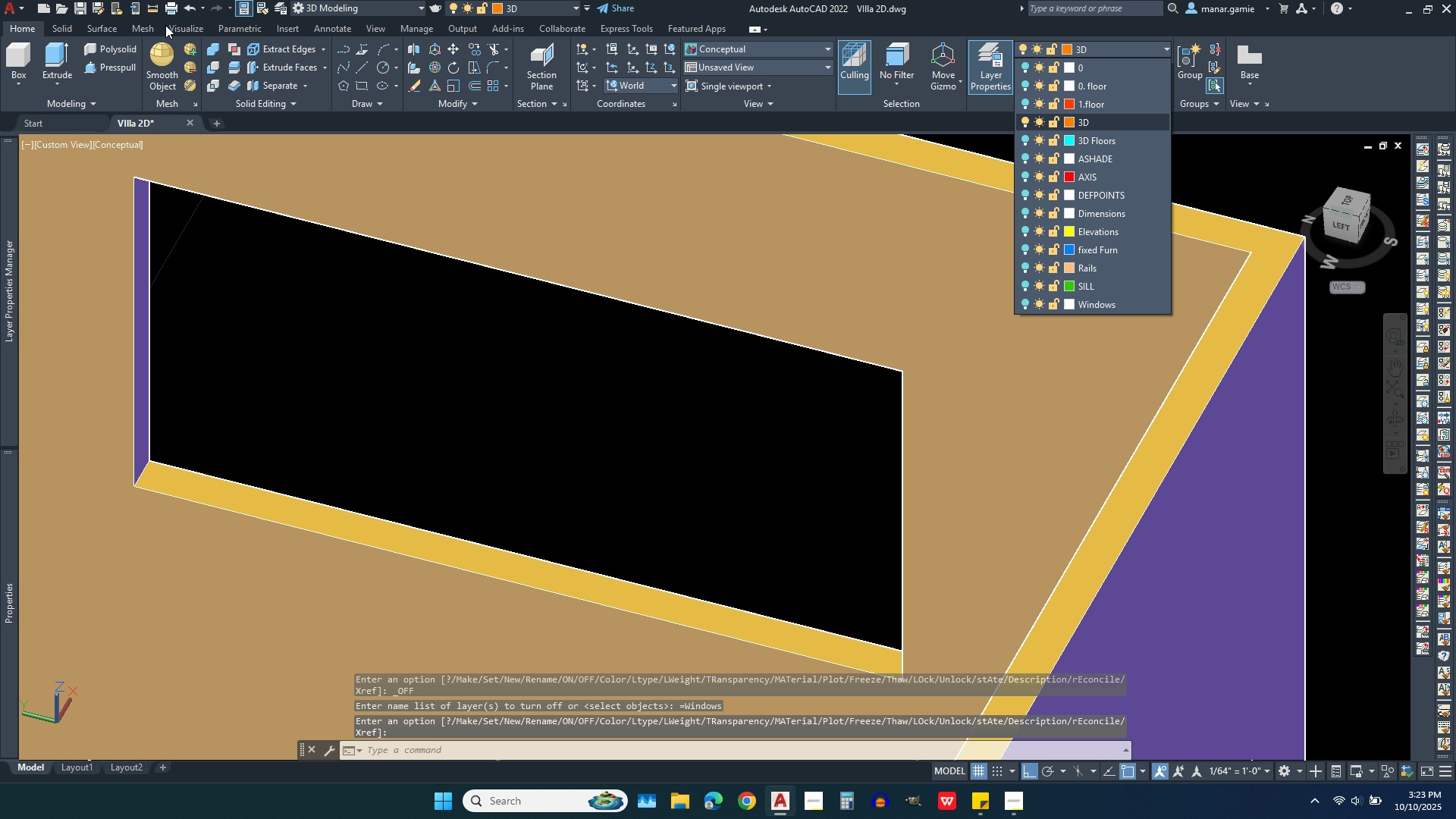 
left_click([150, 9])
 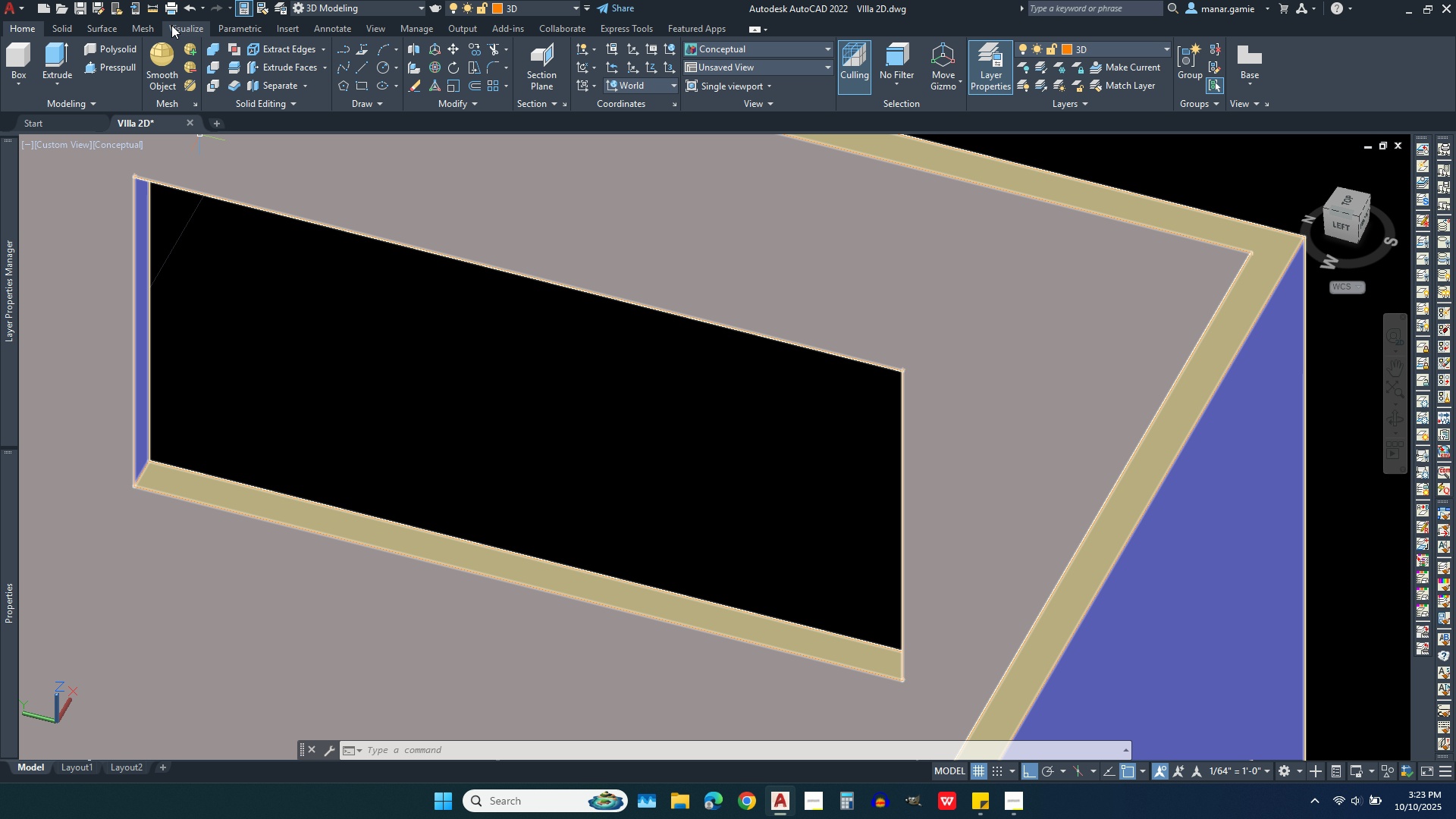 
left_click([155, 9])
 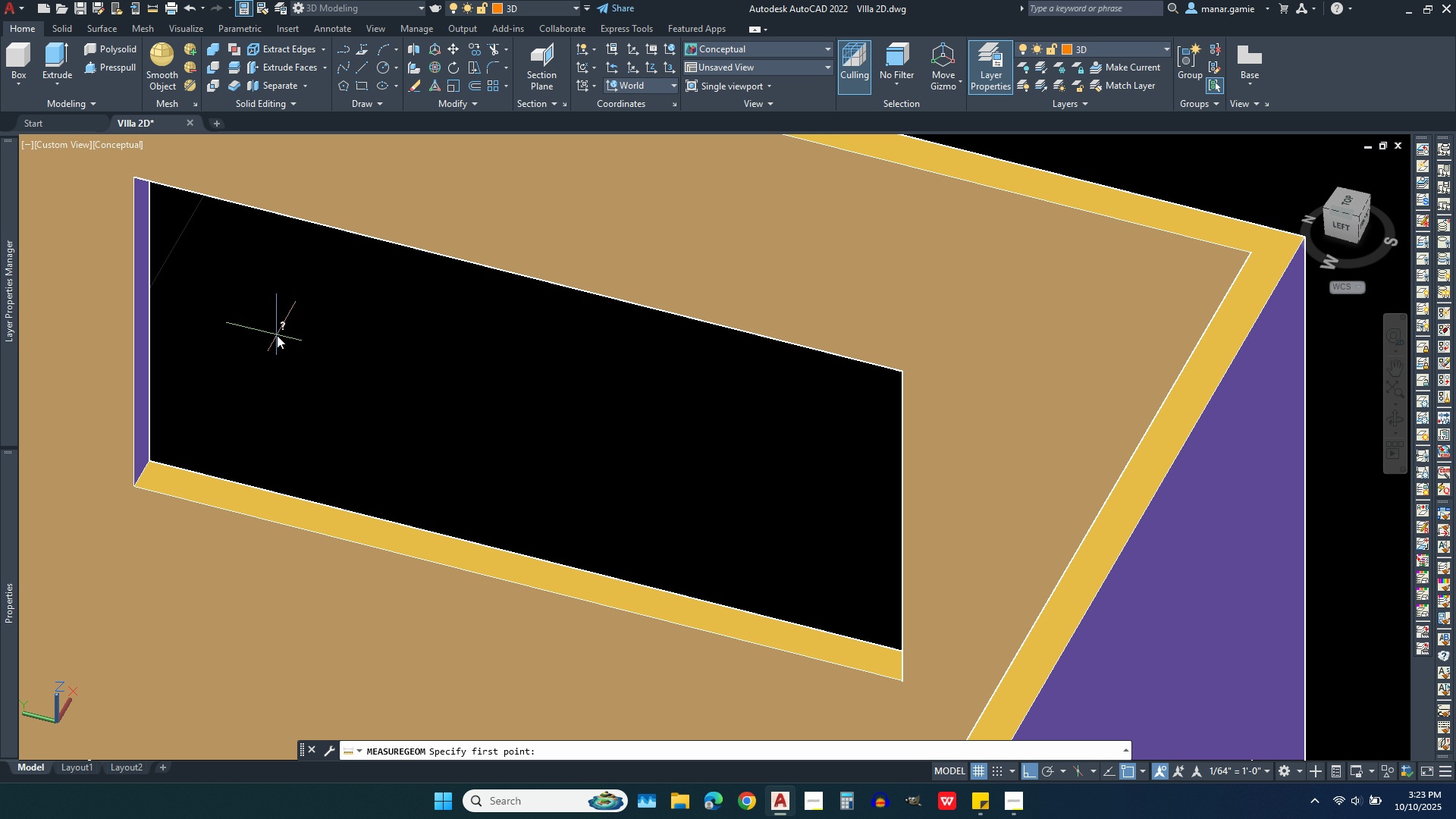 
right_click([277, 335])
 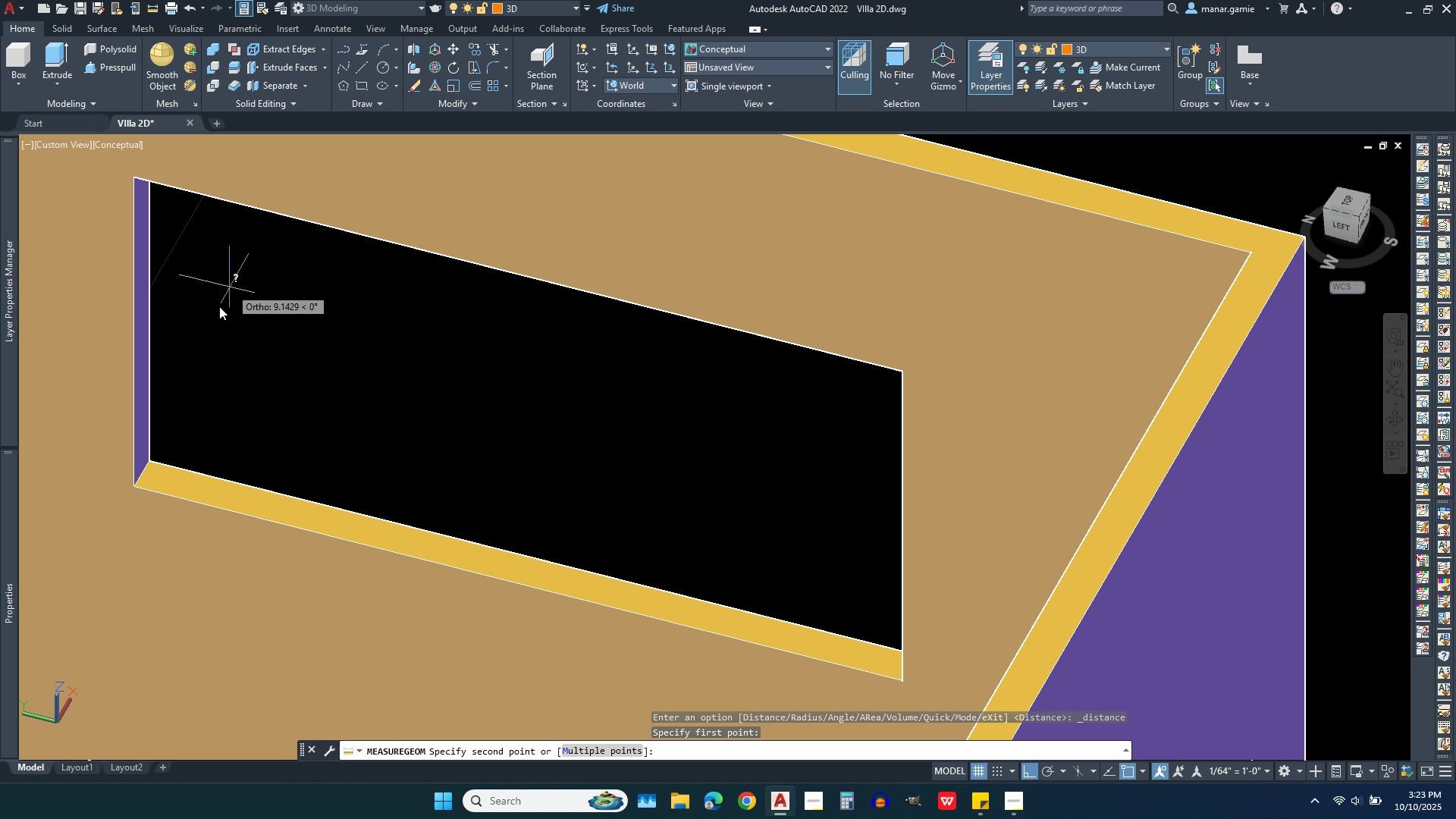 
key(Escape)
 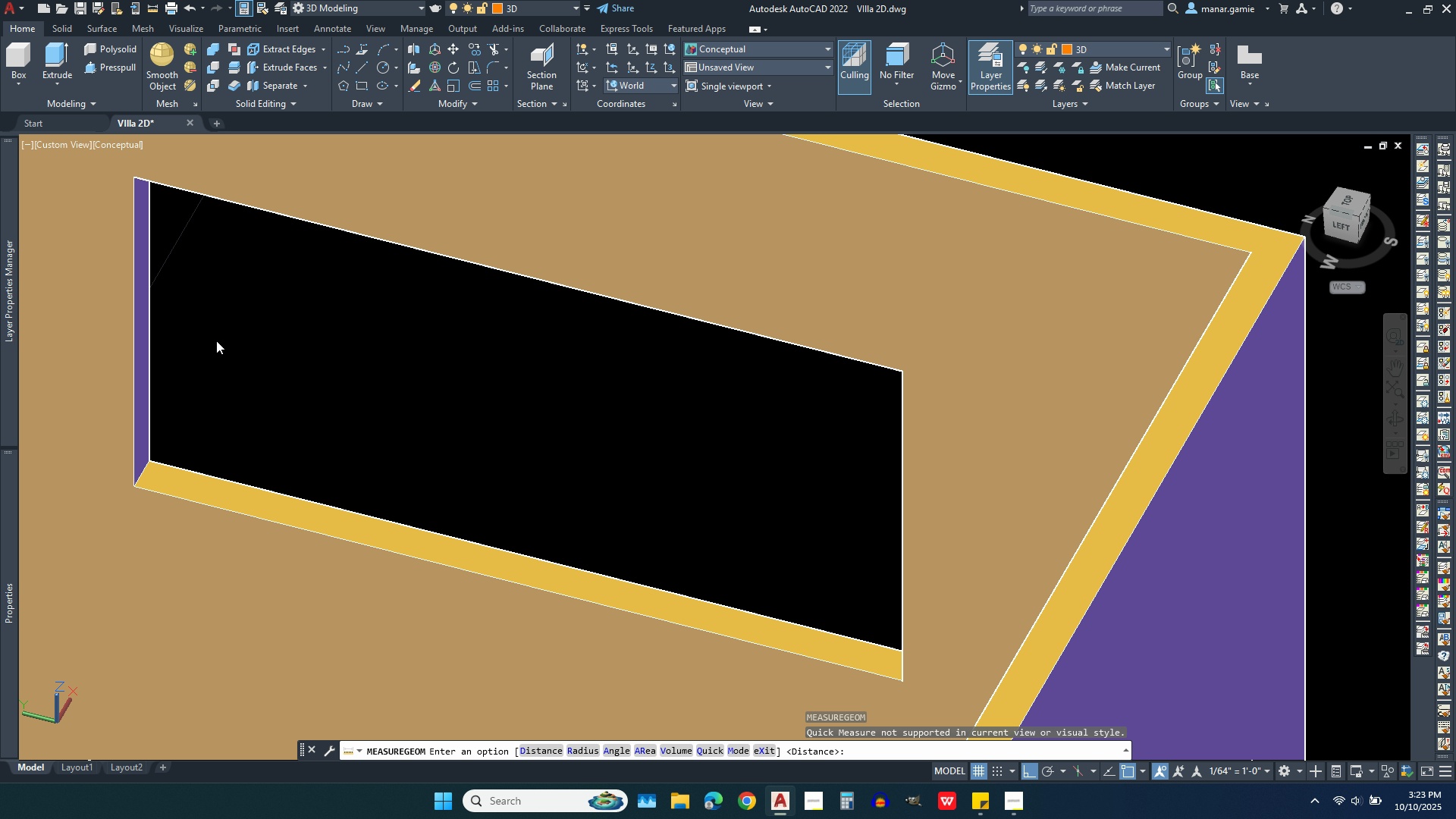 
right_click([216, 340])
 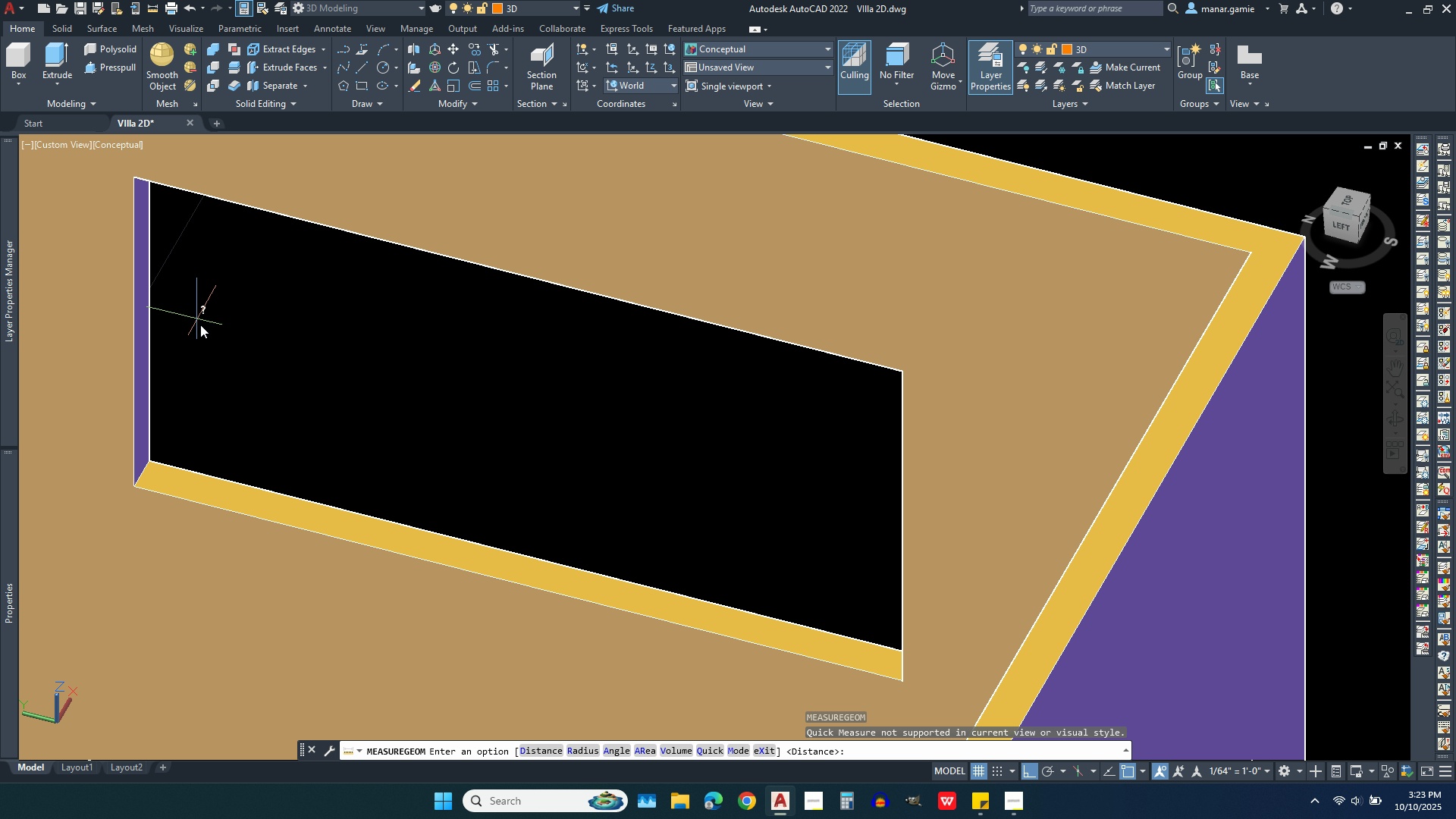 
right_click([261, 349])
 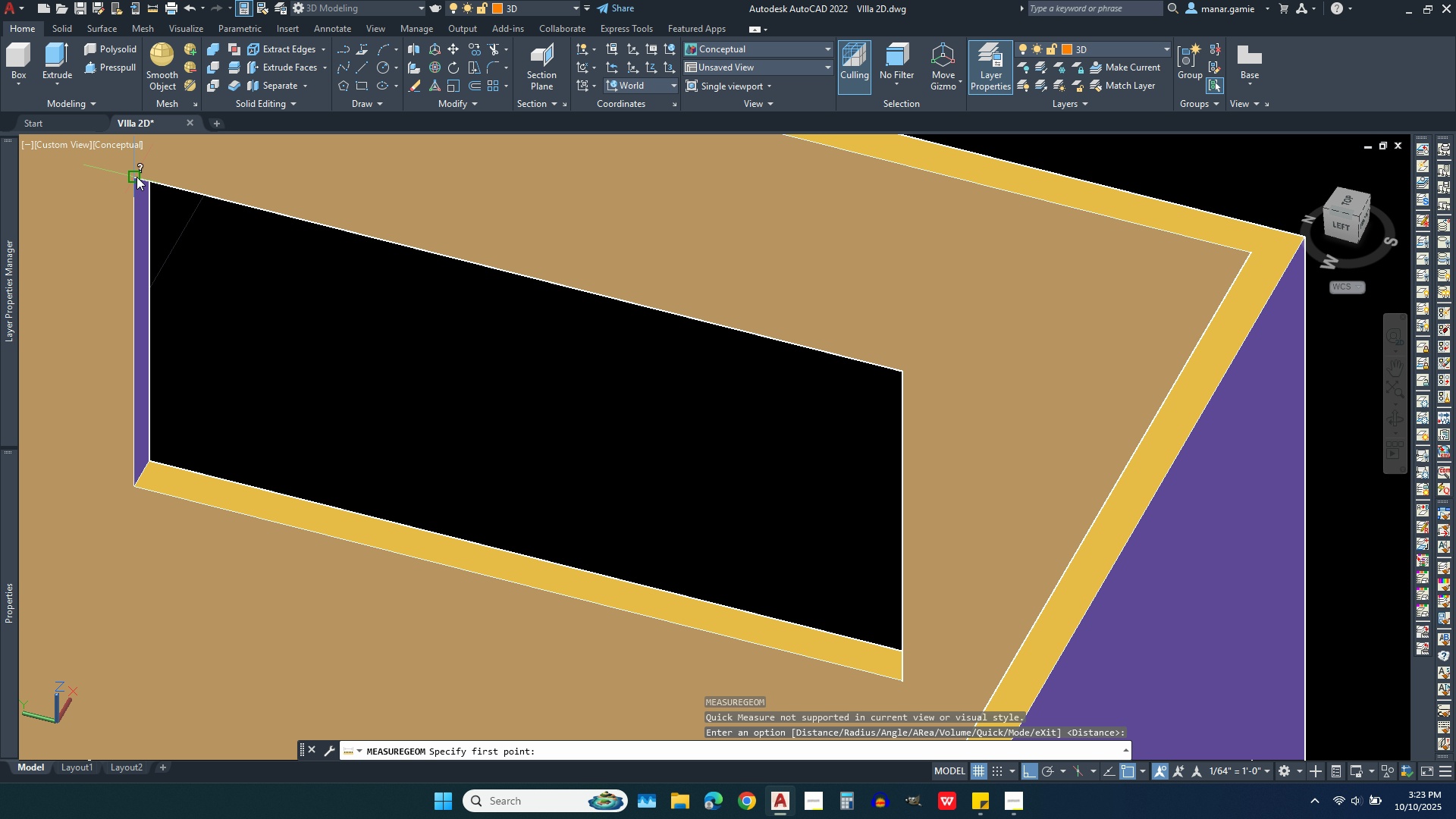 
left_click([136, 177])
 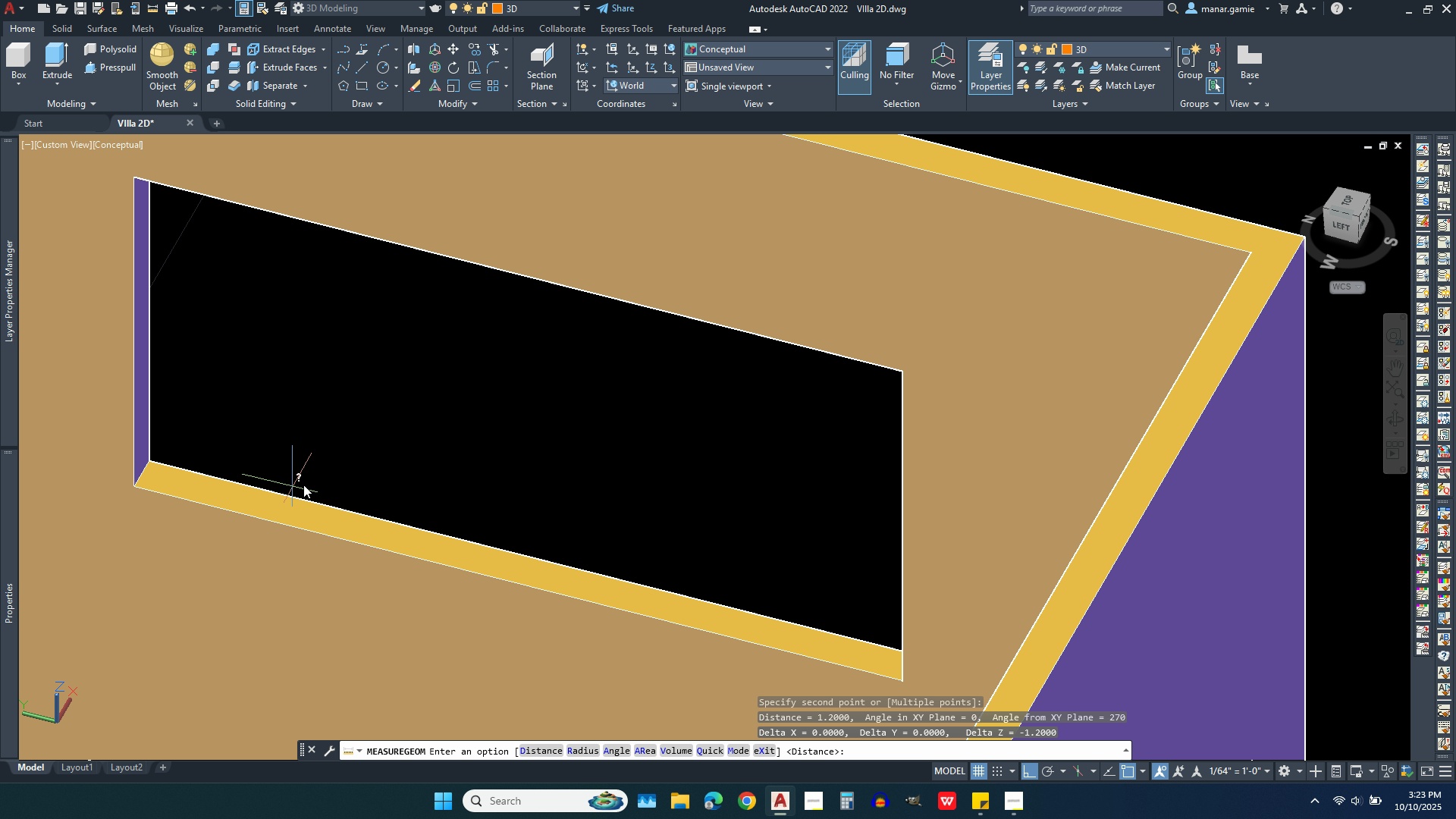 
wait(5.55)
 